 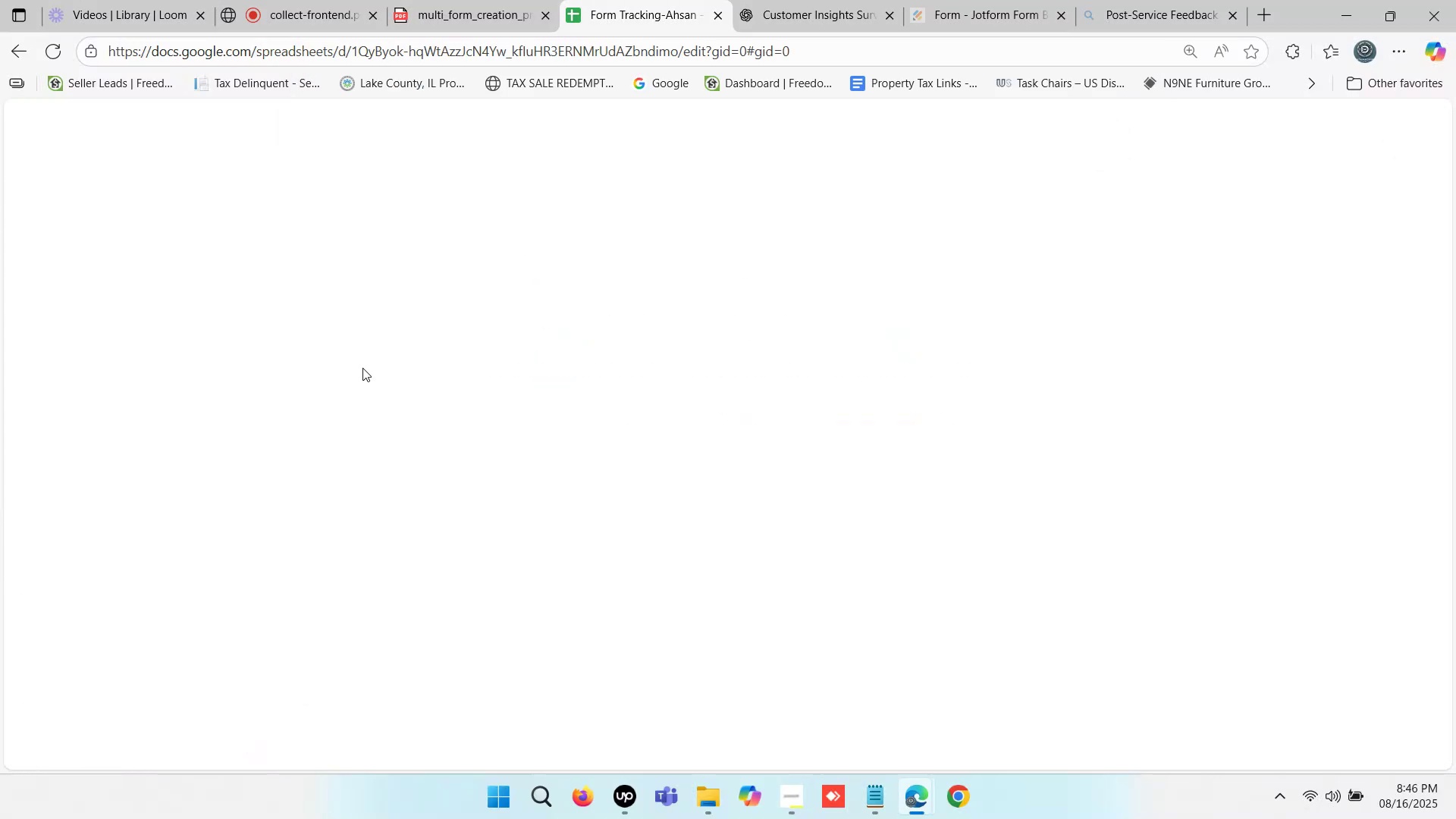 
double_click([242, 490])
 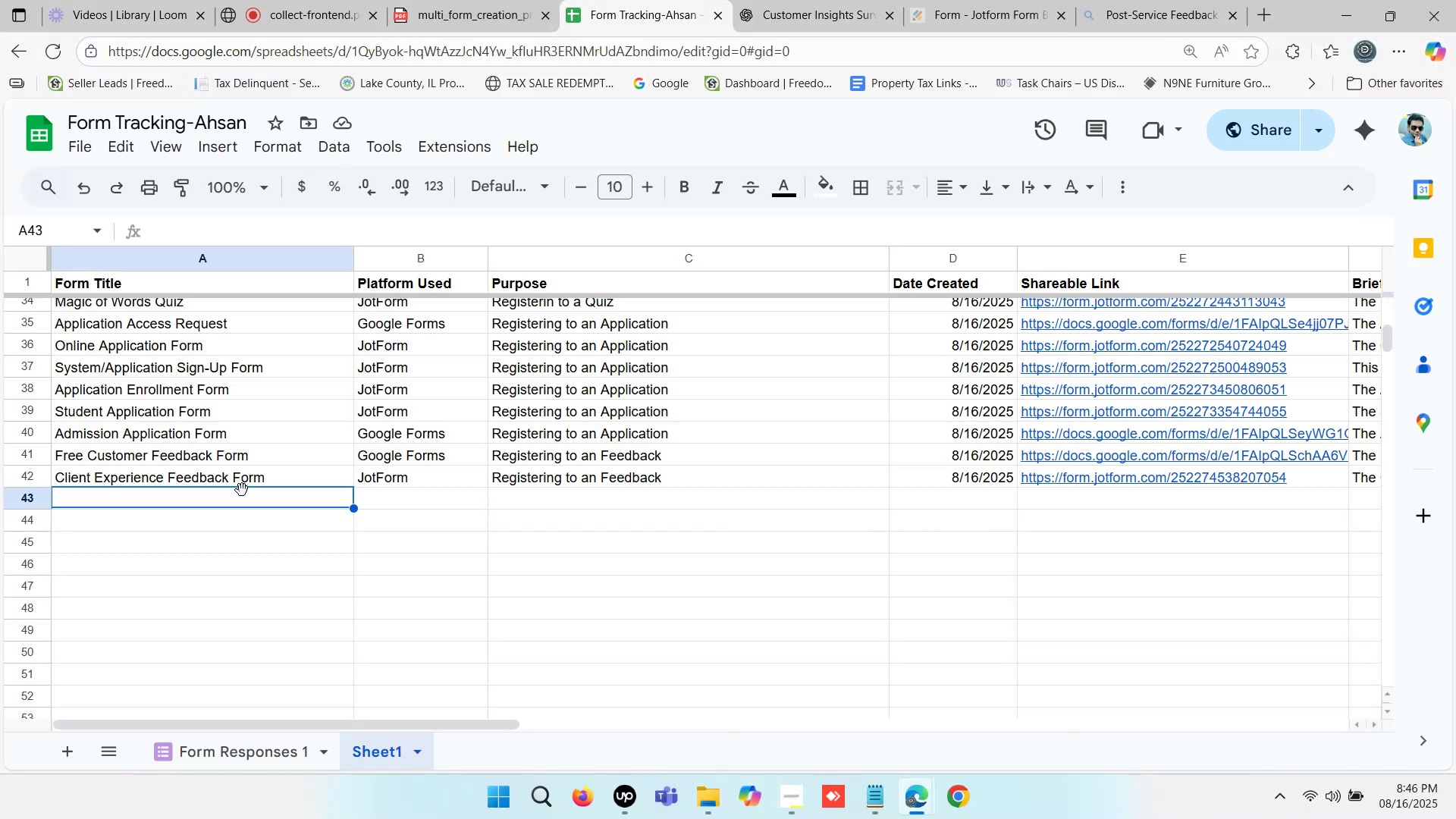 
key(Control+V)
 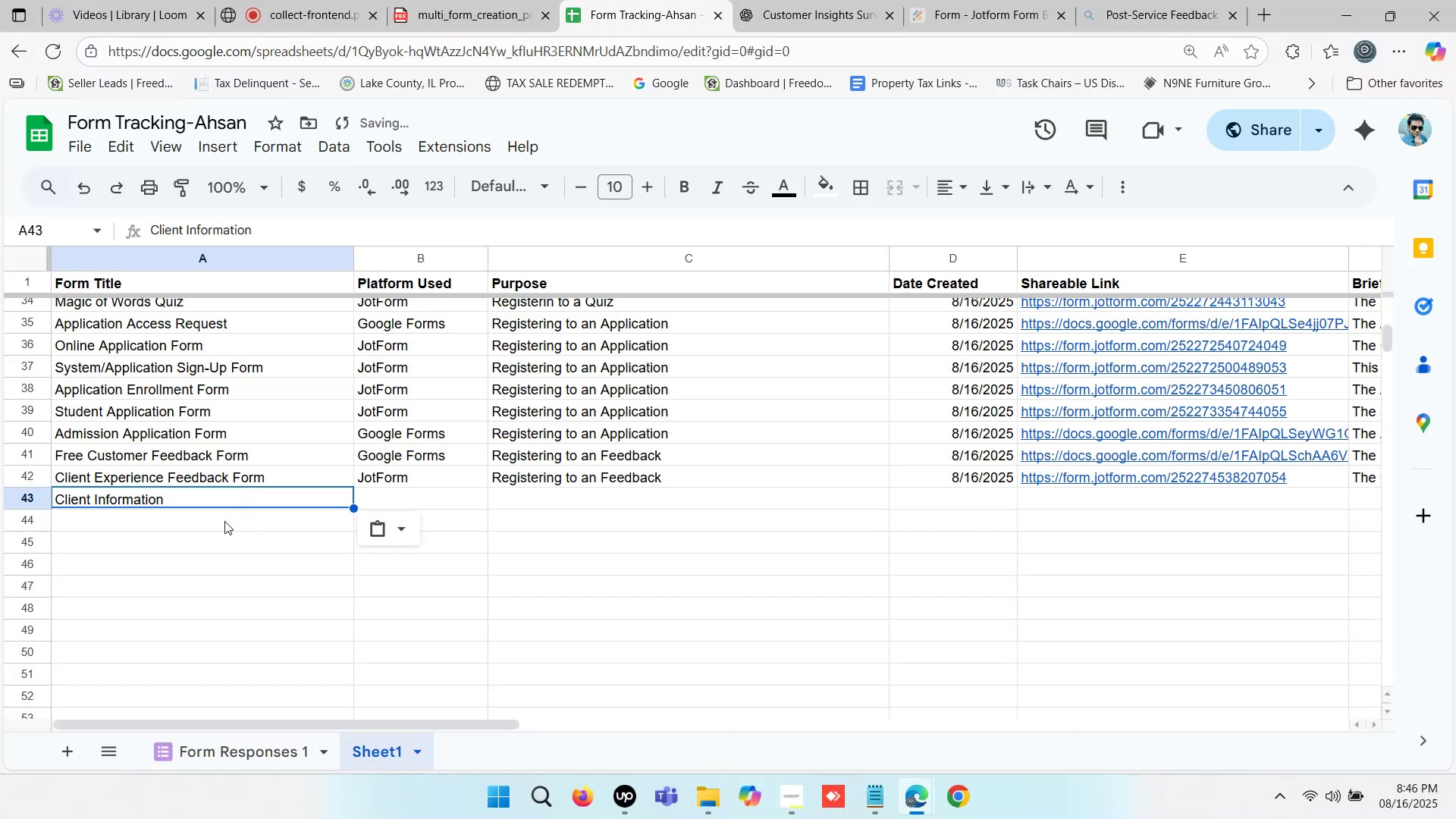 
key(Control+Z)
 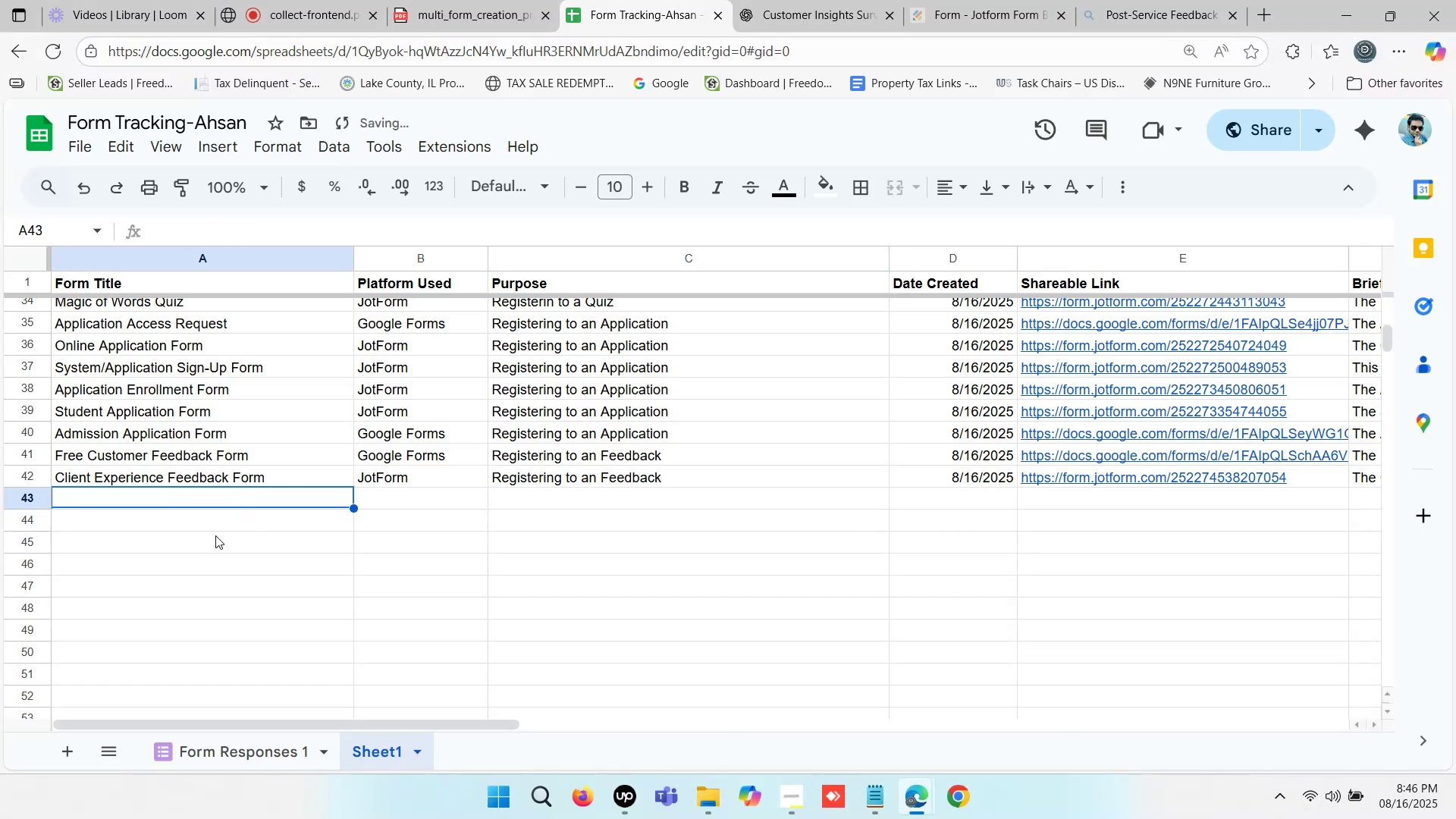 
left_click([215, 538])
 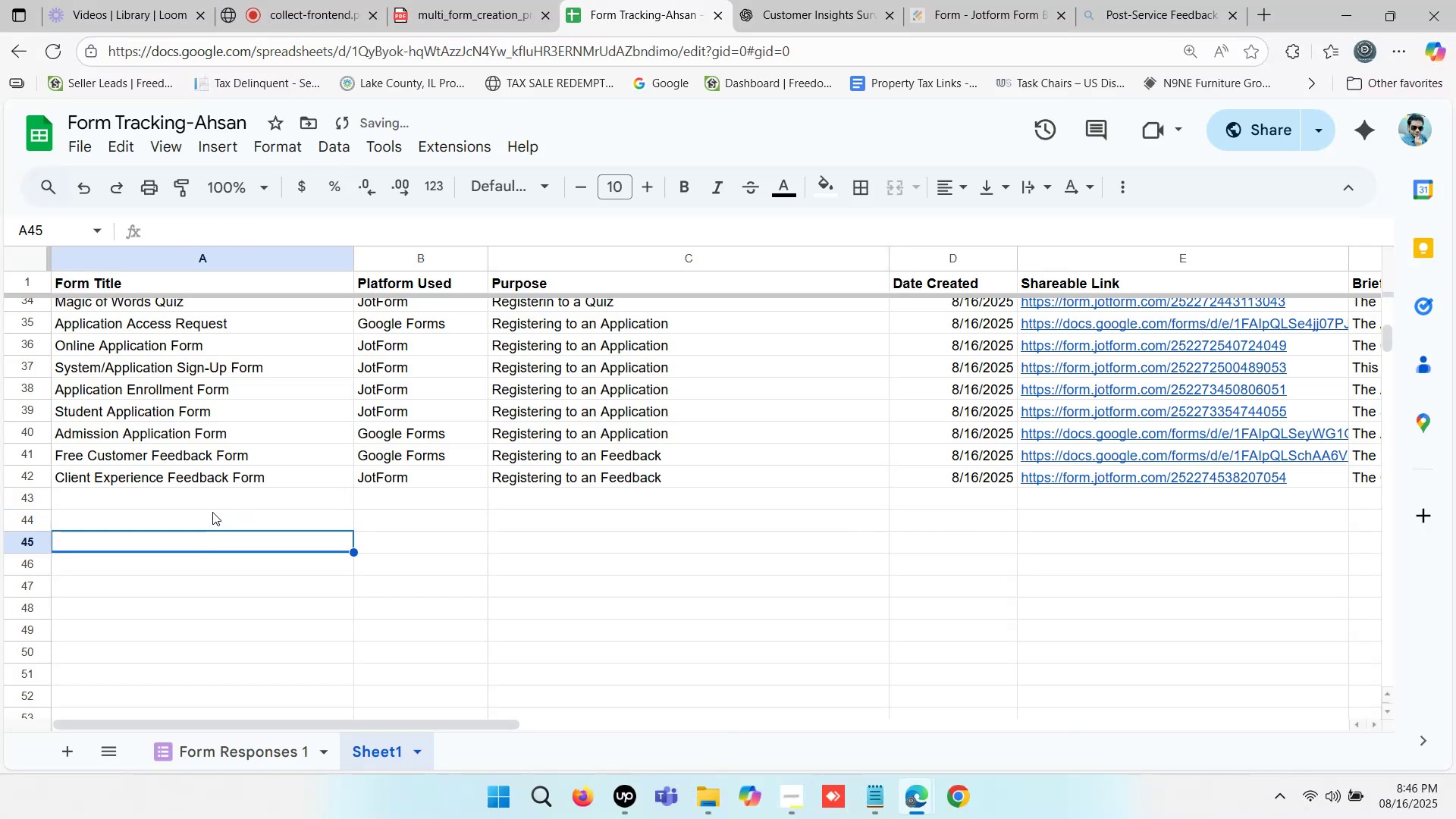 
left_click([212, 510])
 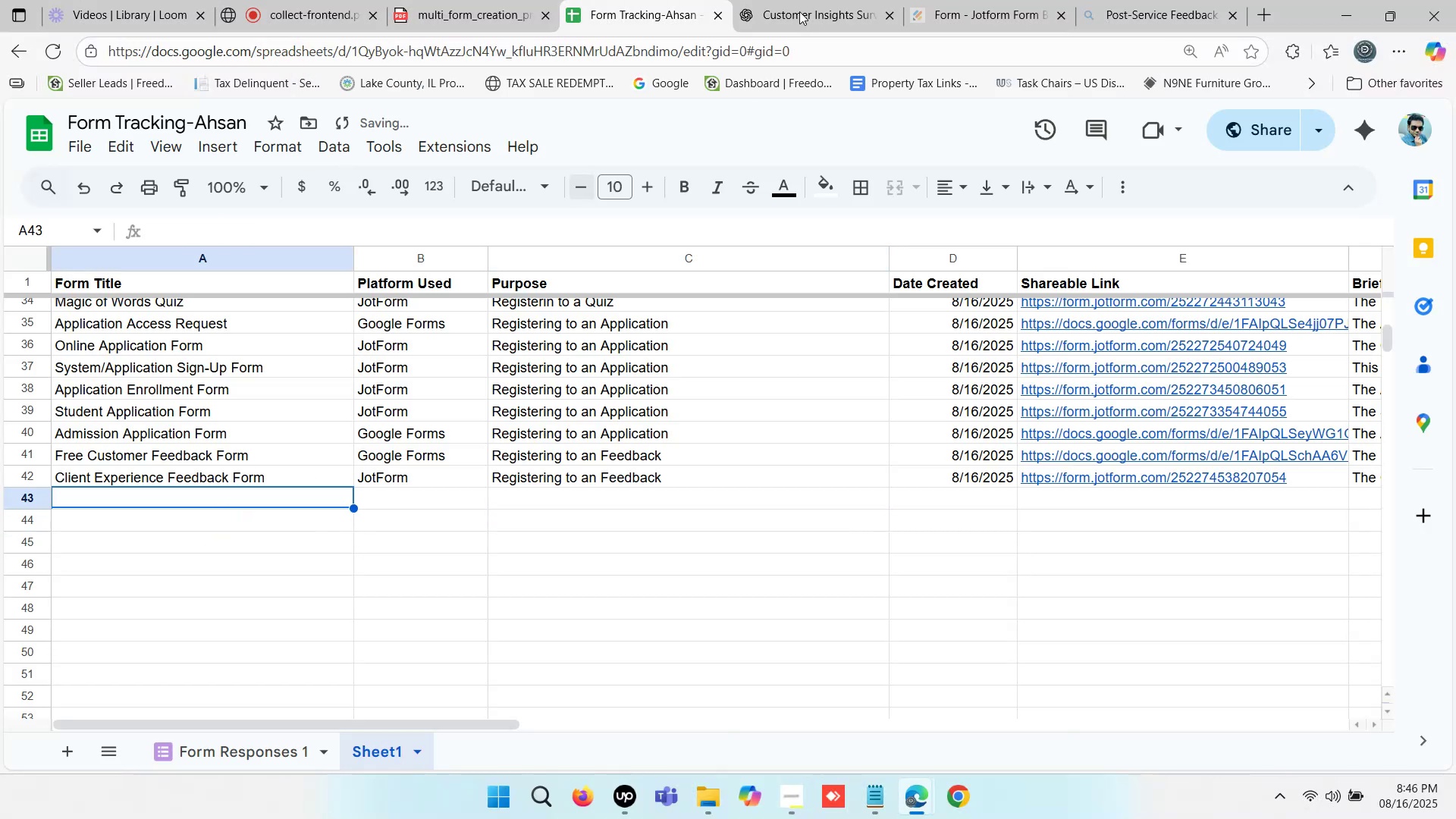 
left_click([811, 0])
 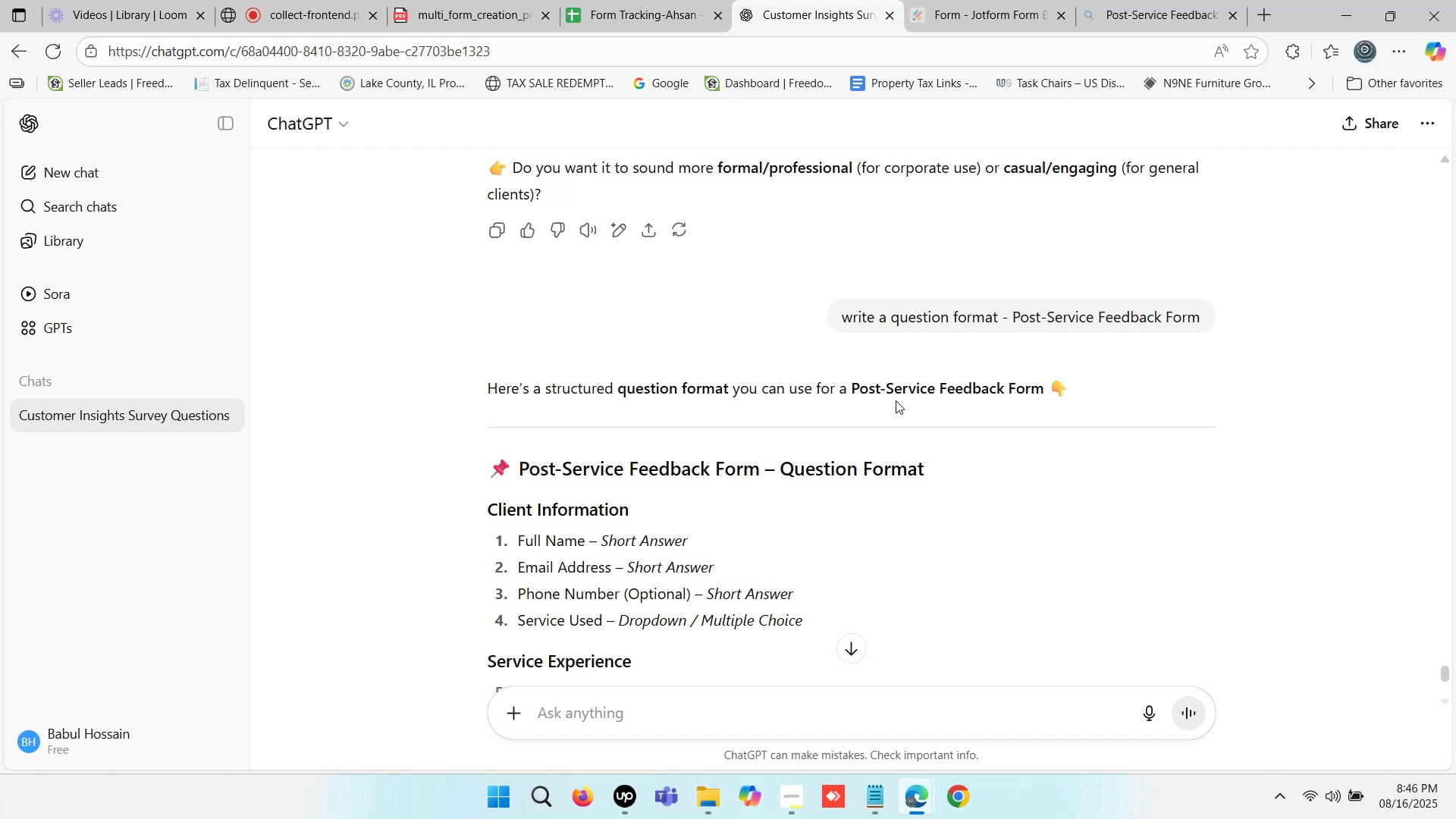 
left_click_drag(start_coordinate=[855, 382], to_coordinate=[1039, 381])
 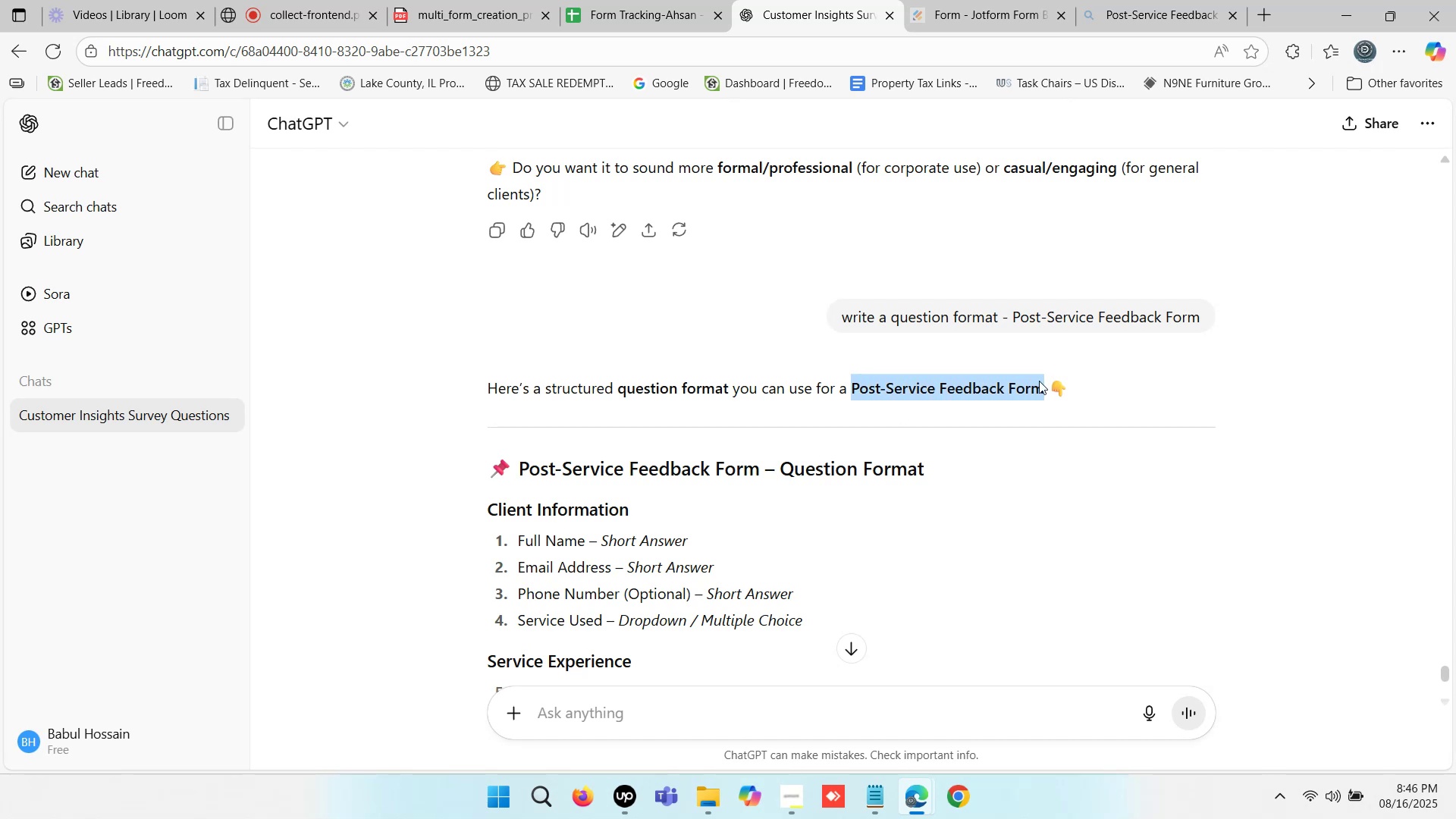 
key(Control+ControlLeft)
 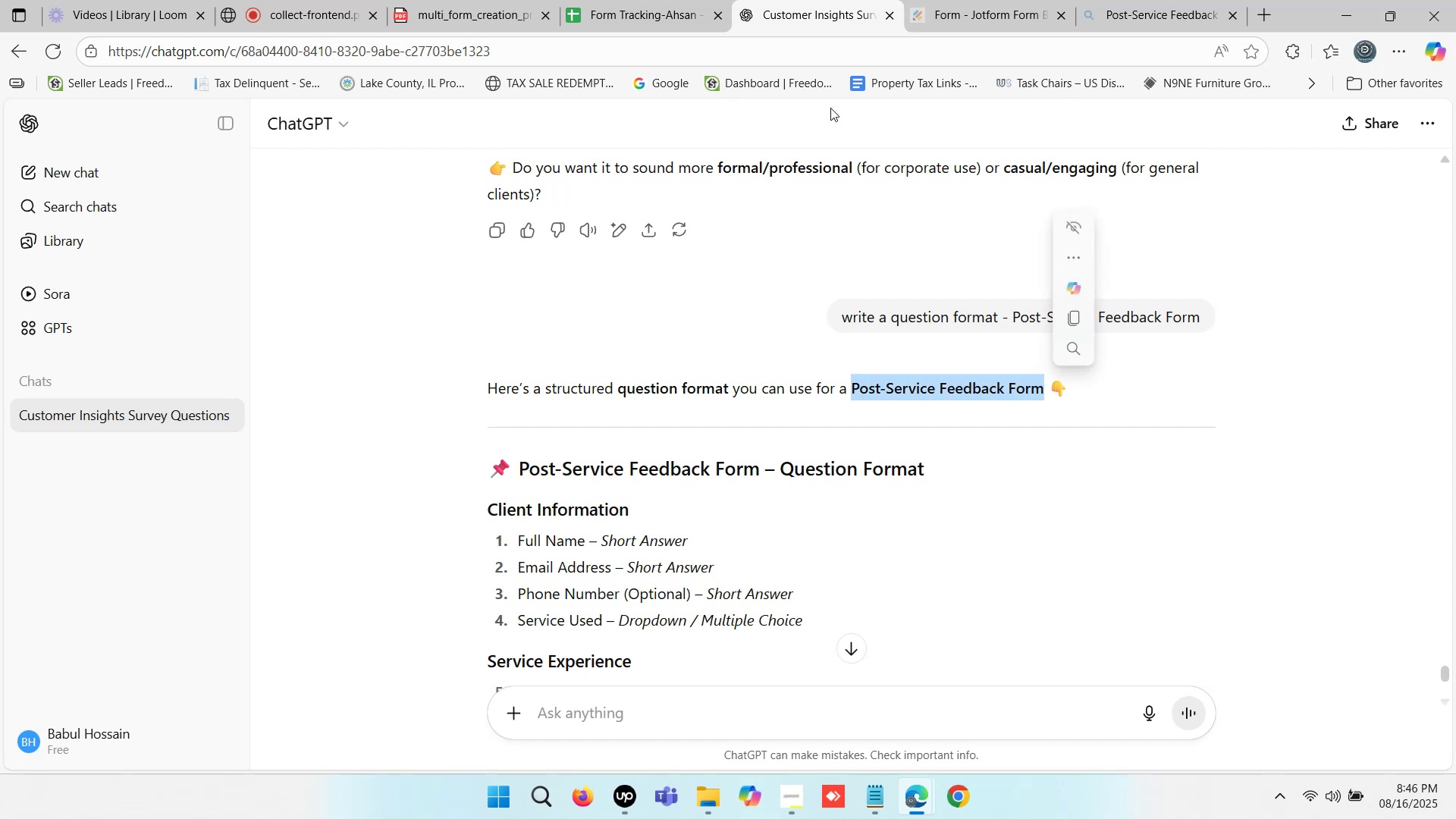 
key(Control+C)
 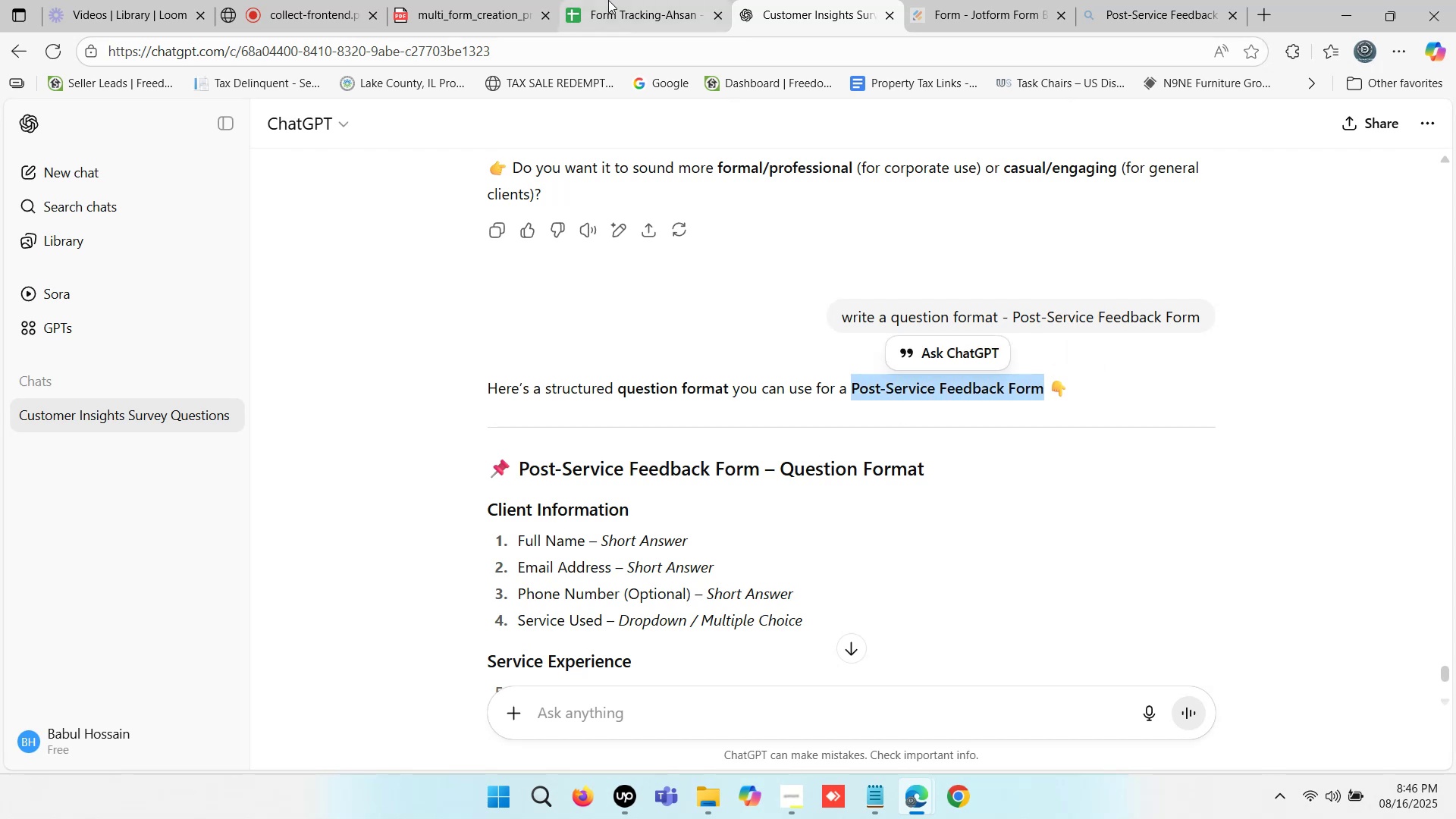 
left_click([608, 0])
 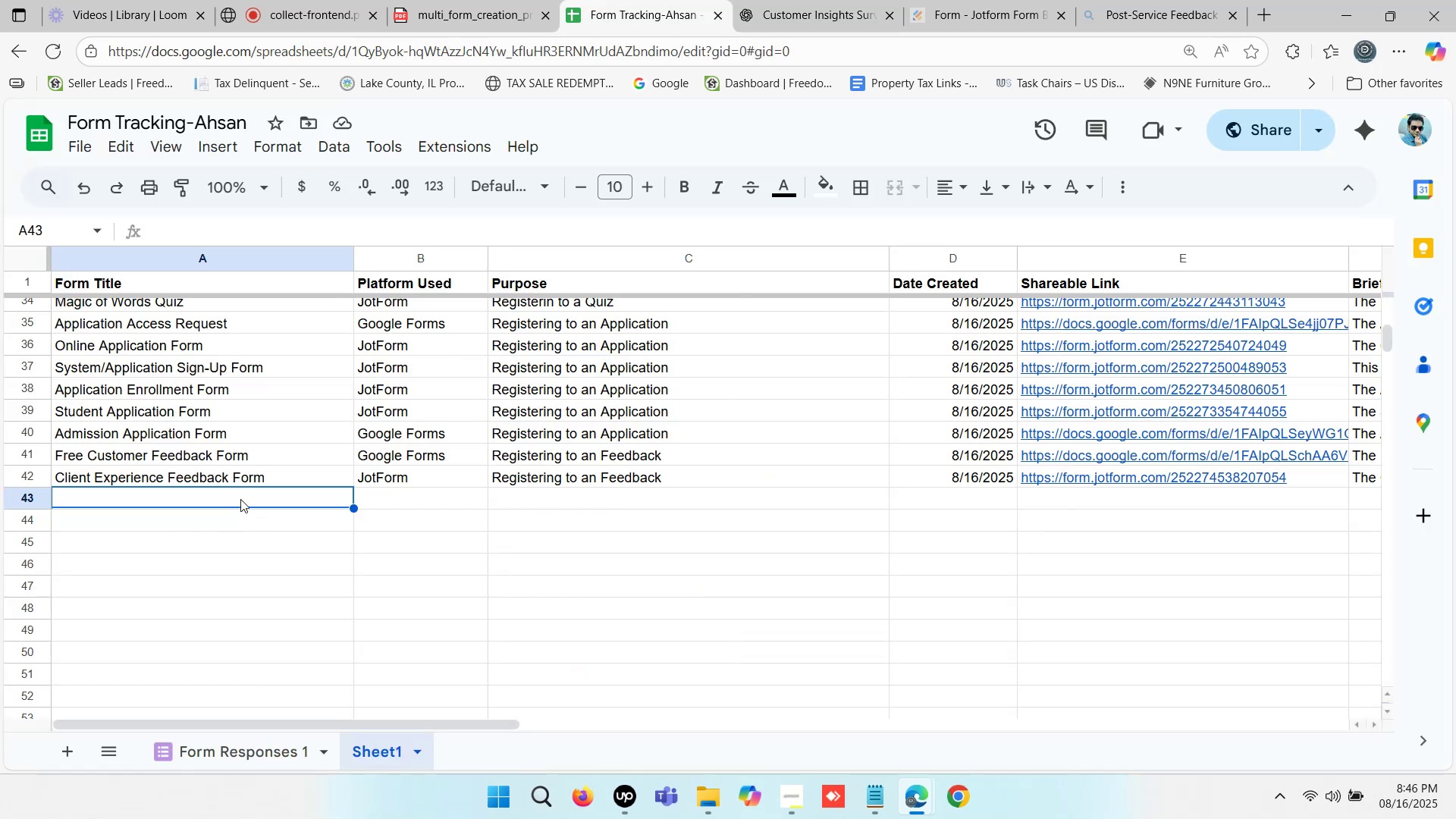 
double_click([239, 497])
 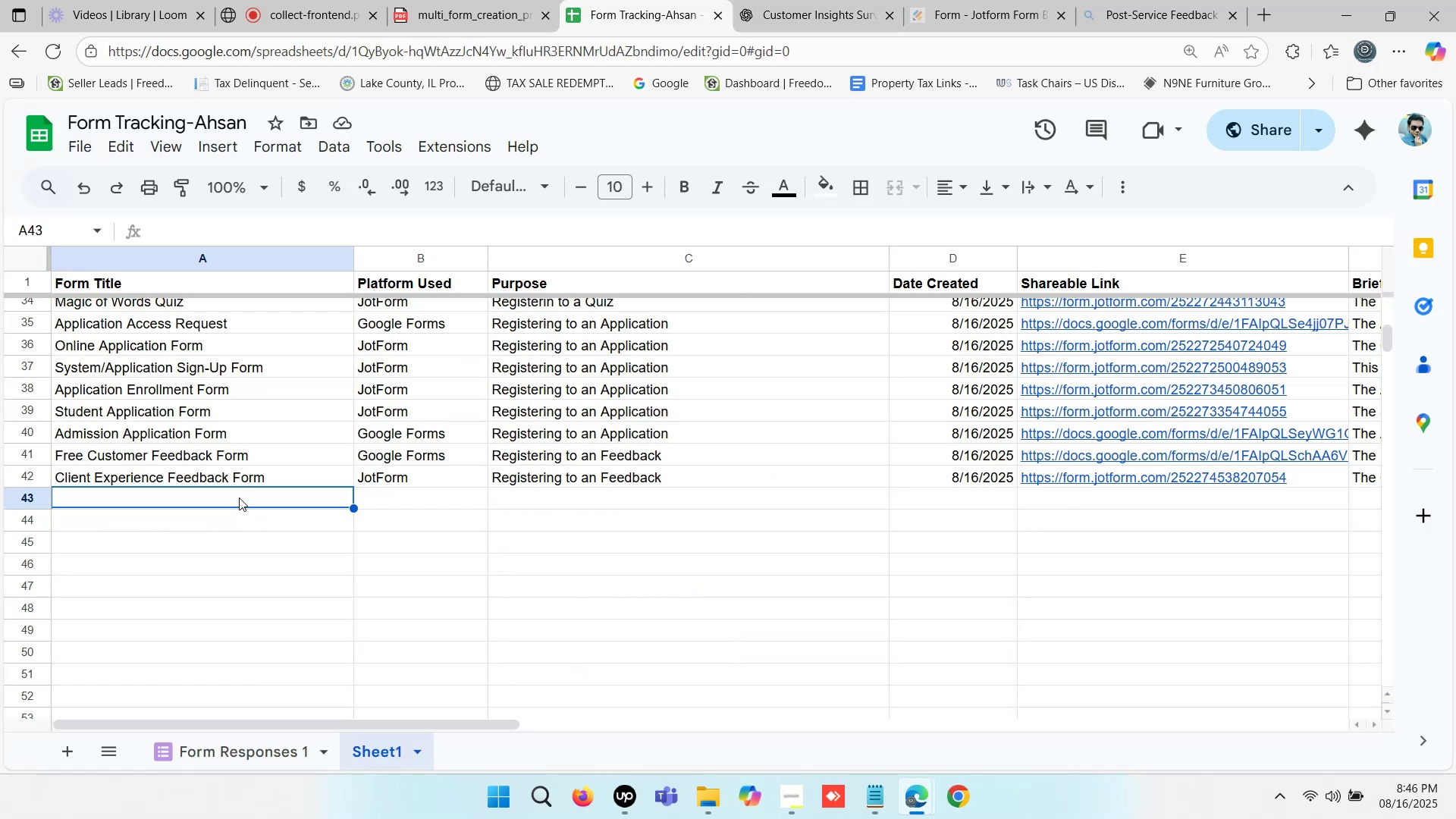 
key(Control+ControlLeft)
 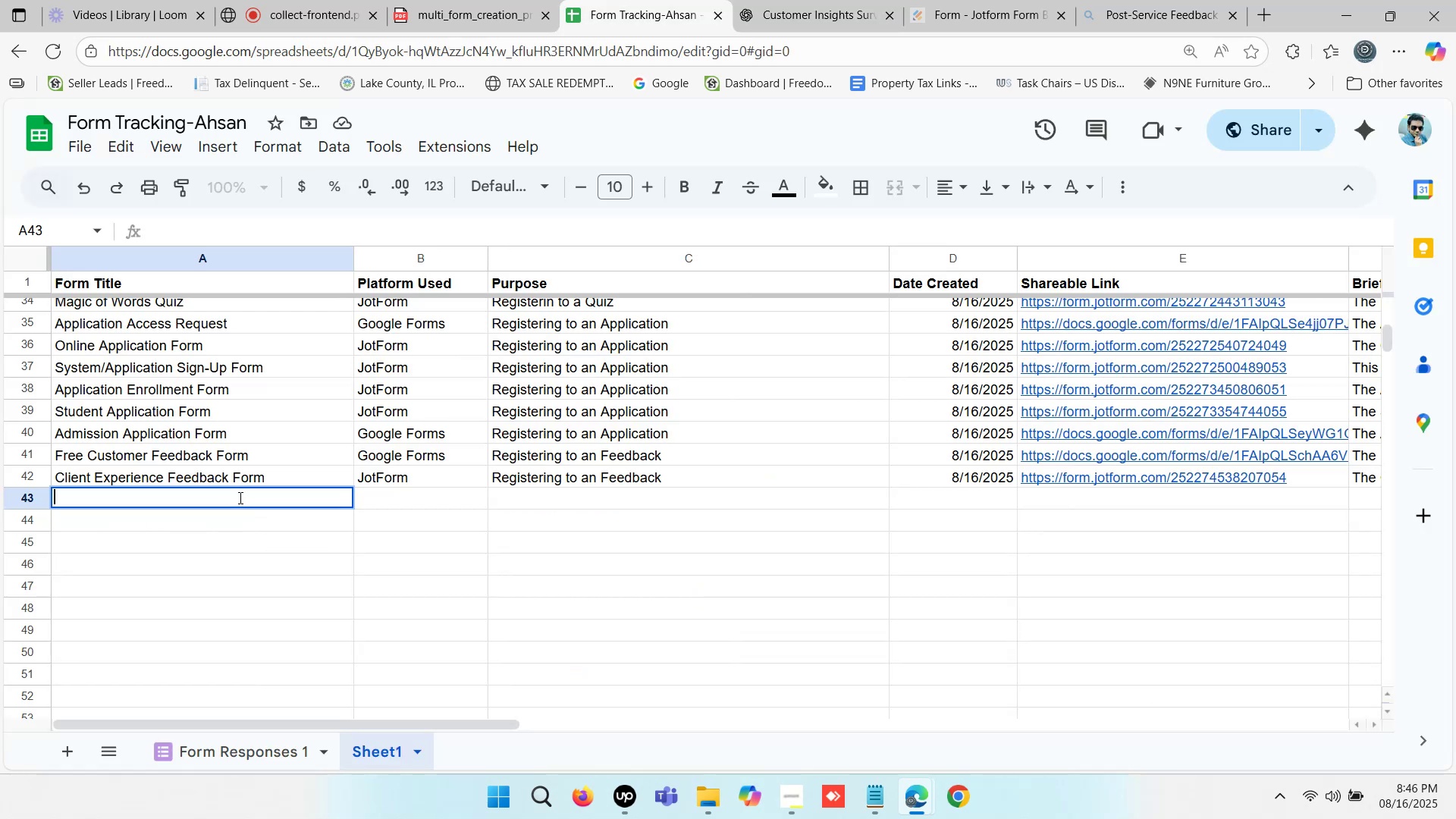 
key(Control+V)
 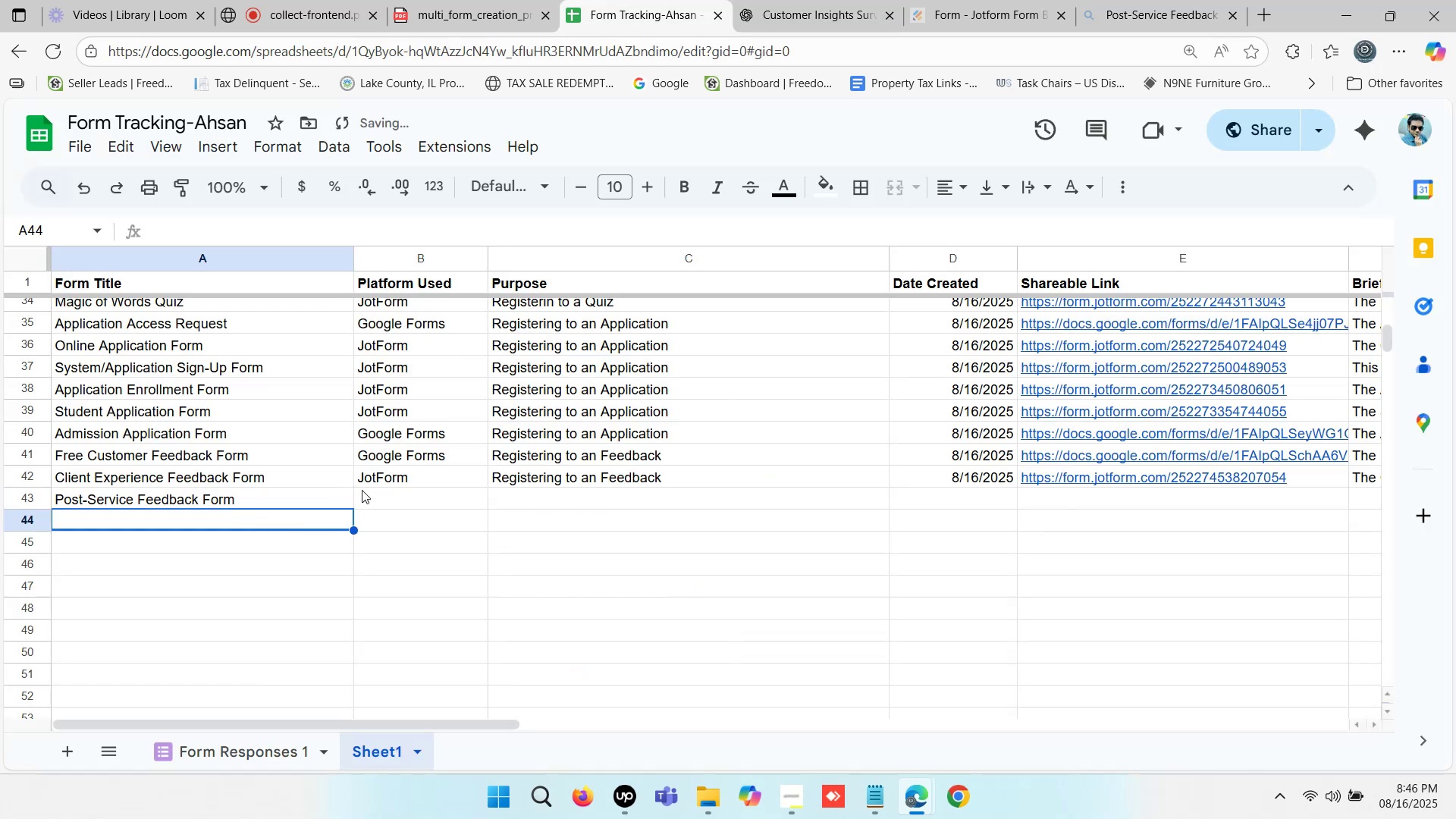 
left_click([367, 485])
 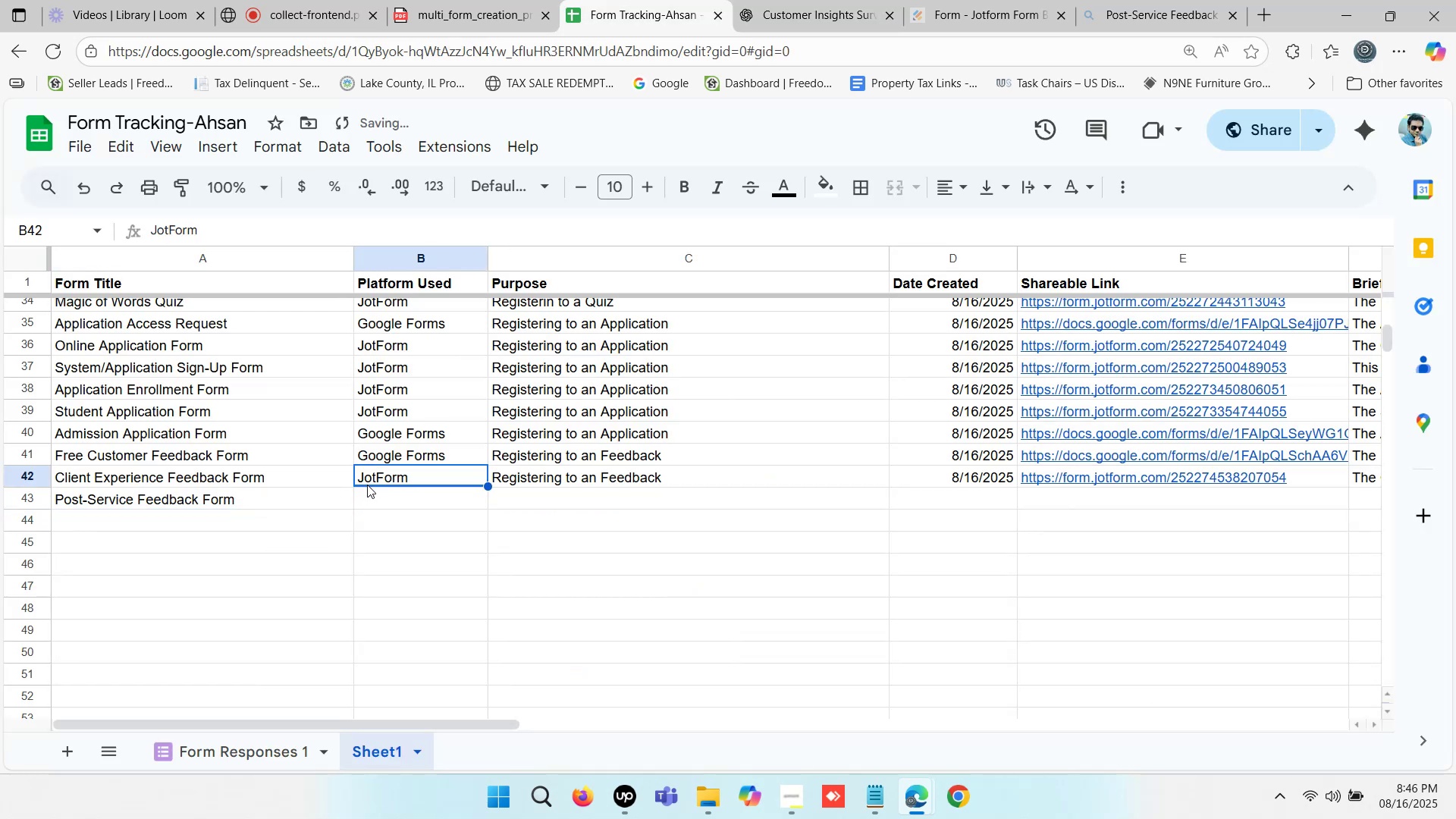 
key(Control+ControlLeft)
 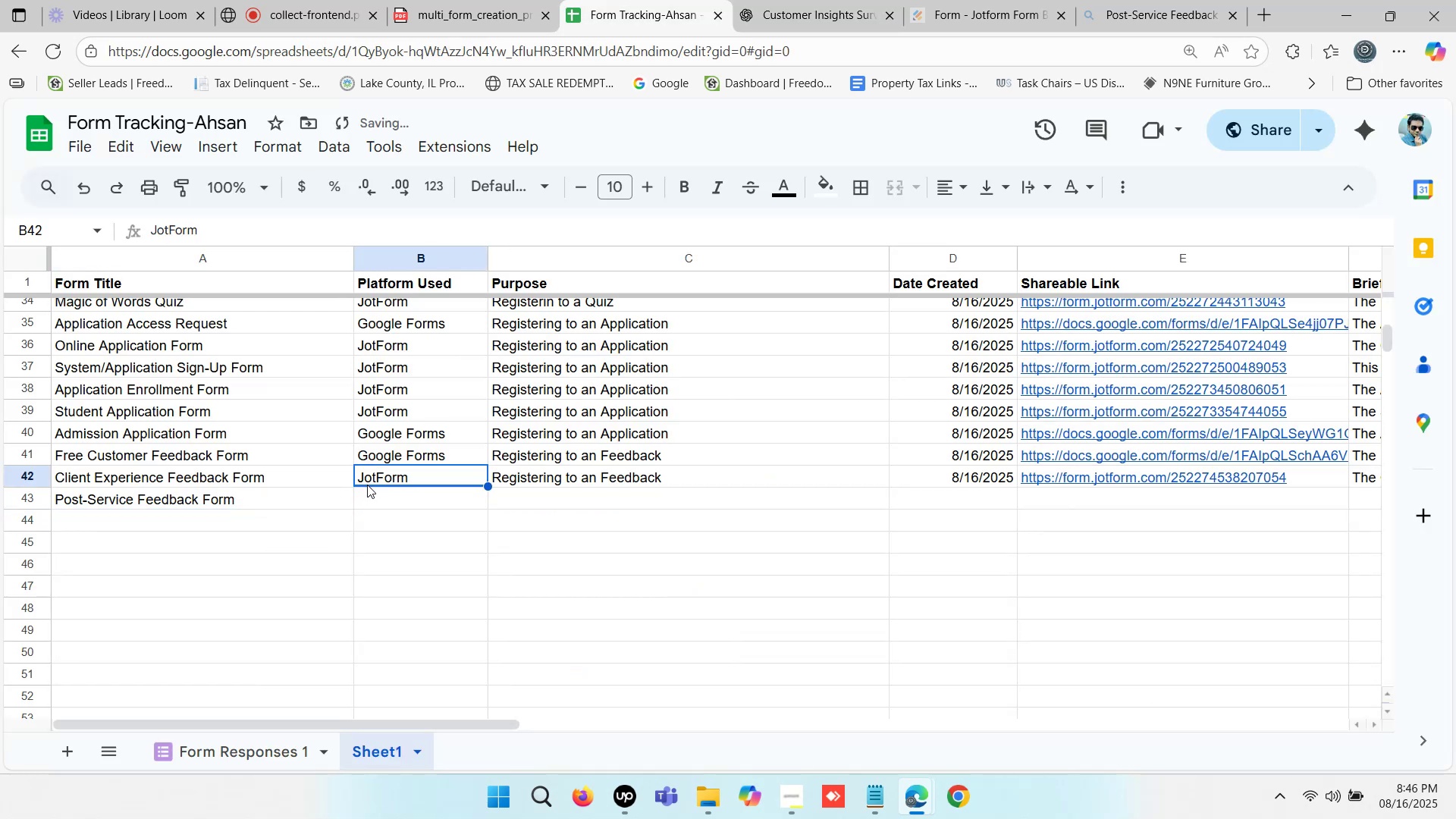 
key(Control+C)
 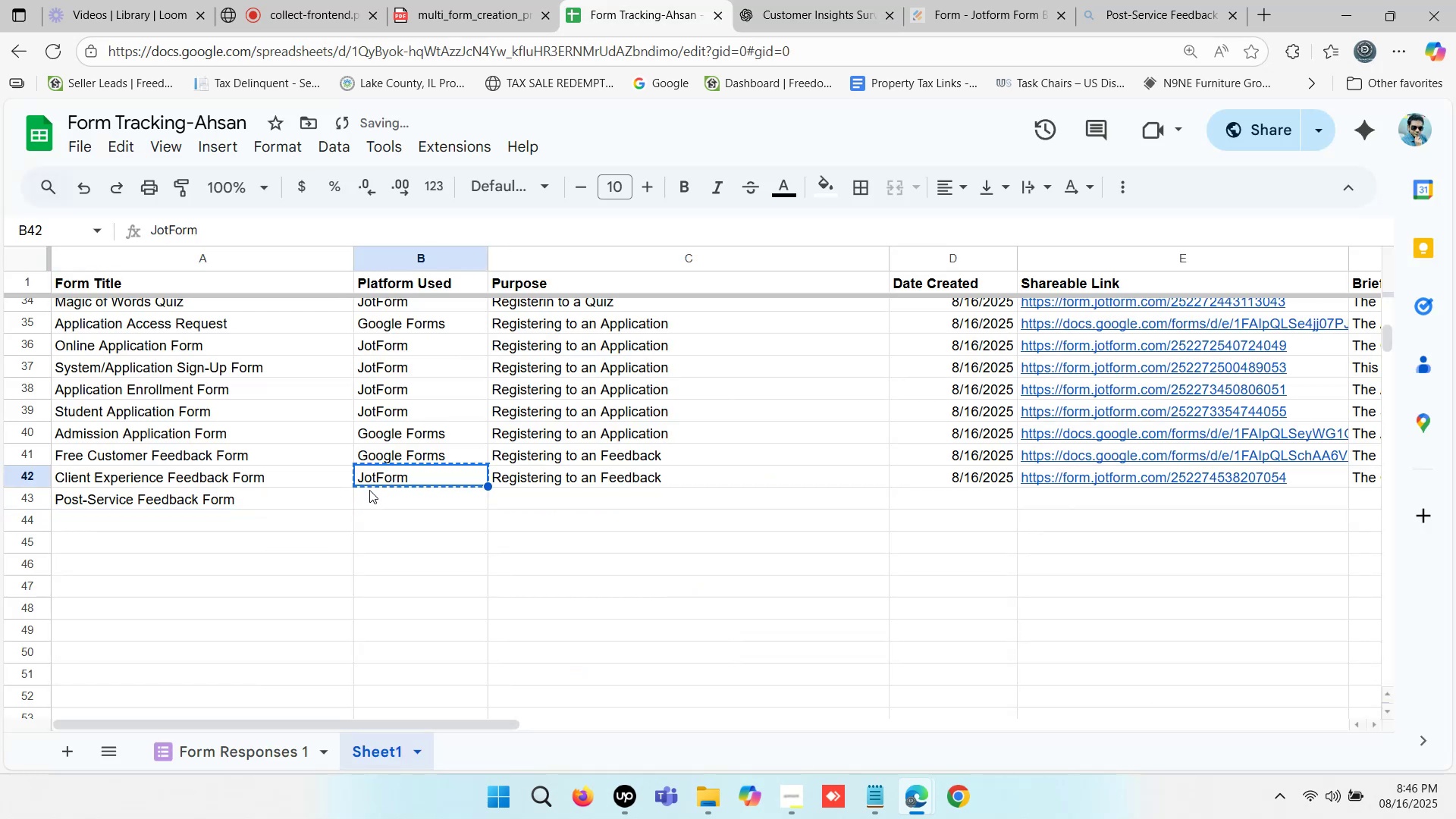 
left_click([369, 490])
 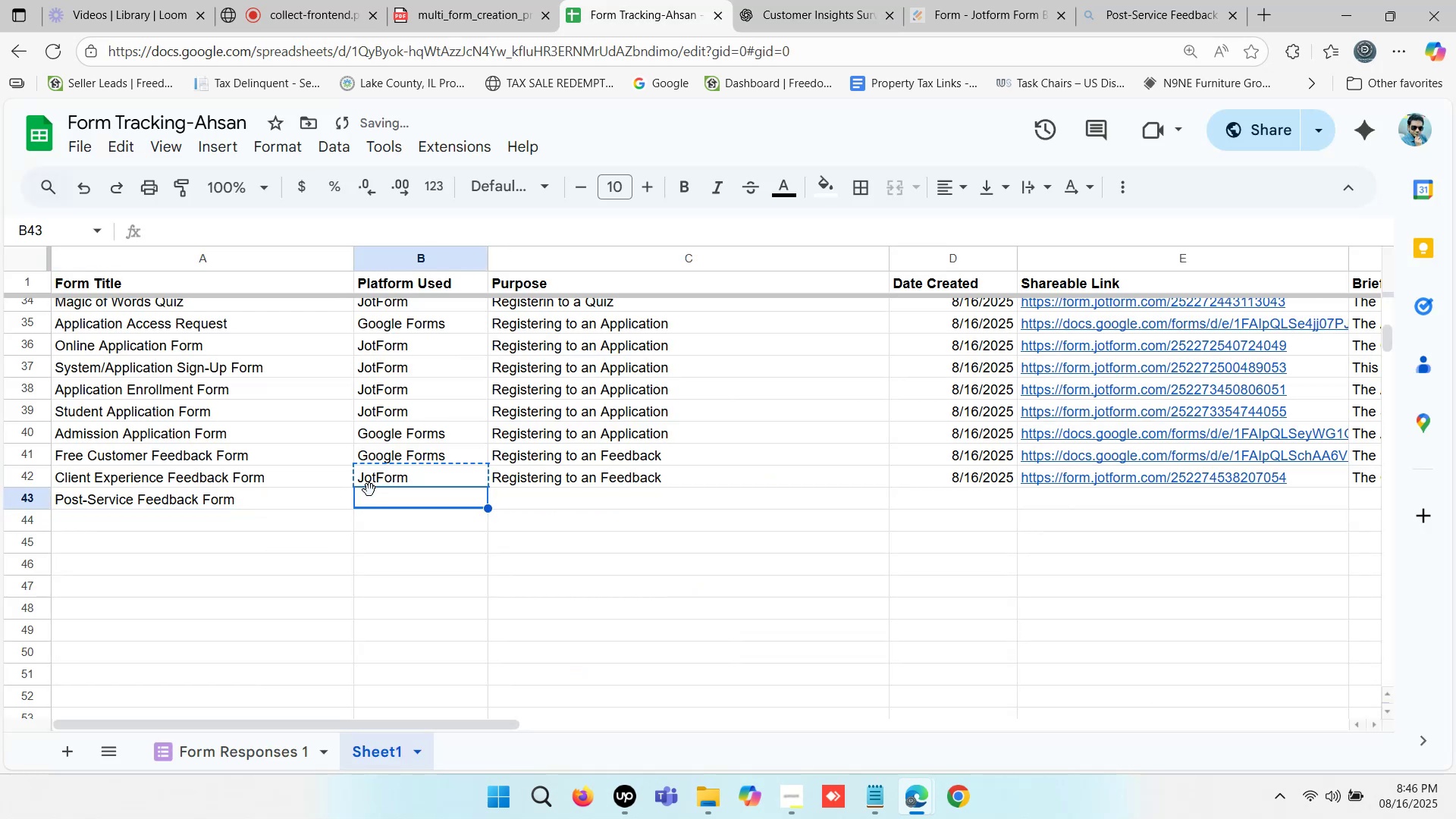 
key(Control+ControlLeft)
 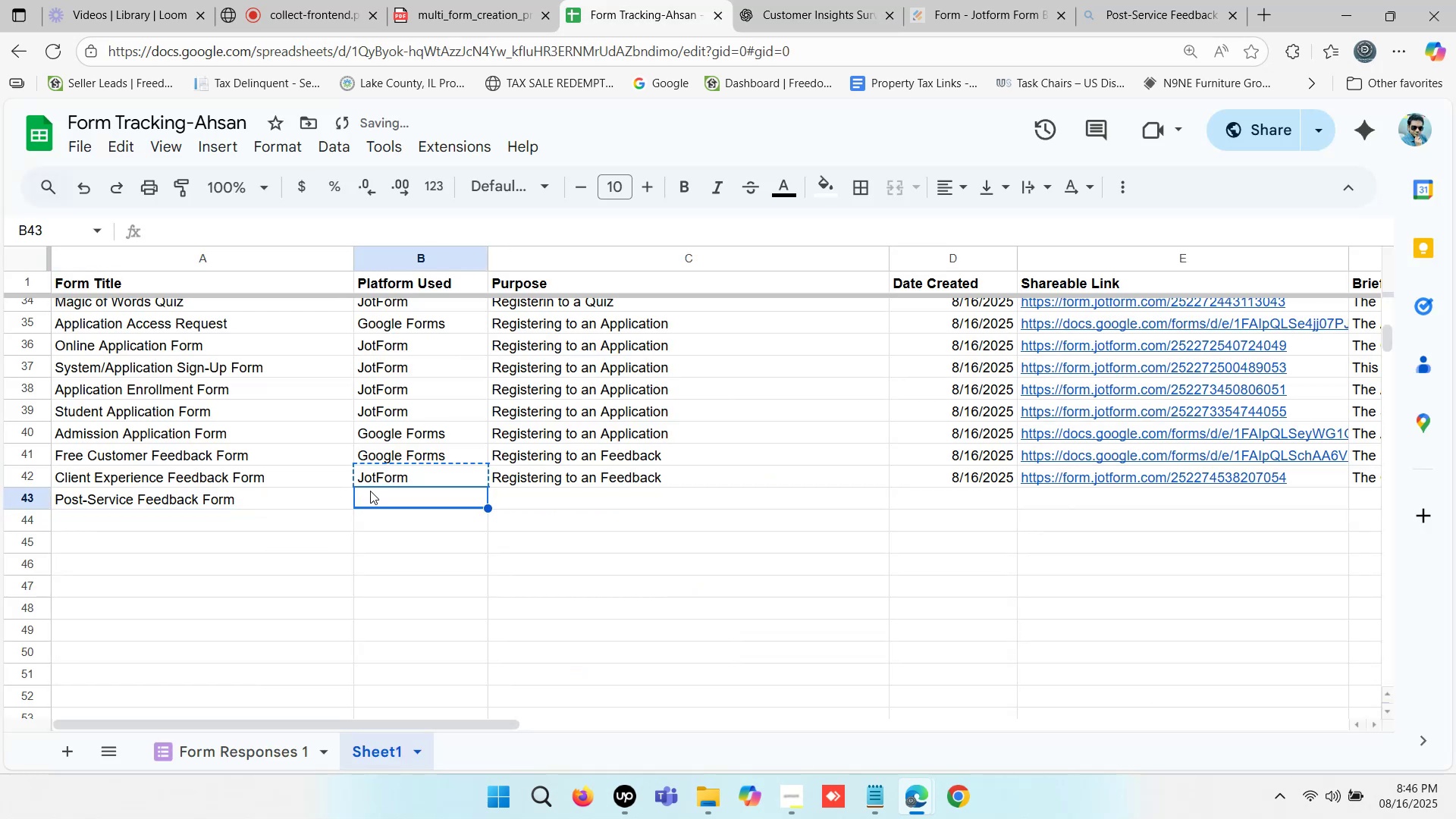 
key(Control+V)
 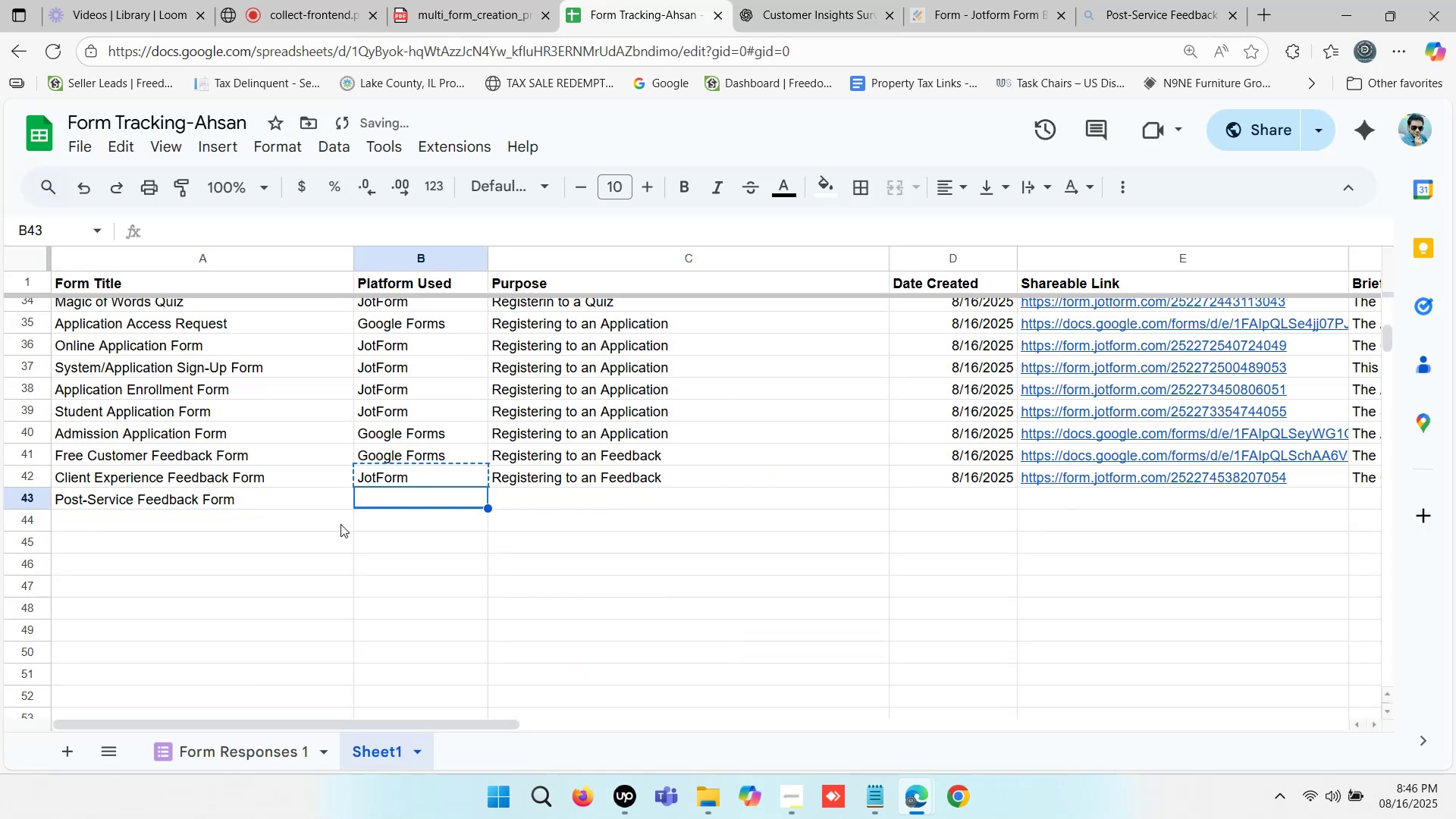 
left_click([339, 525])
 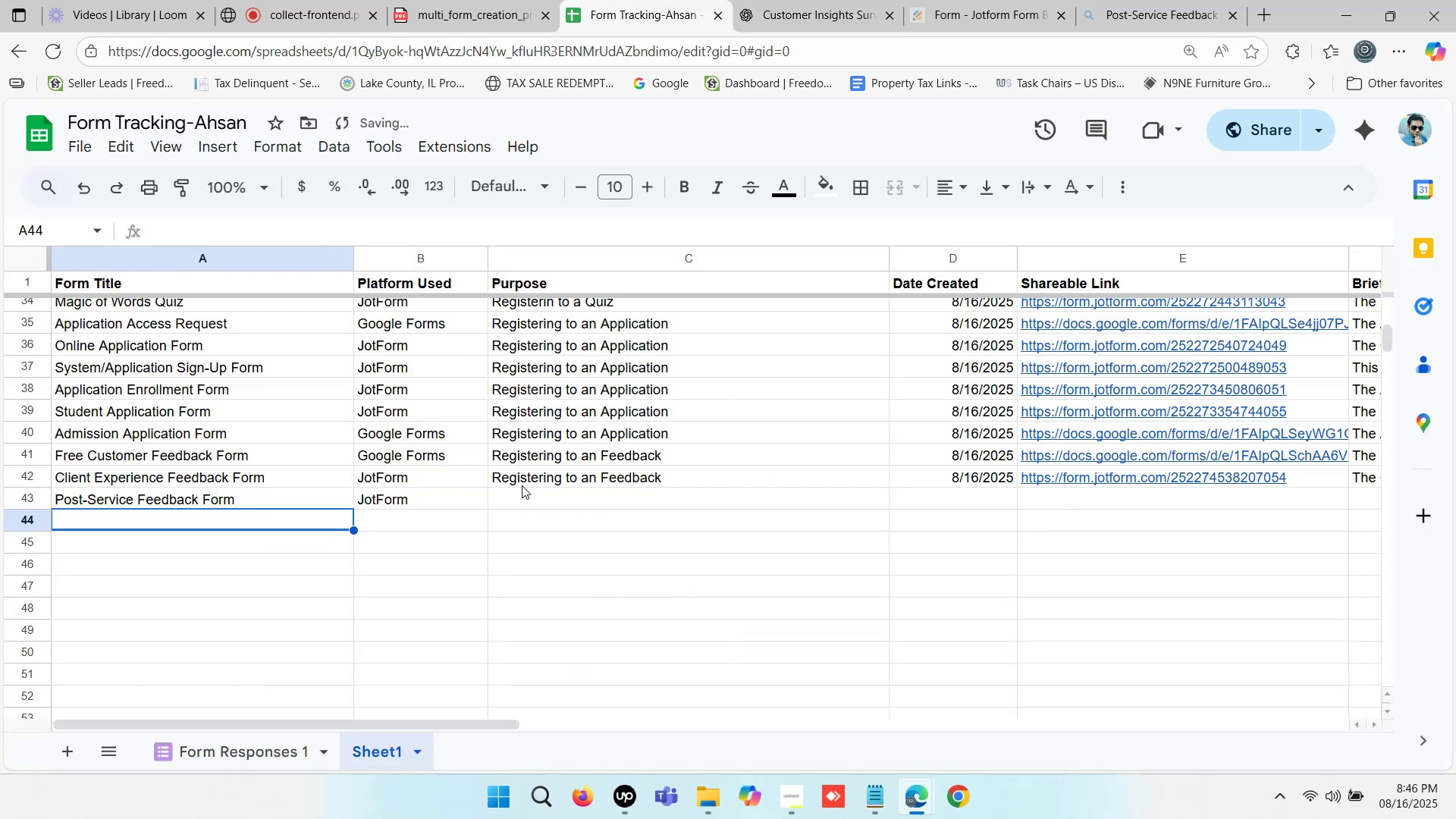 
left_click([522, 485])
 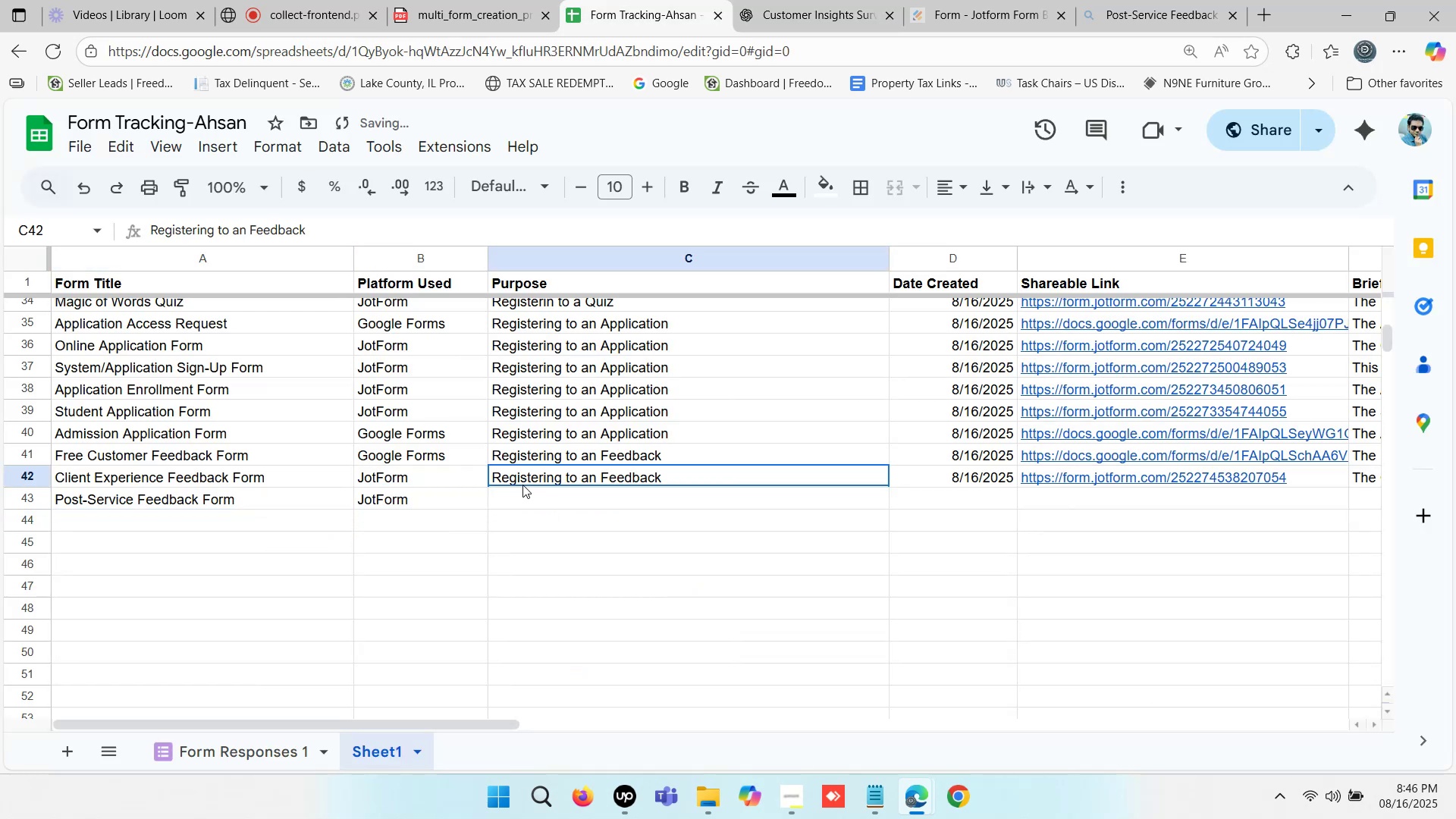 
key(Control+ControlLeft)
 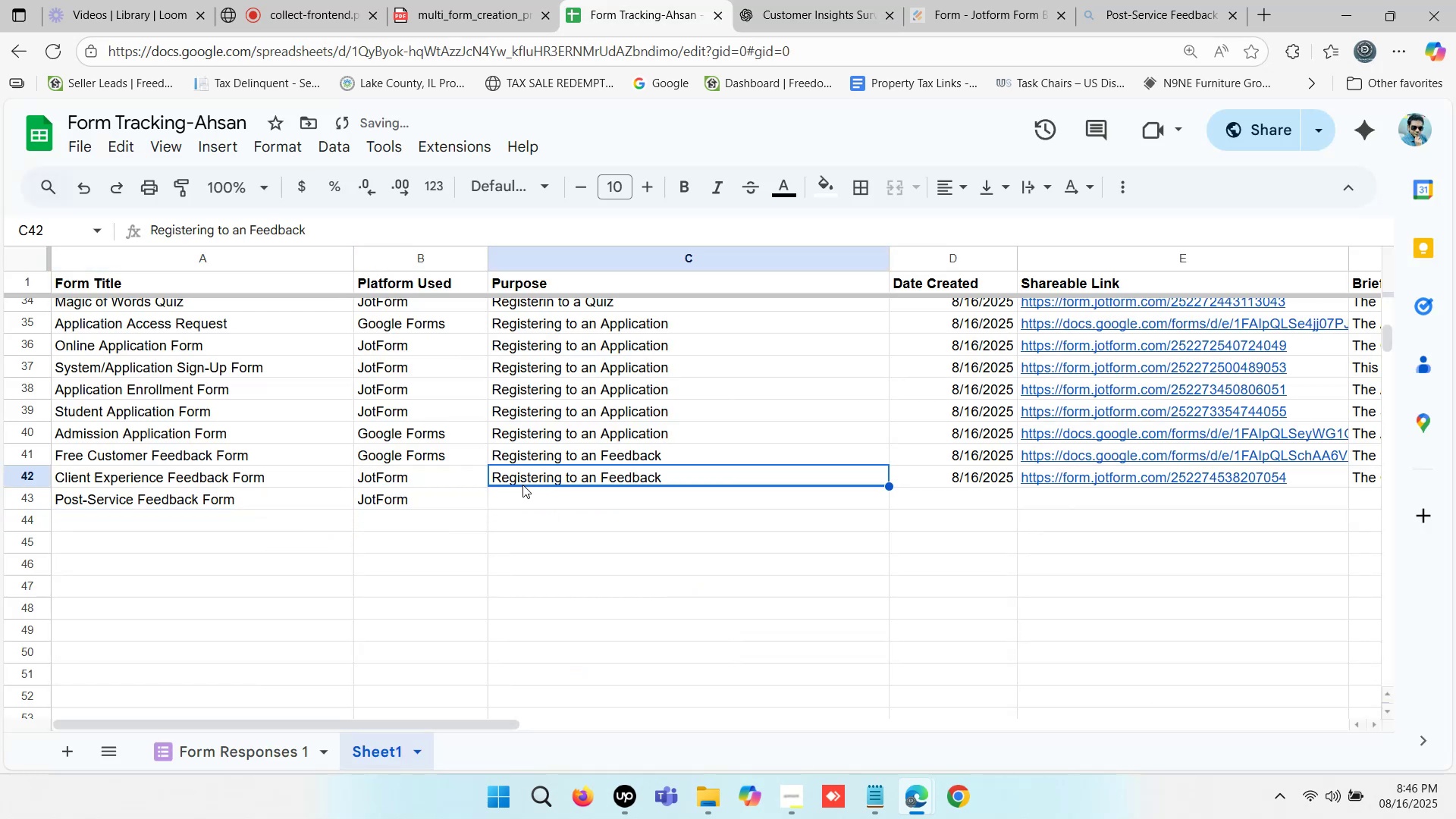 
key(Control+C)
 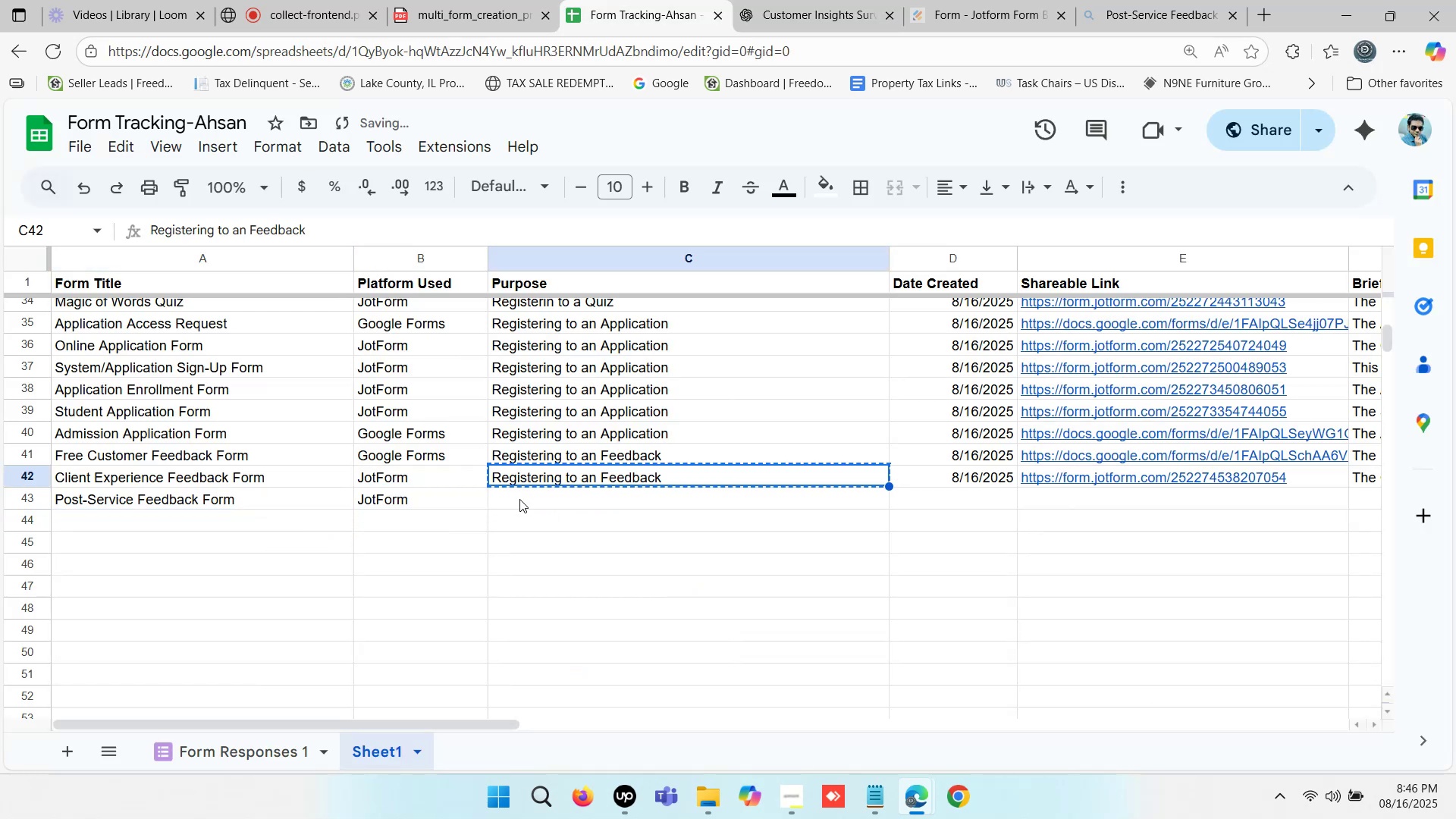 
left_click([519, 499])
 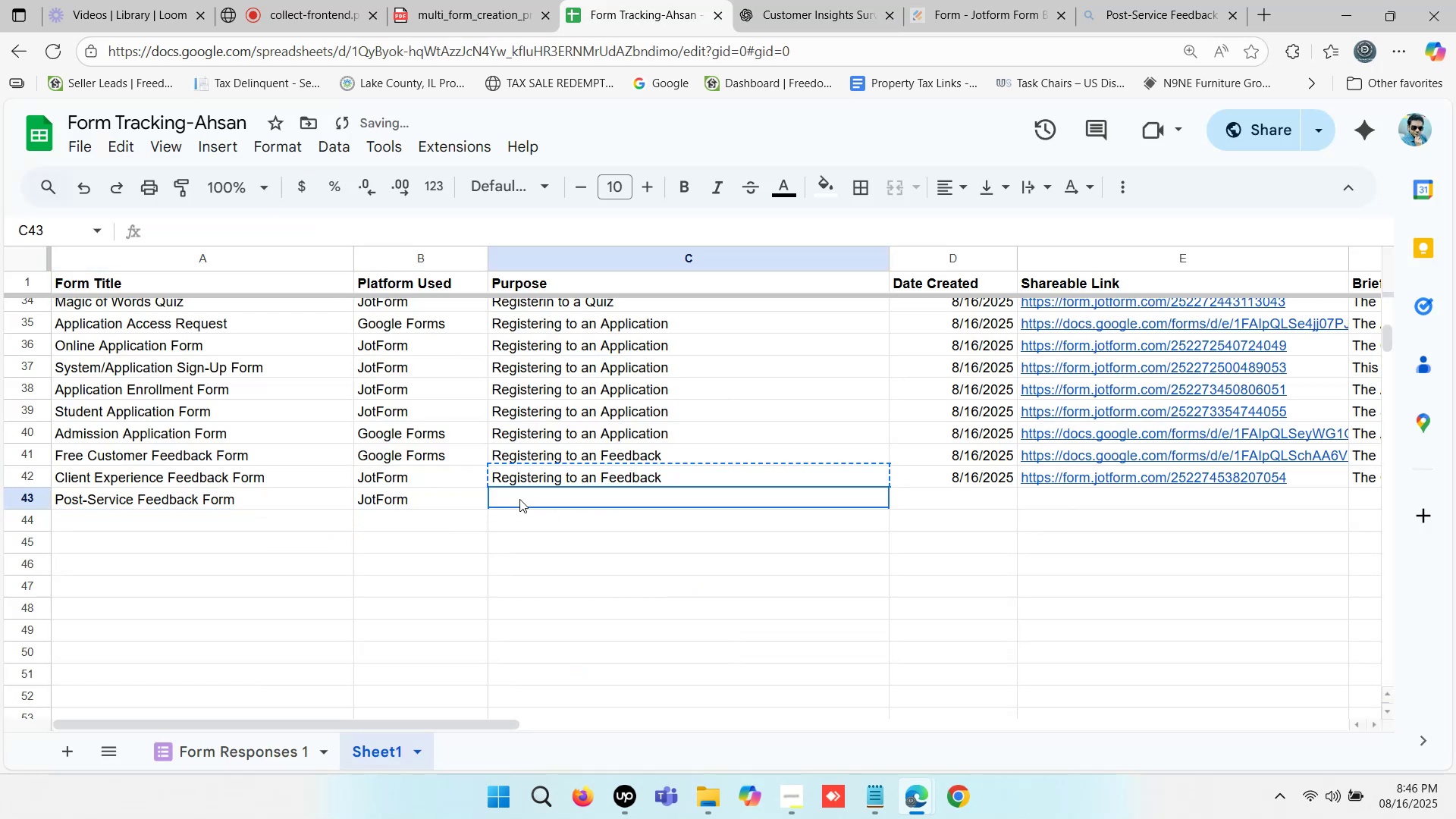 
key(Control+ControlLeft)
 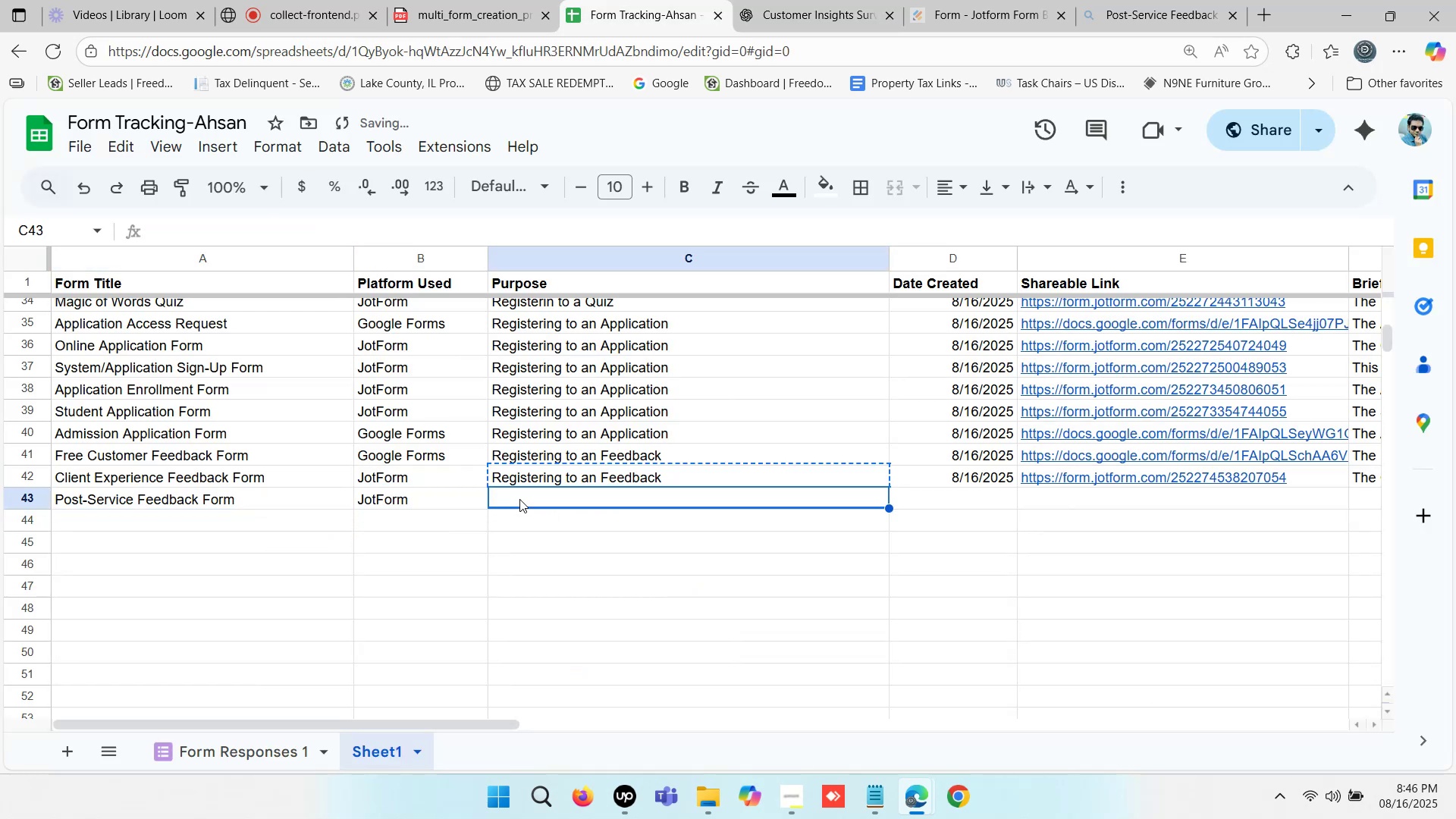 
key(Control+V)
 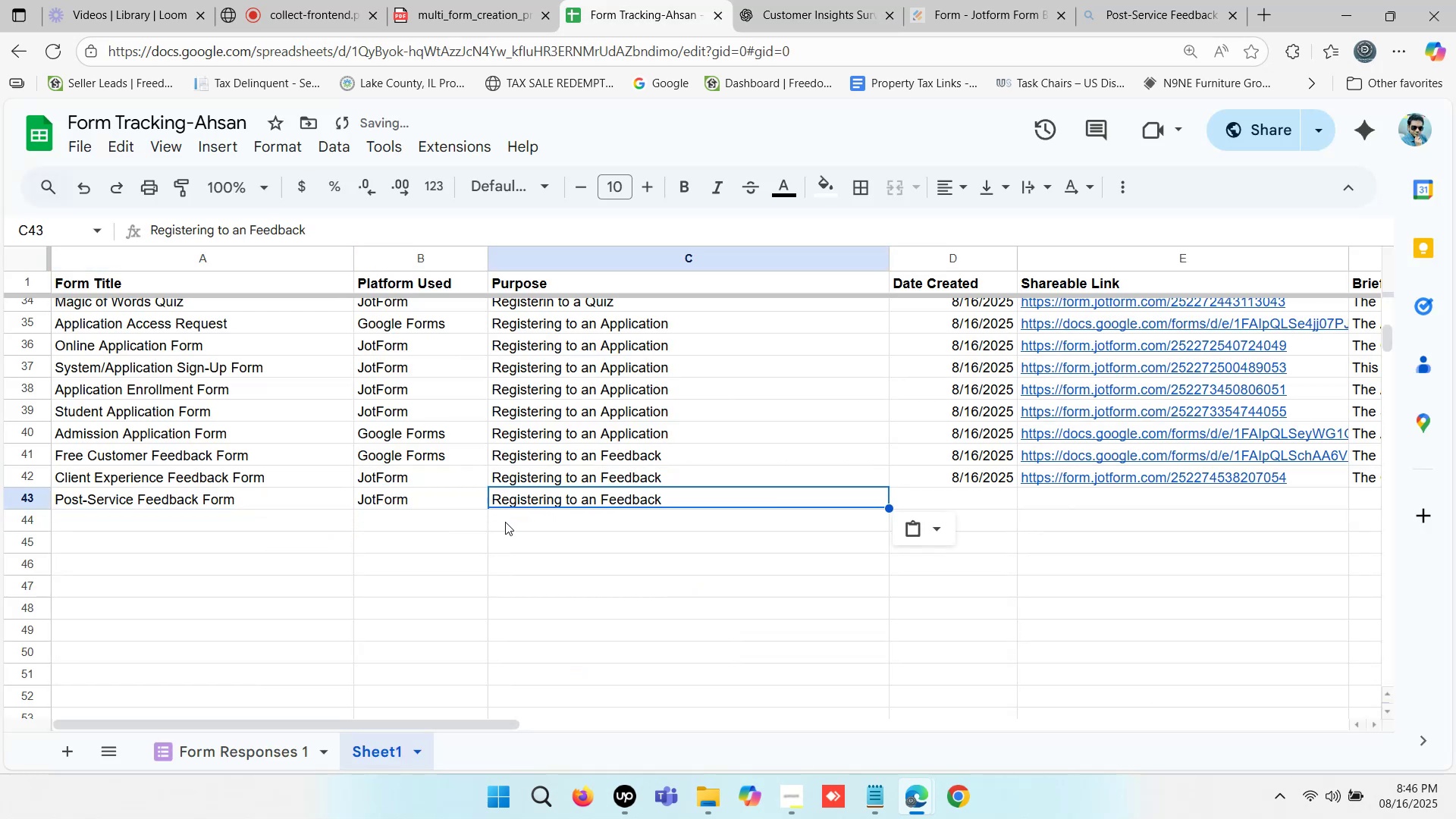 
left_click([505, 522])
 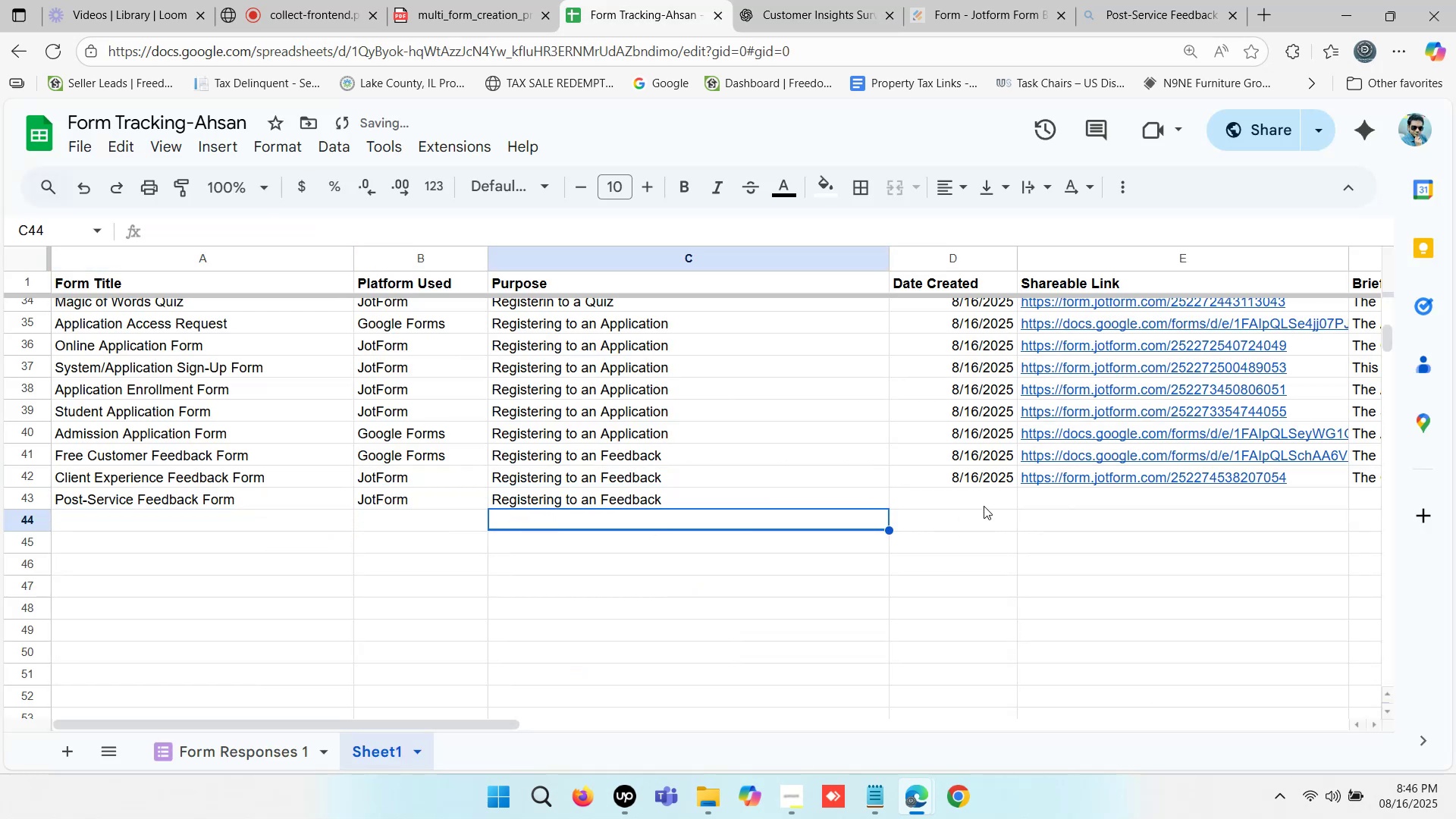 
double_click([978, 474])
 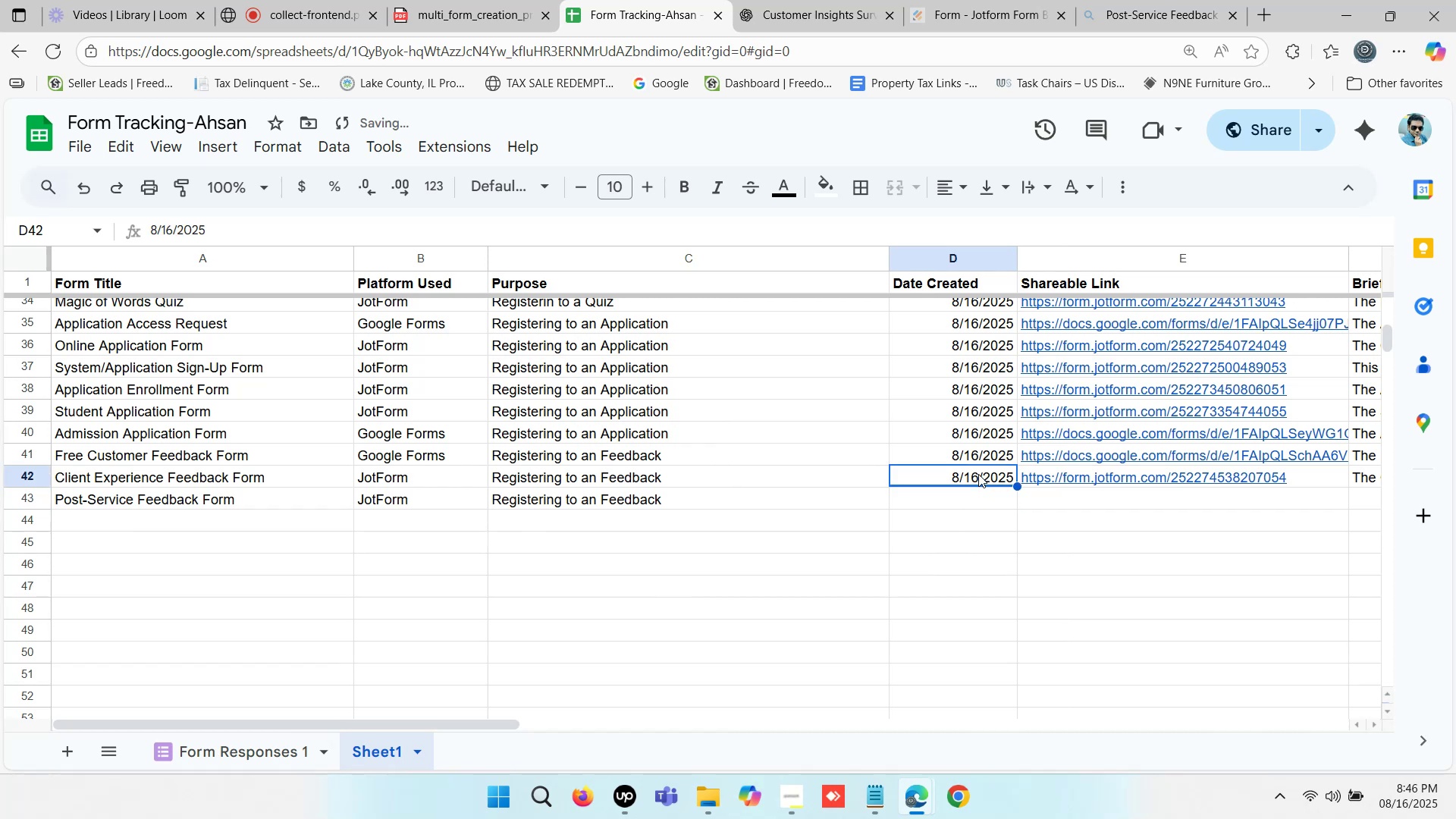 
key(Control+ControlLeft)
 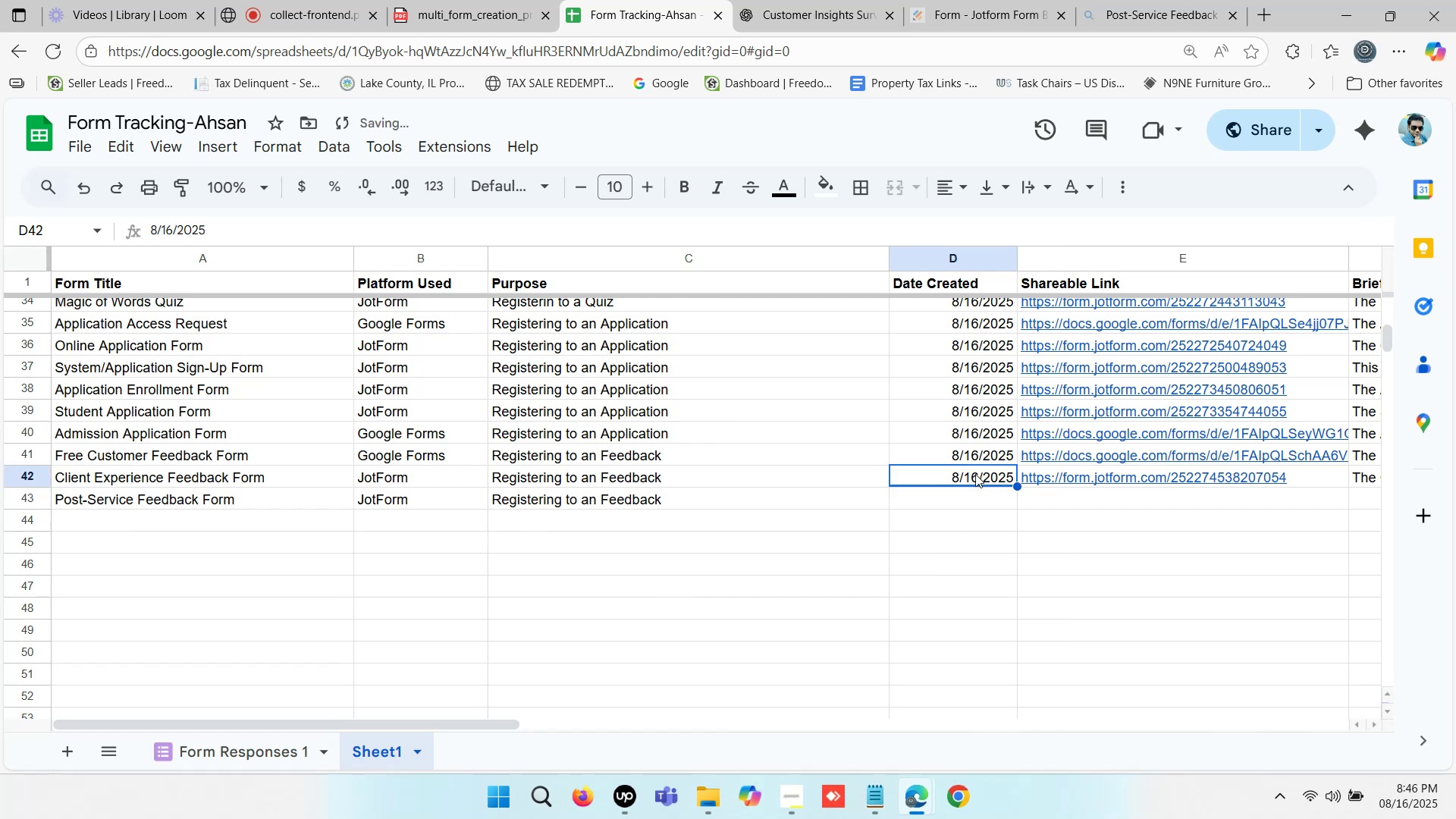 
key(Control+C)
 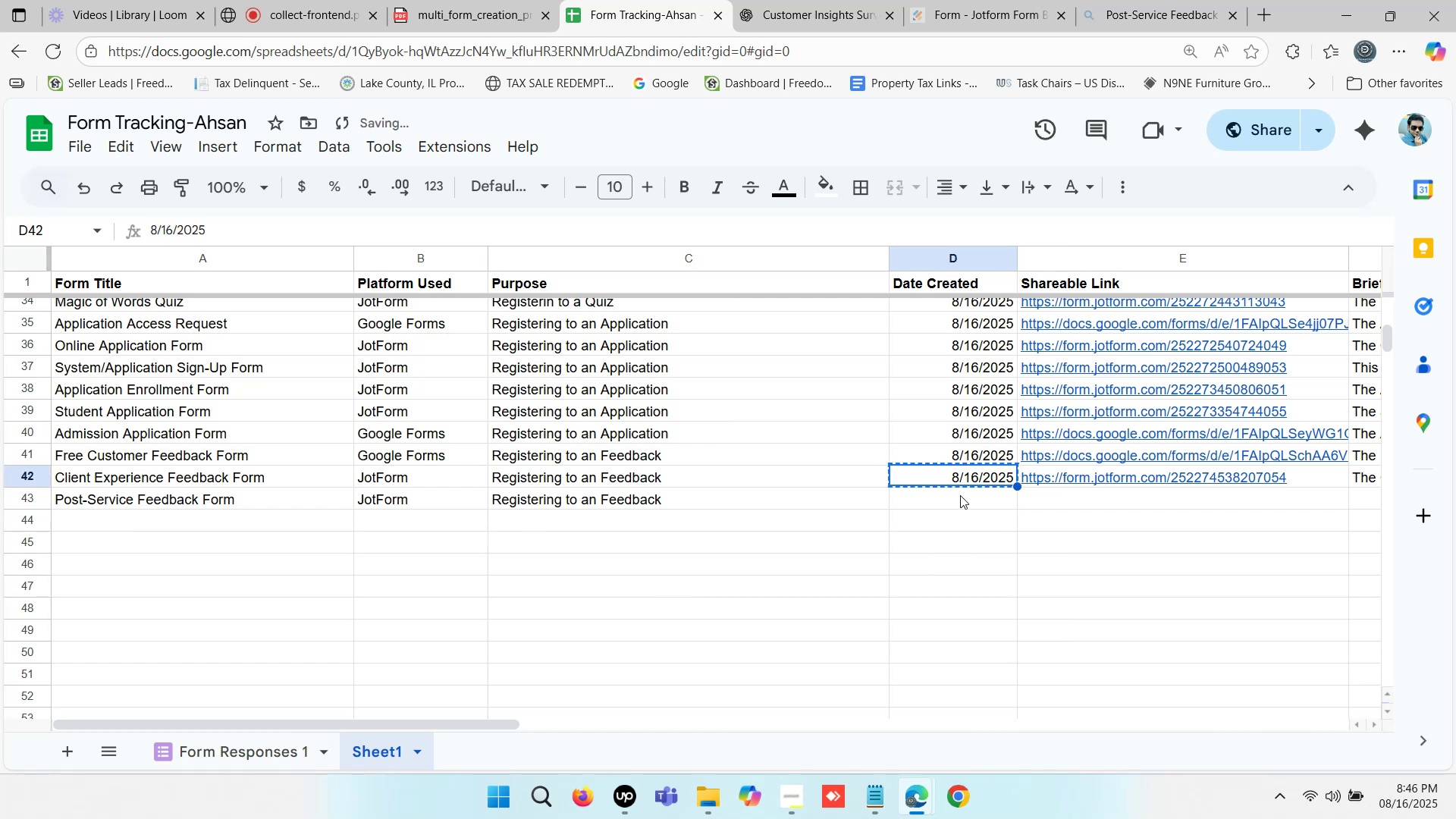 
left_click([959, 496])
 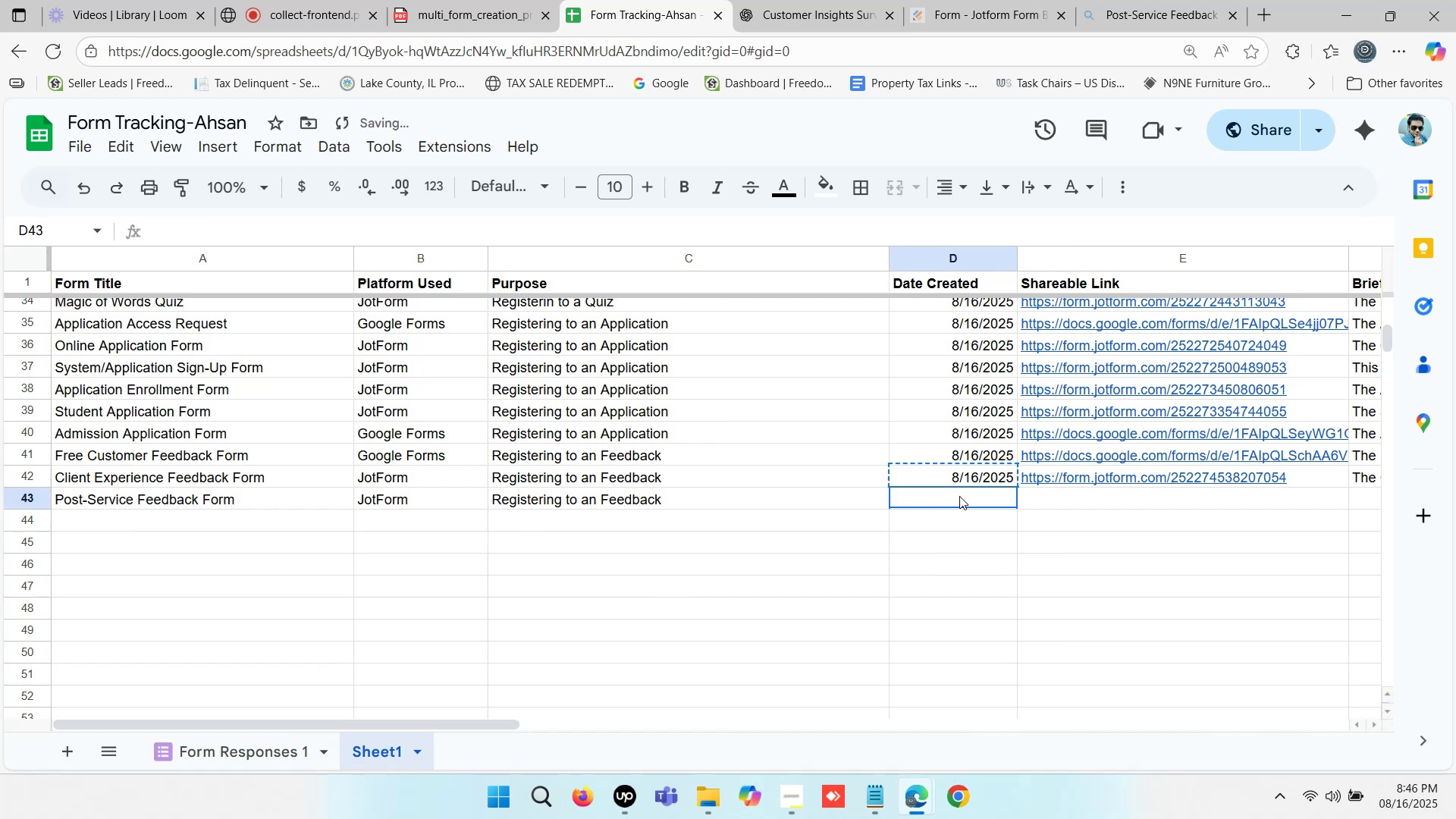 
key(Control+ControlLeft)
 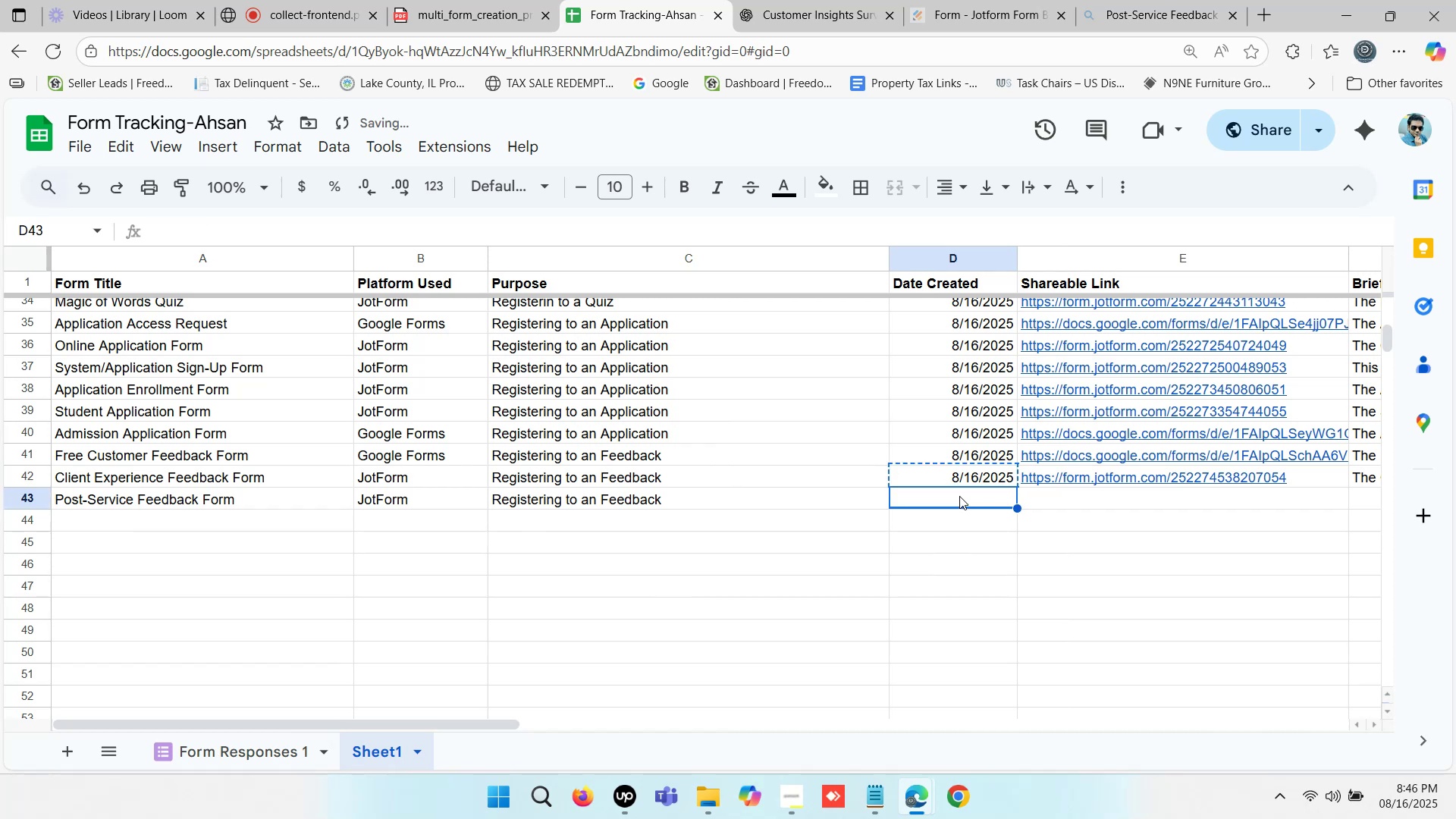 
key(Control+V)
 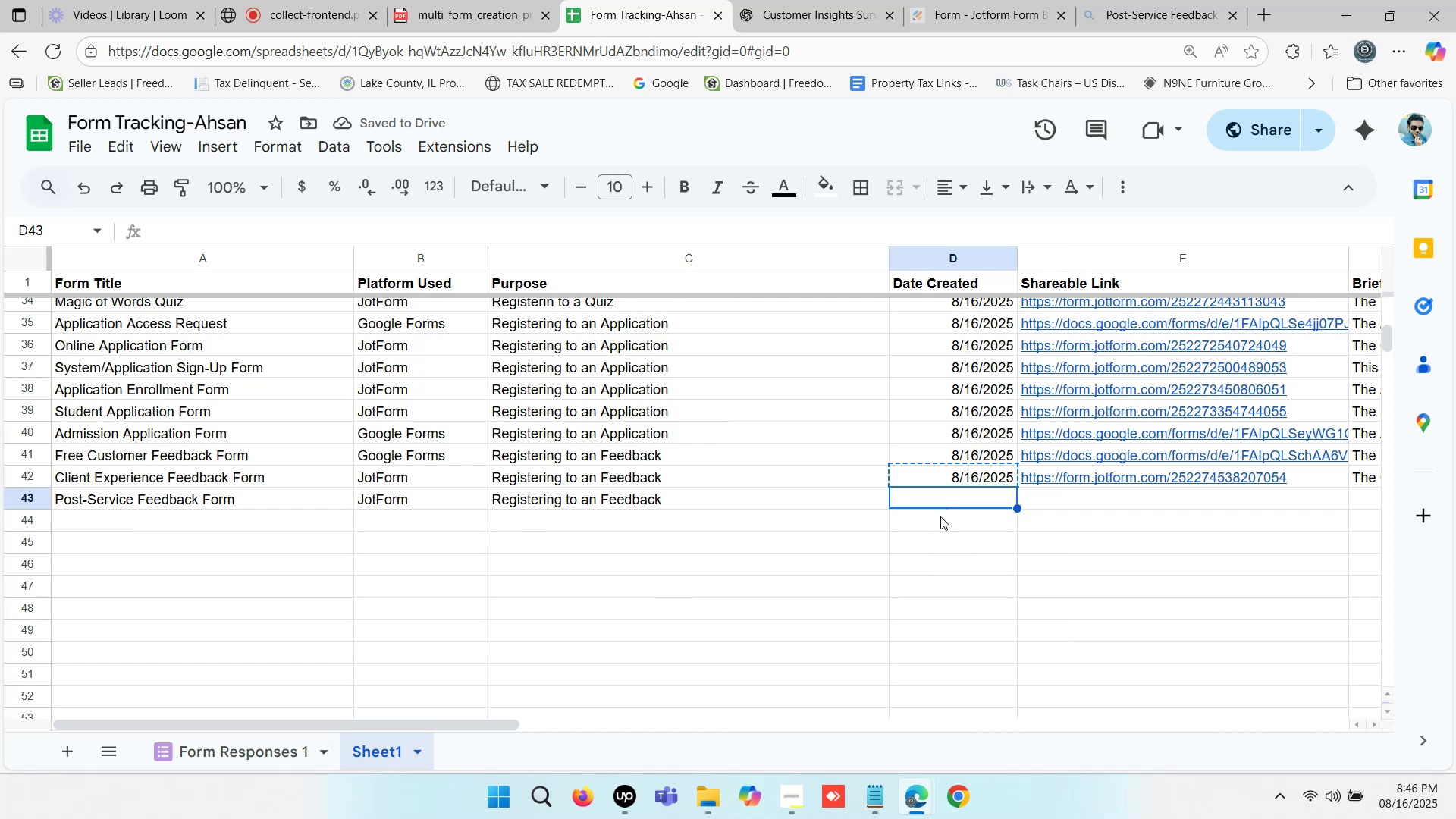 
left_click([929, 532])
 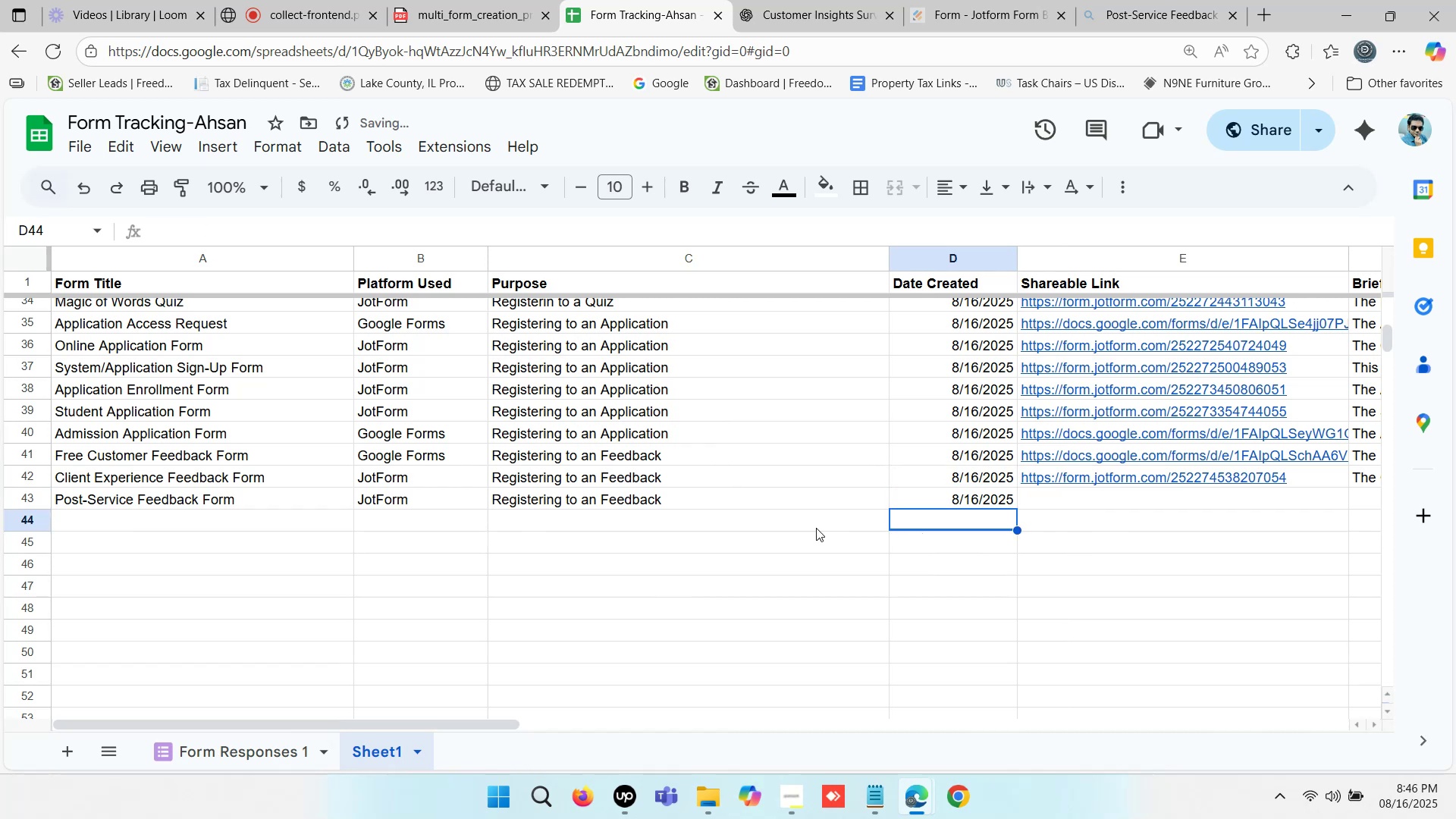 
left_click([808, 527])
 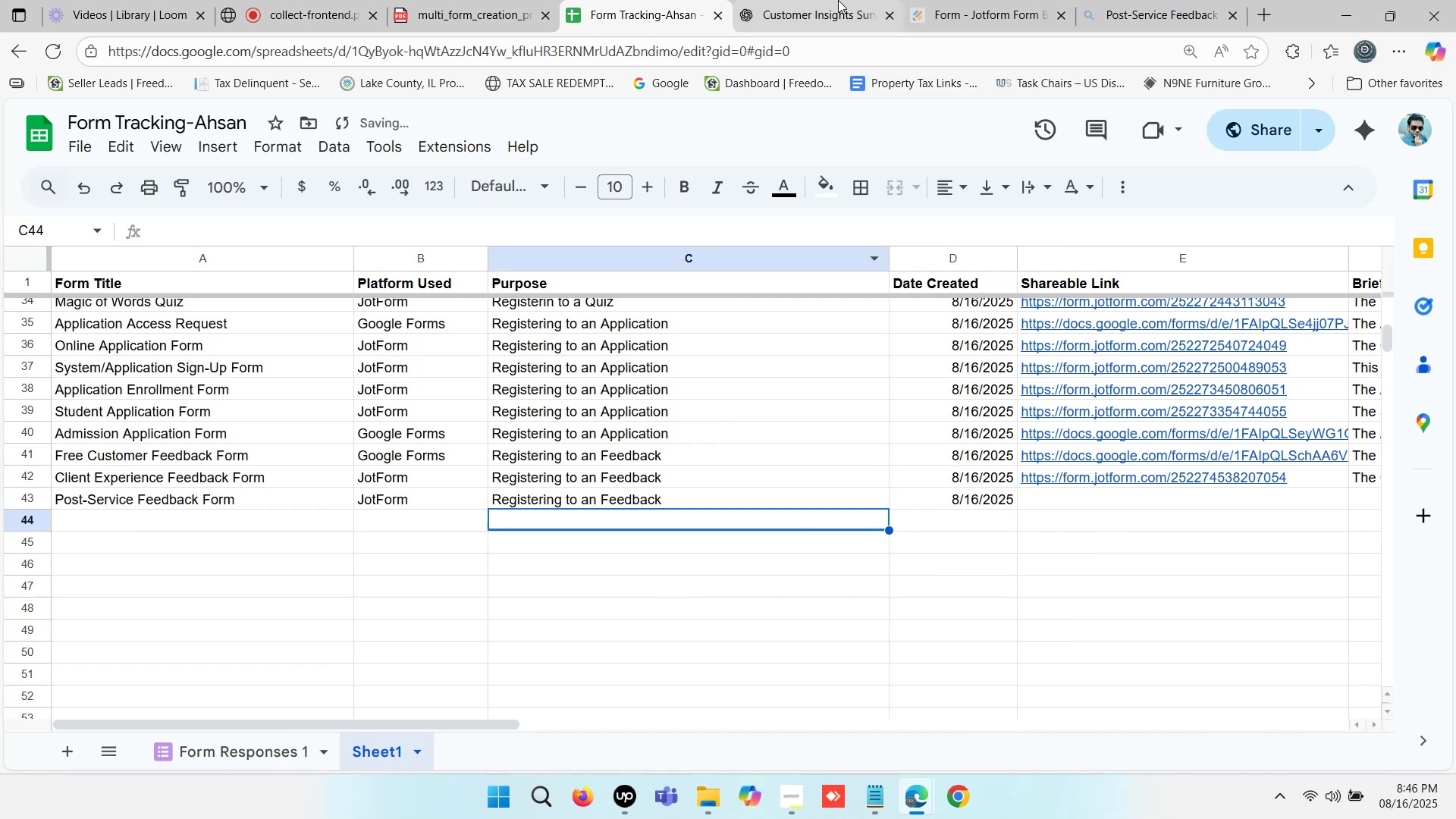 
left_click([830, 0])
 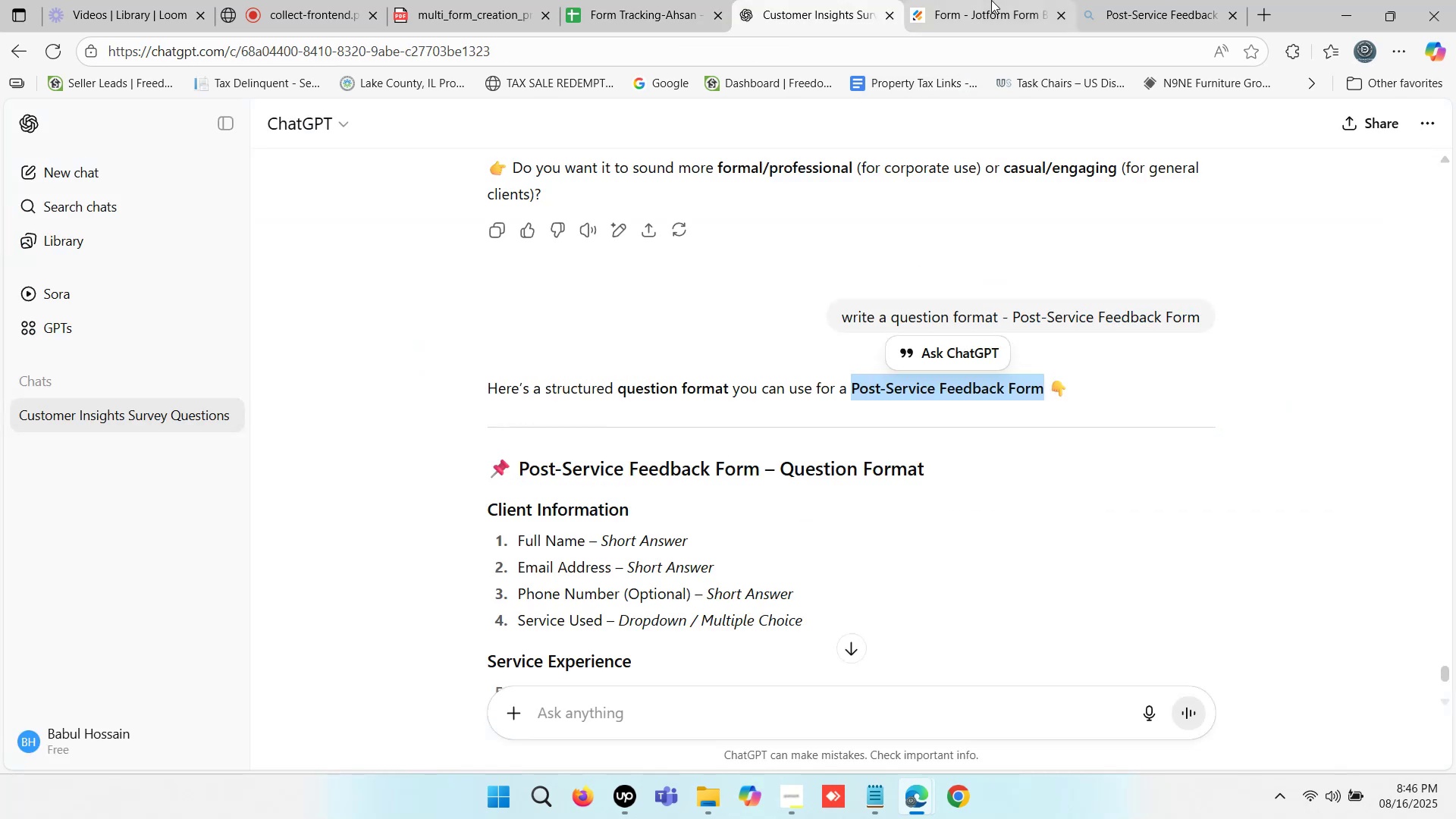 
left_click([992, 0])
 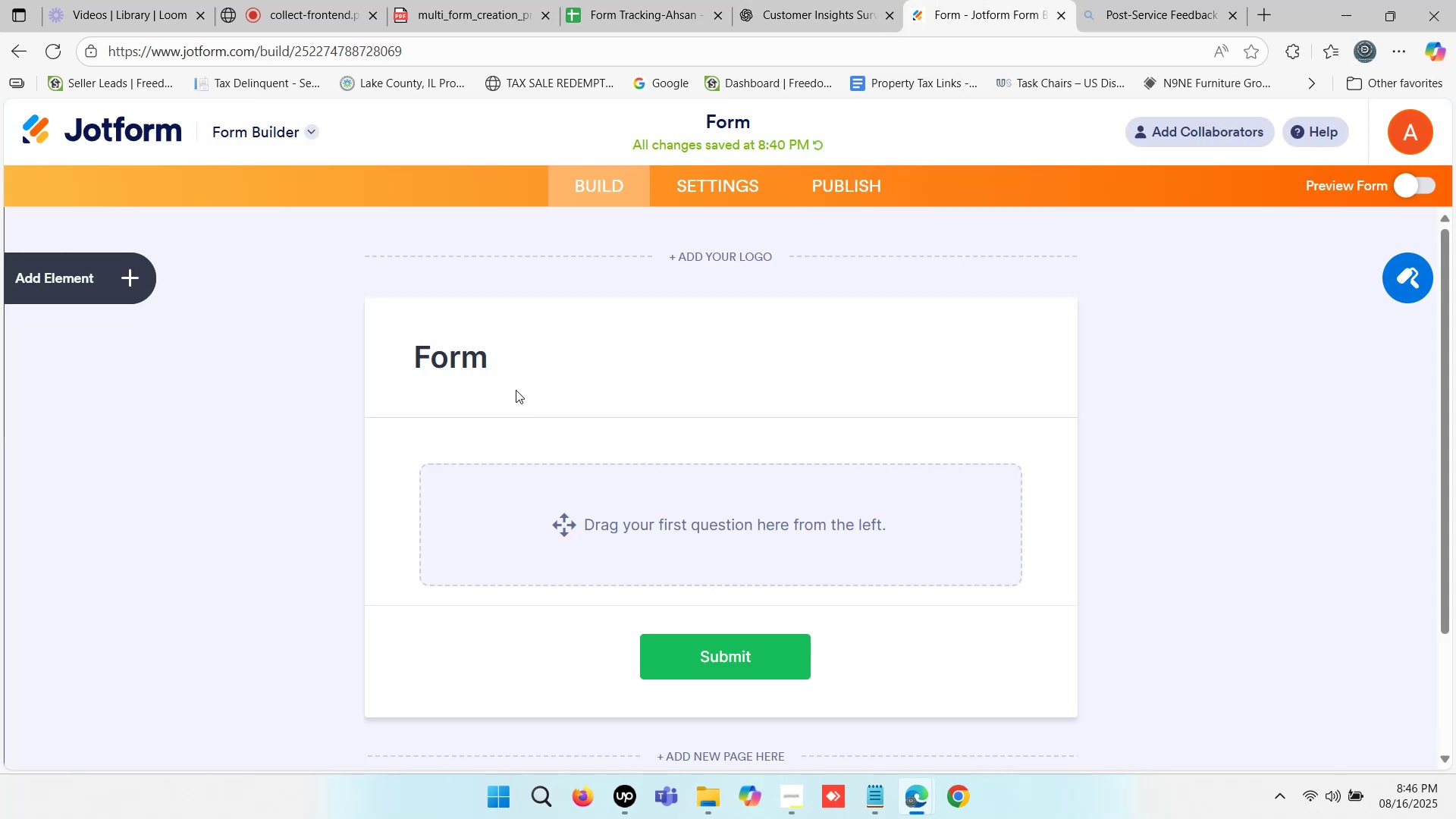 
left_click([504, 357])
 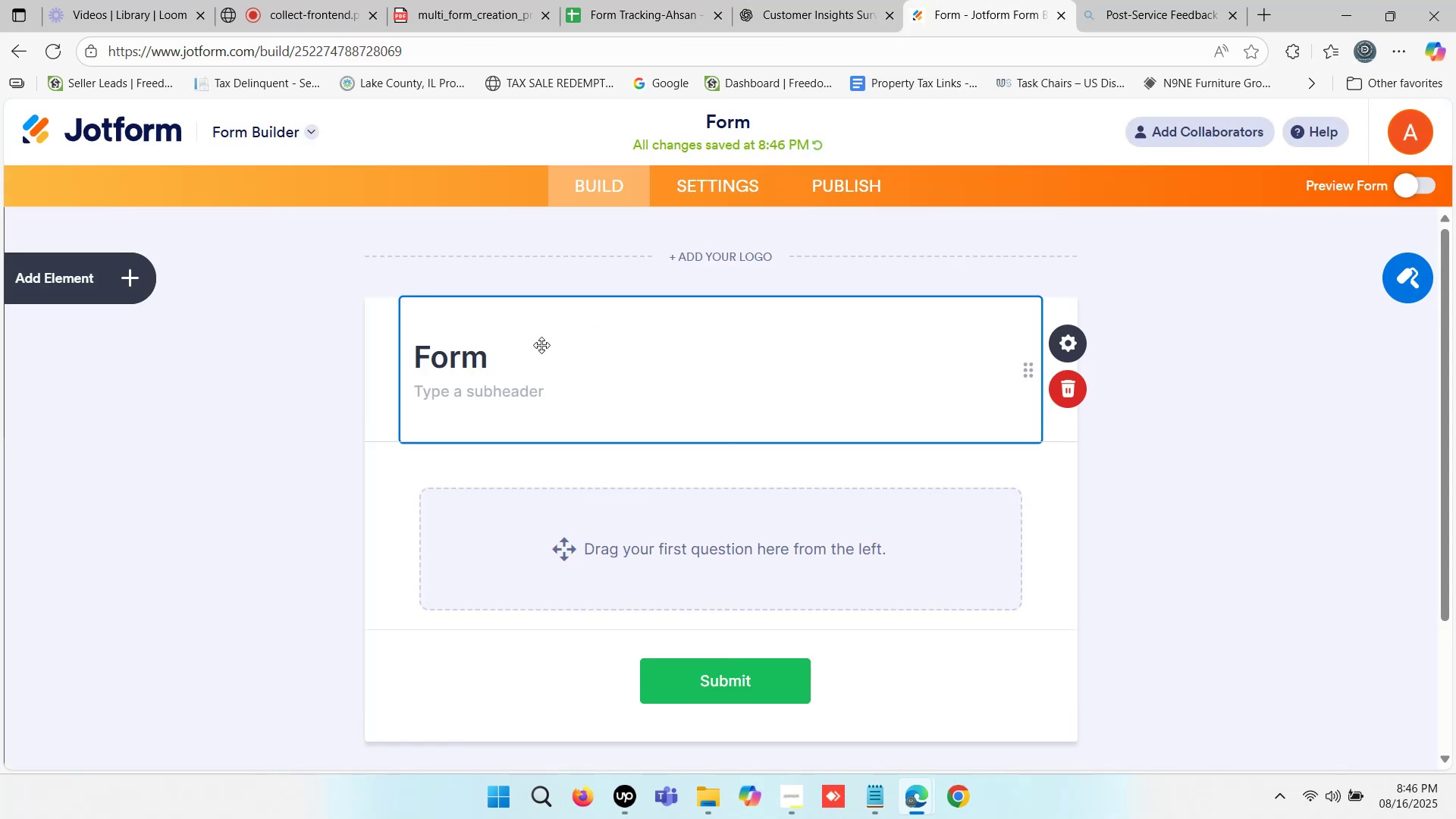 
left_click([543, 345])
 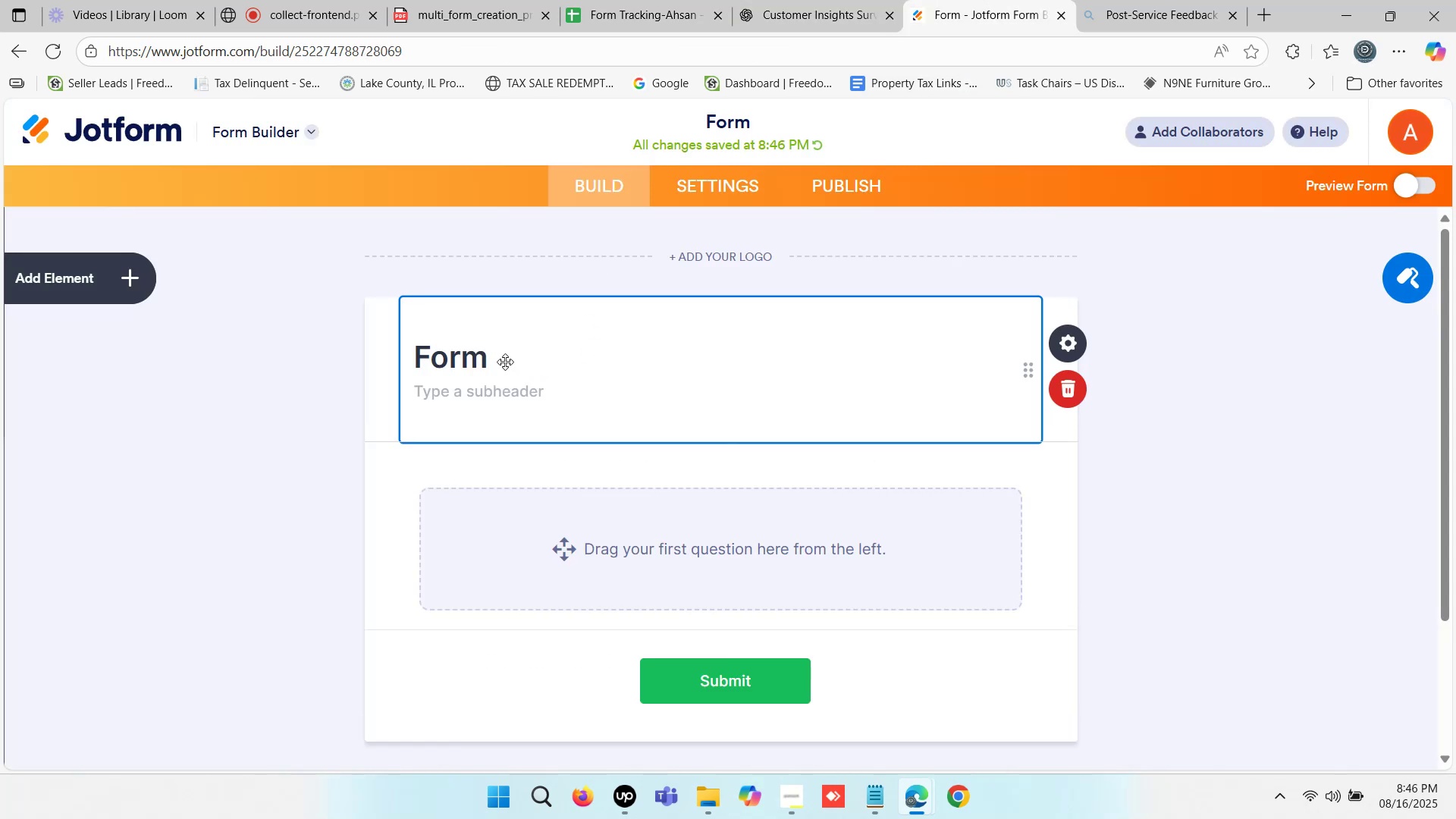 
left_click_drag(start_coordinate=[488, 356], to_coordinate=[405, 356])
 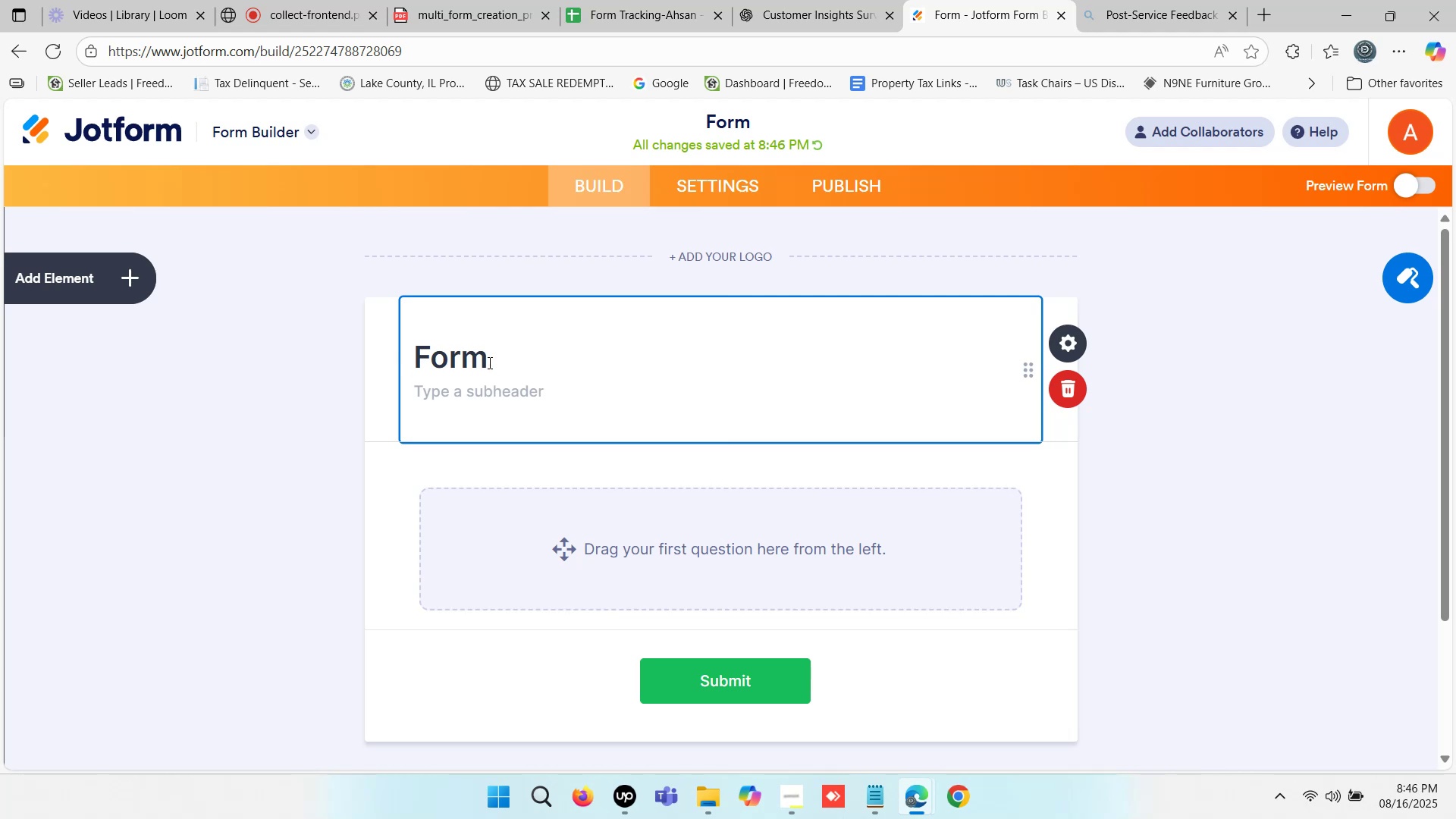 
left_click([493, 359])
 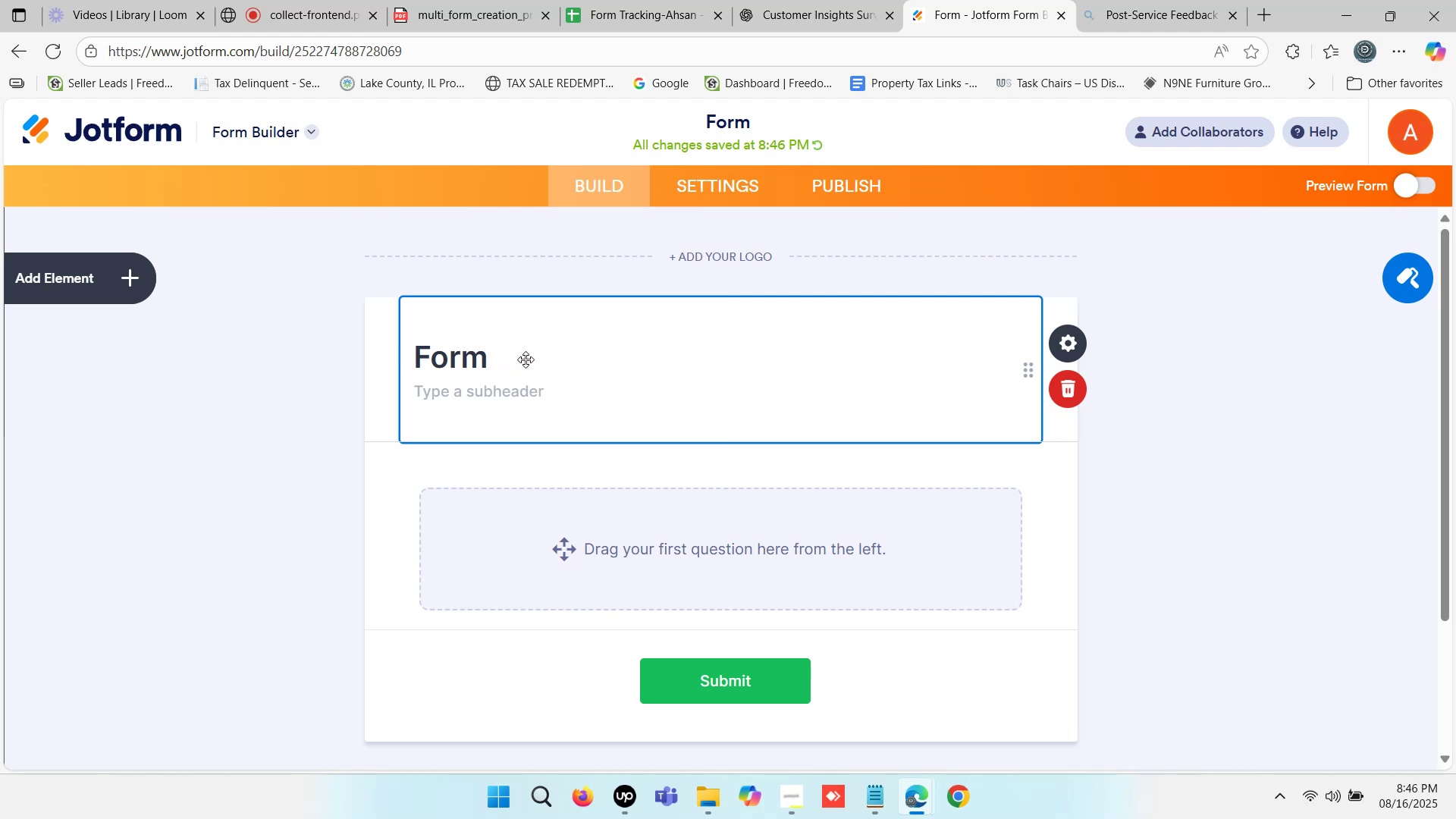 
left_click([526, 359])
 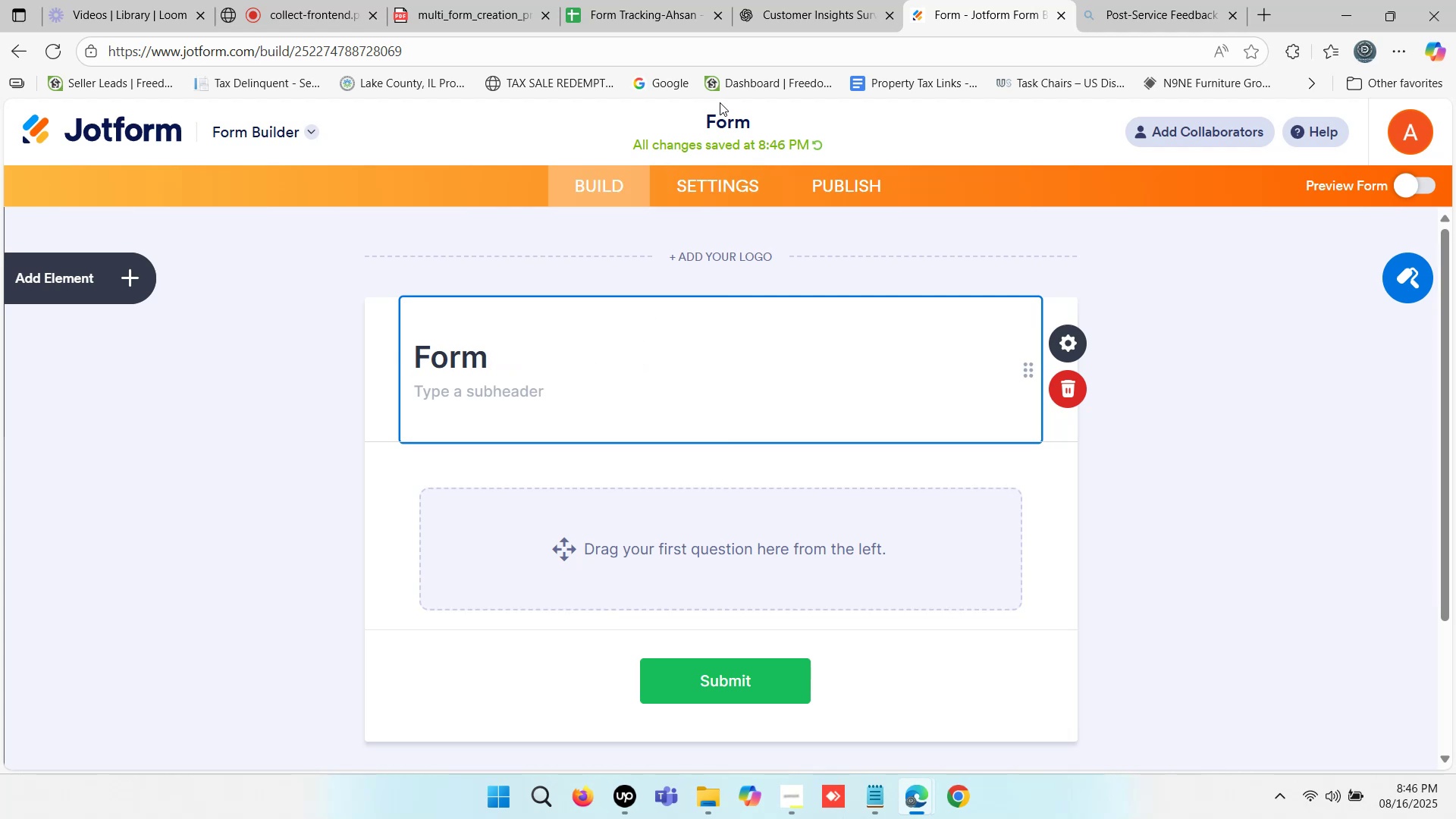 
left_click([724, 119])
 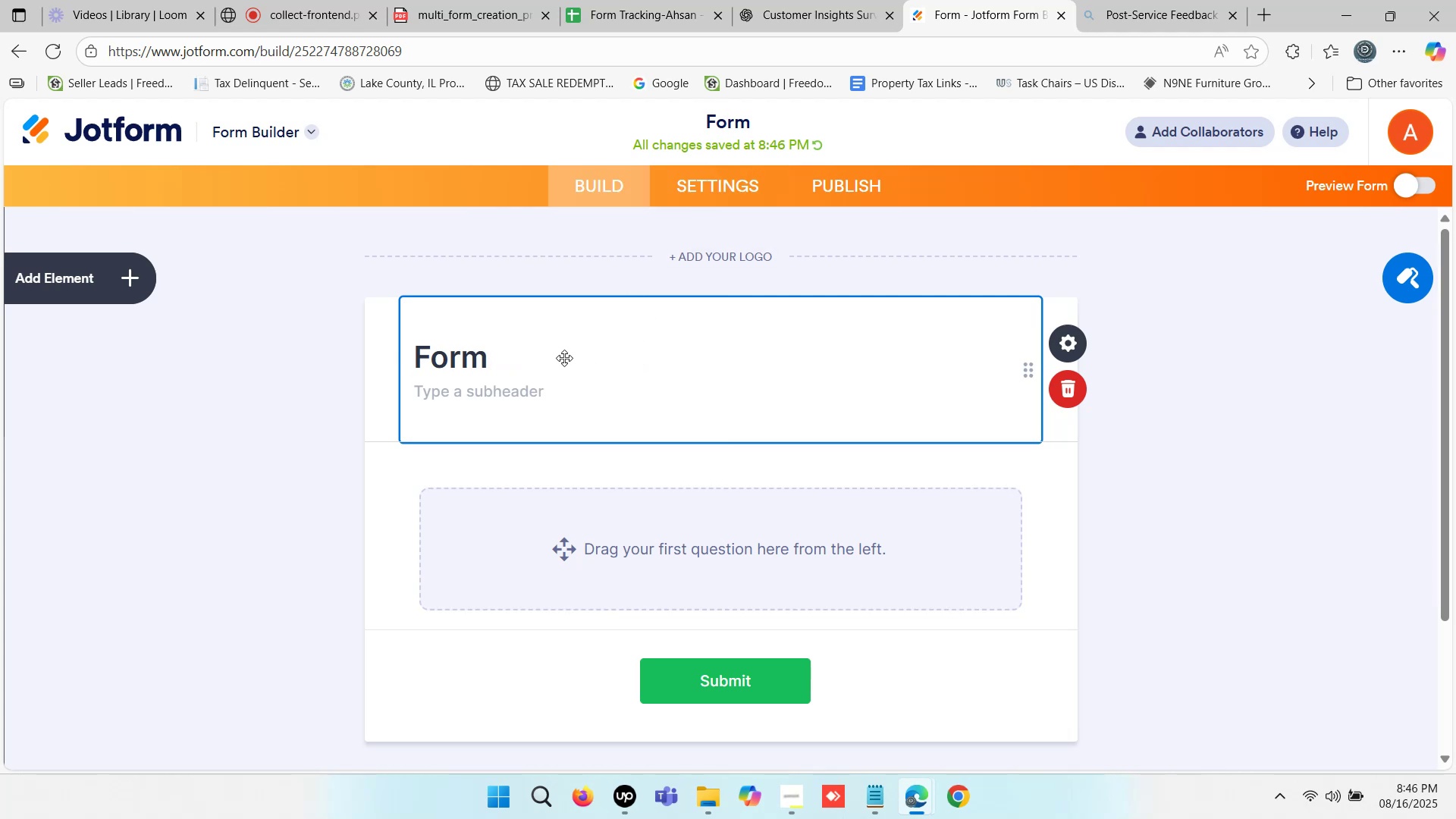 
left_click([507, 372])
 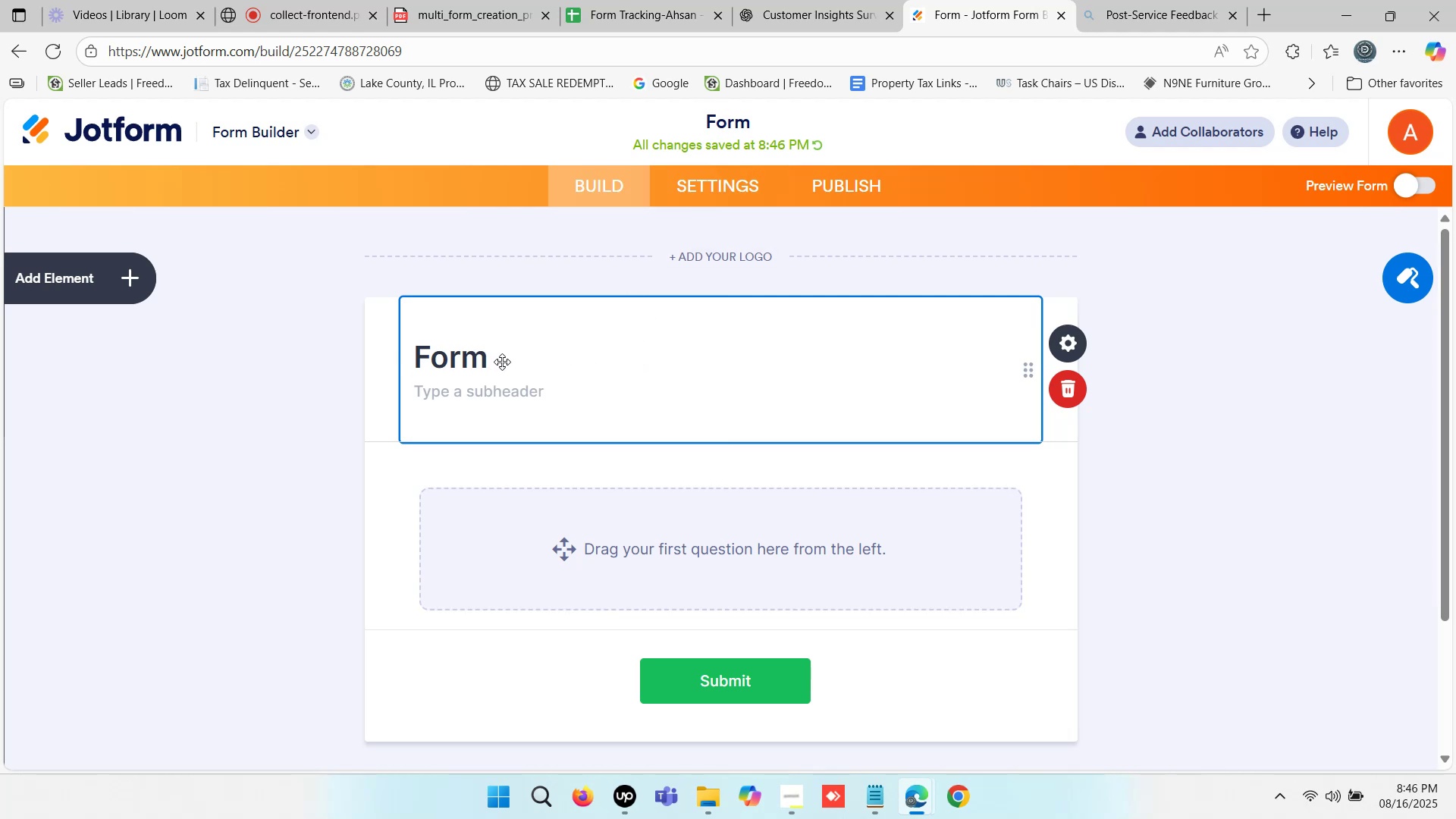 
double_click([501, 362])
 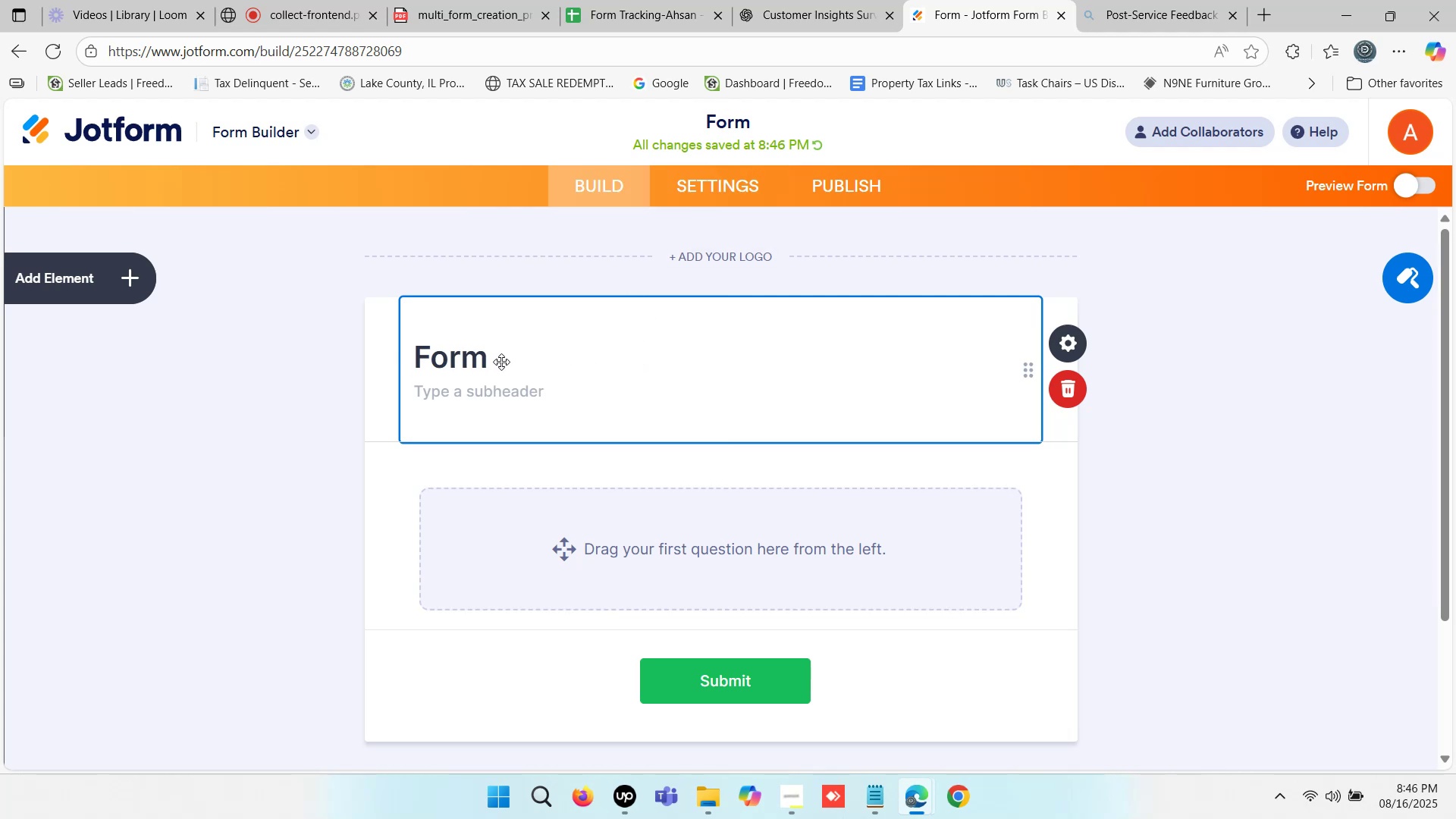 
triple_click([501, 362])
 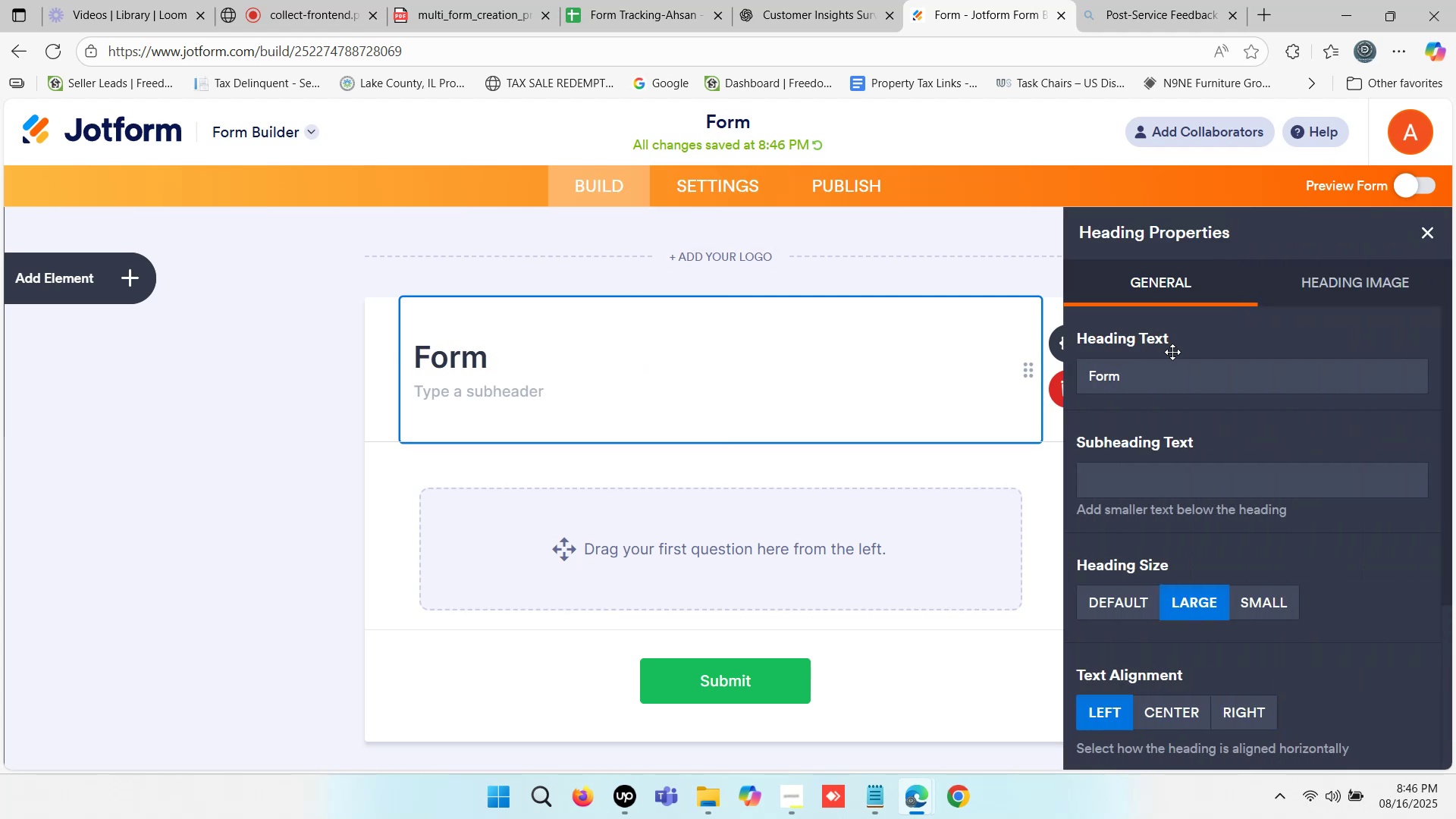 
left_click_drag(start_coordinate=[1124, 381], to_coordinate=[1066, 387])
 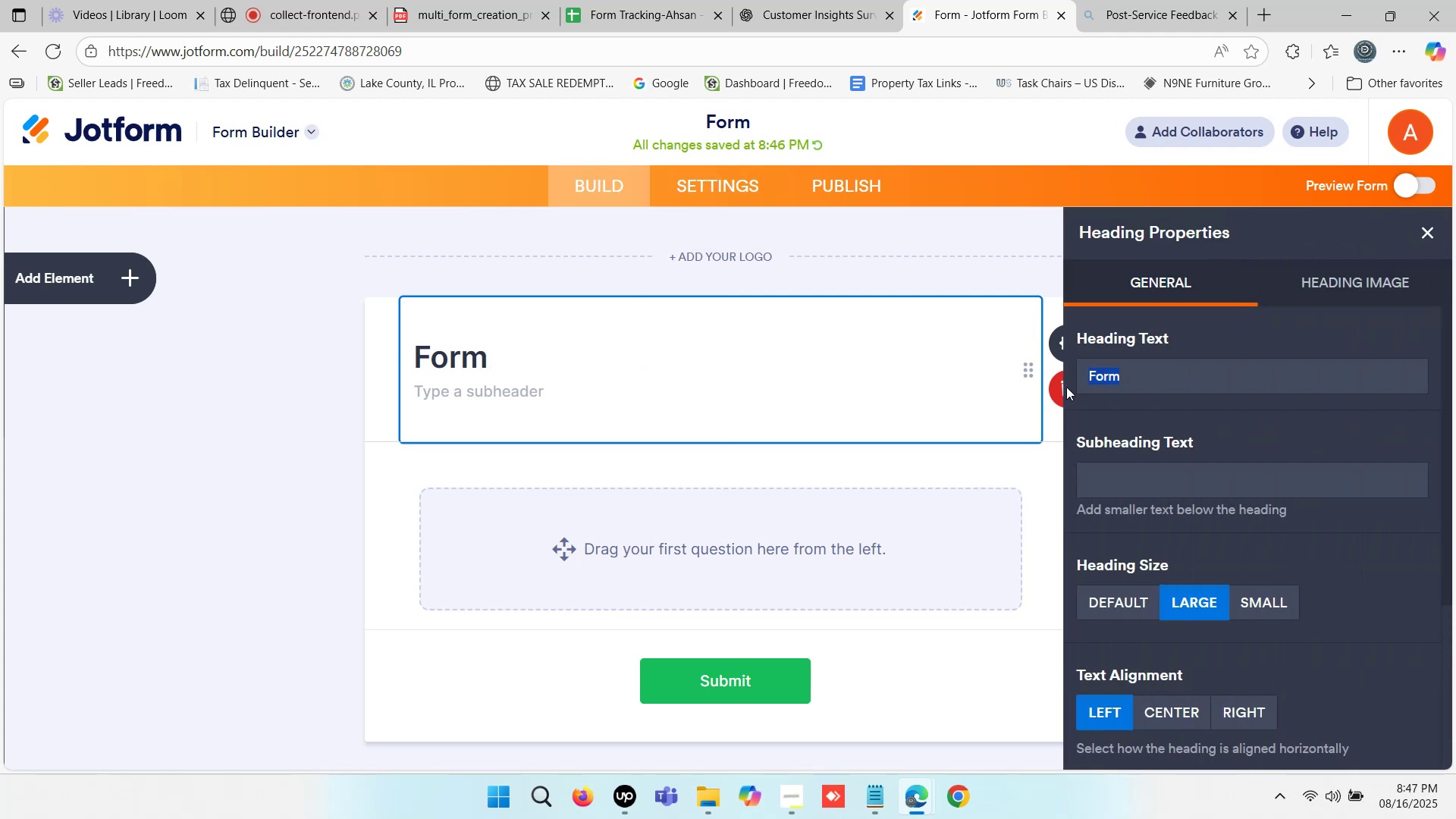 
key(Control+V)
 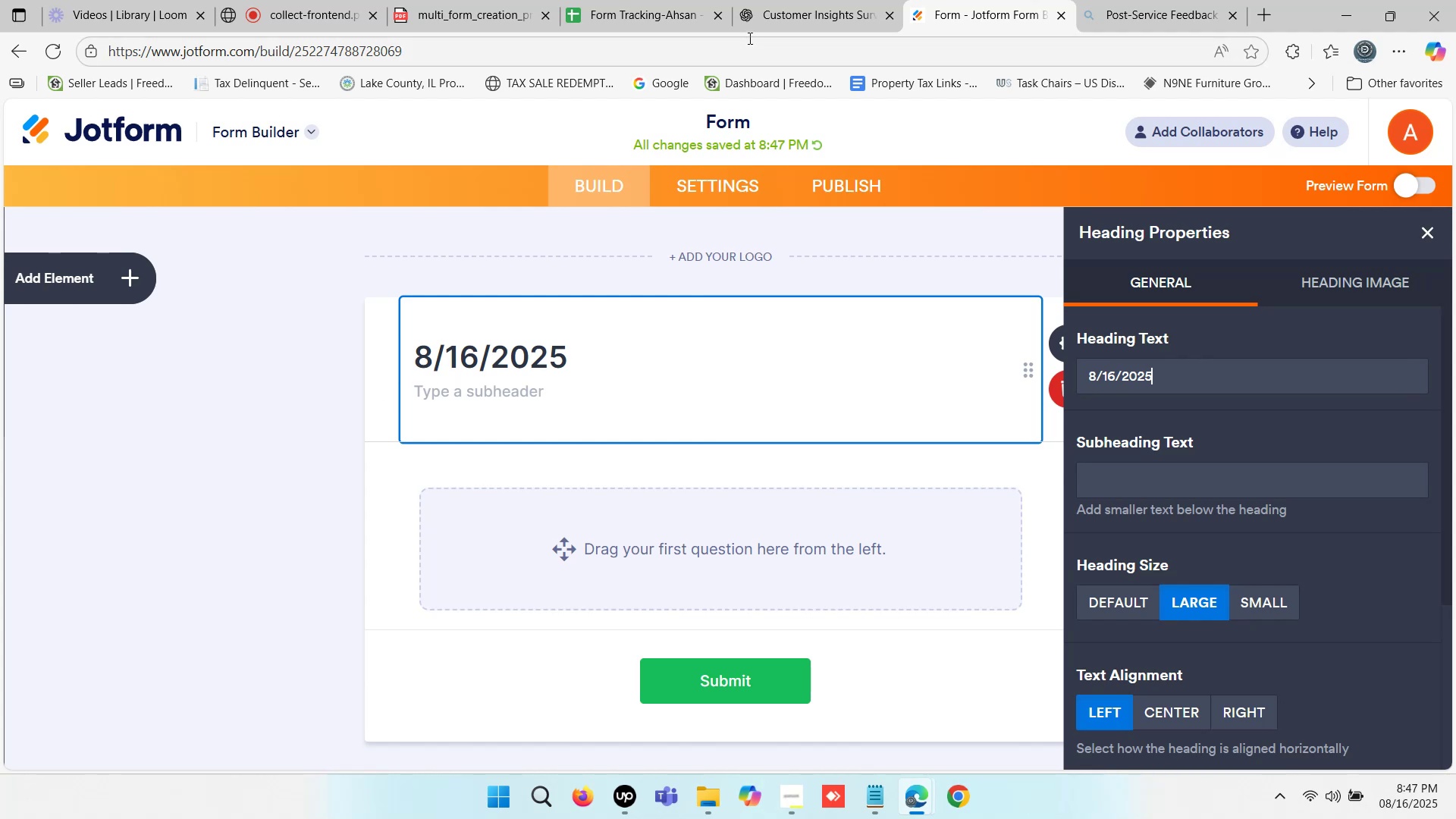 
left_click([792, 0])
 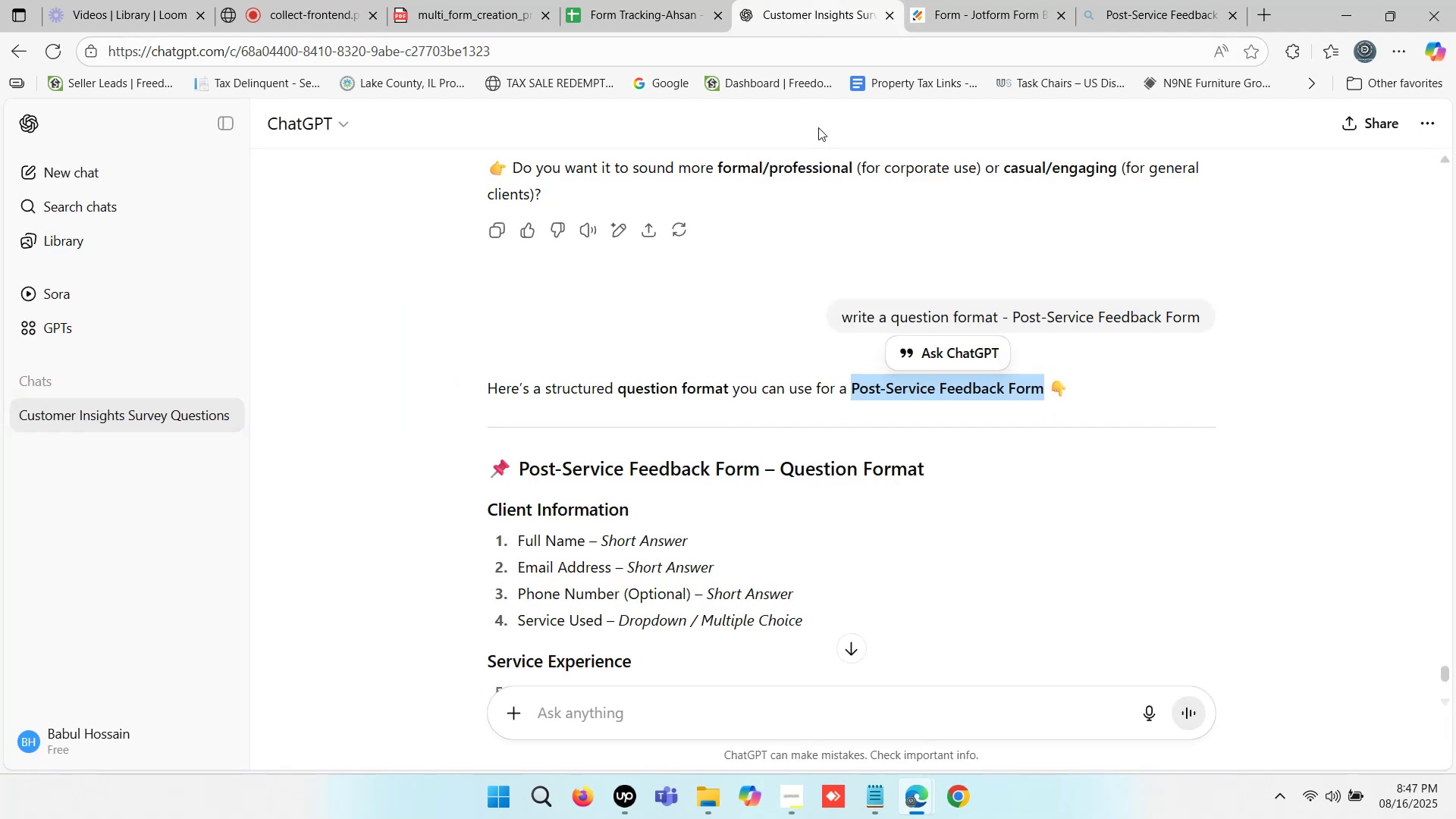 
key(Control+ControlLeft)
 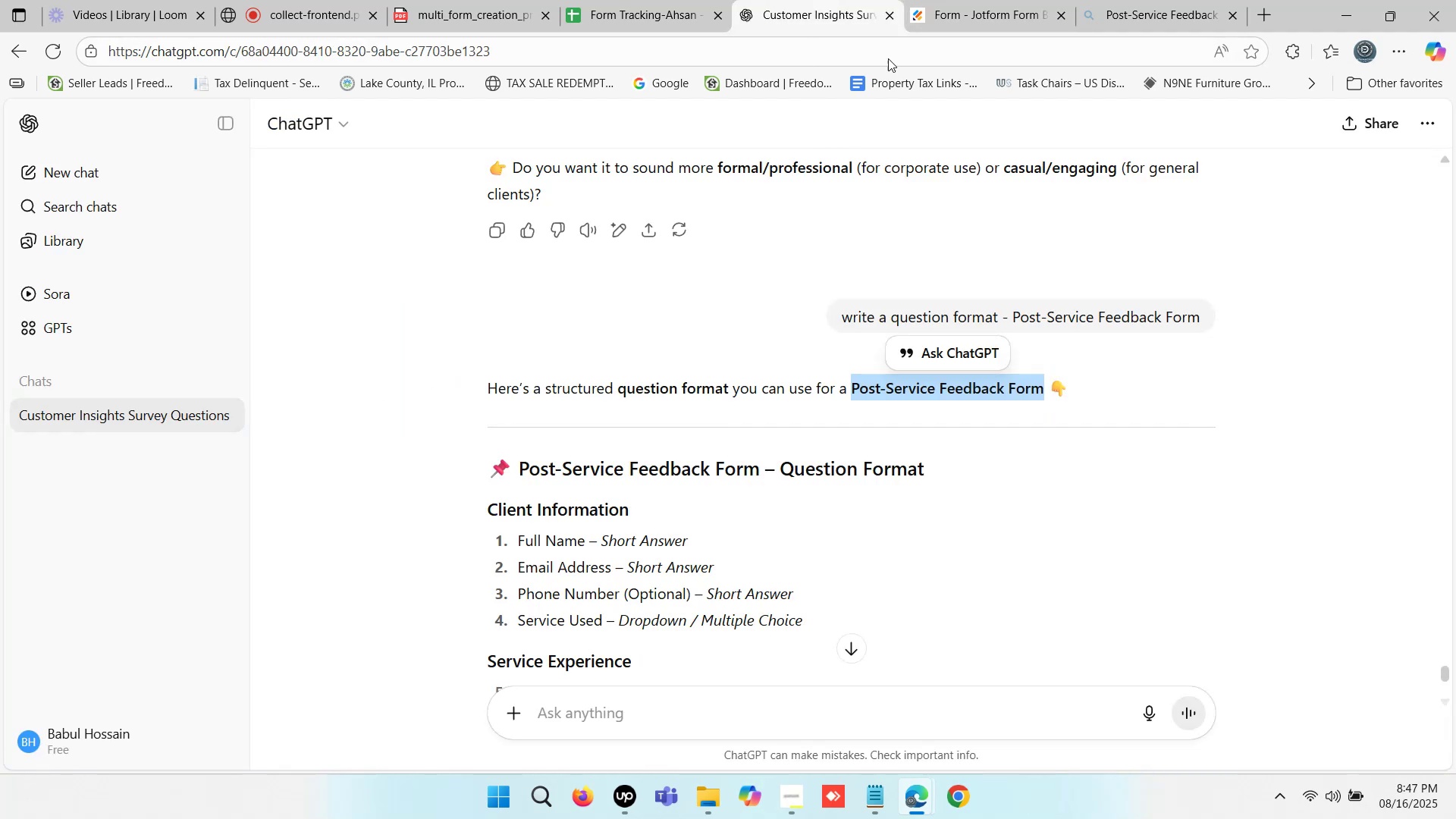 
key(Control+C)
 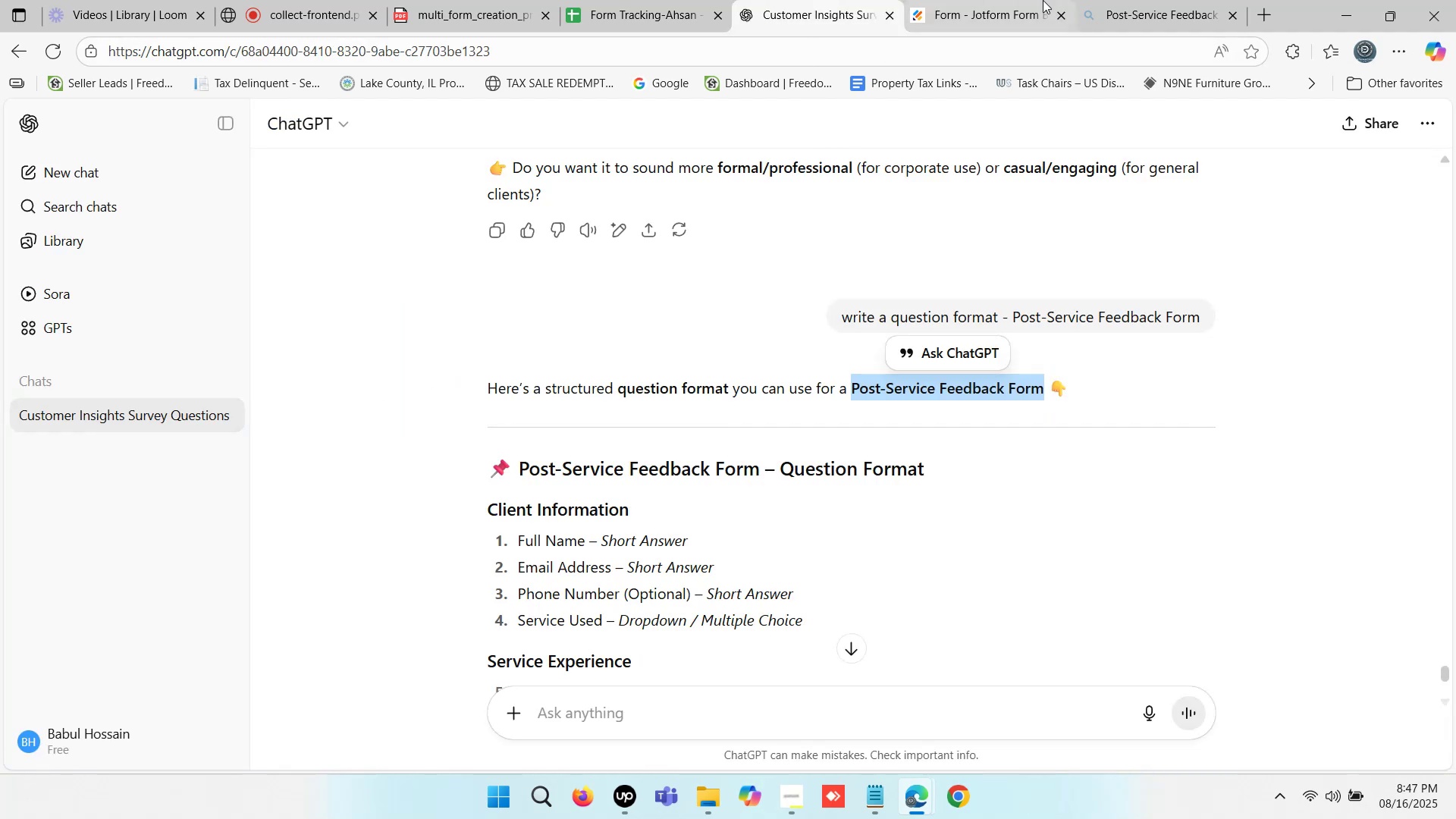 
left_click([1041, 0])
 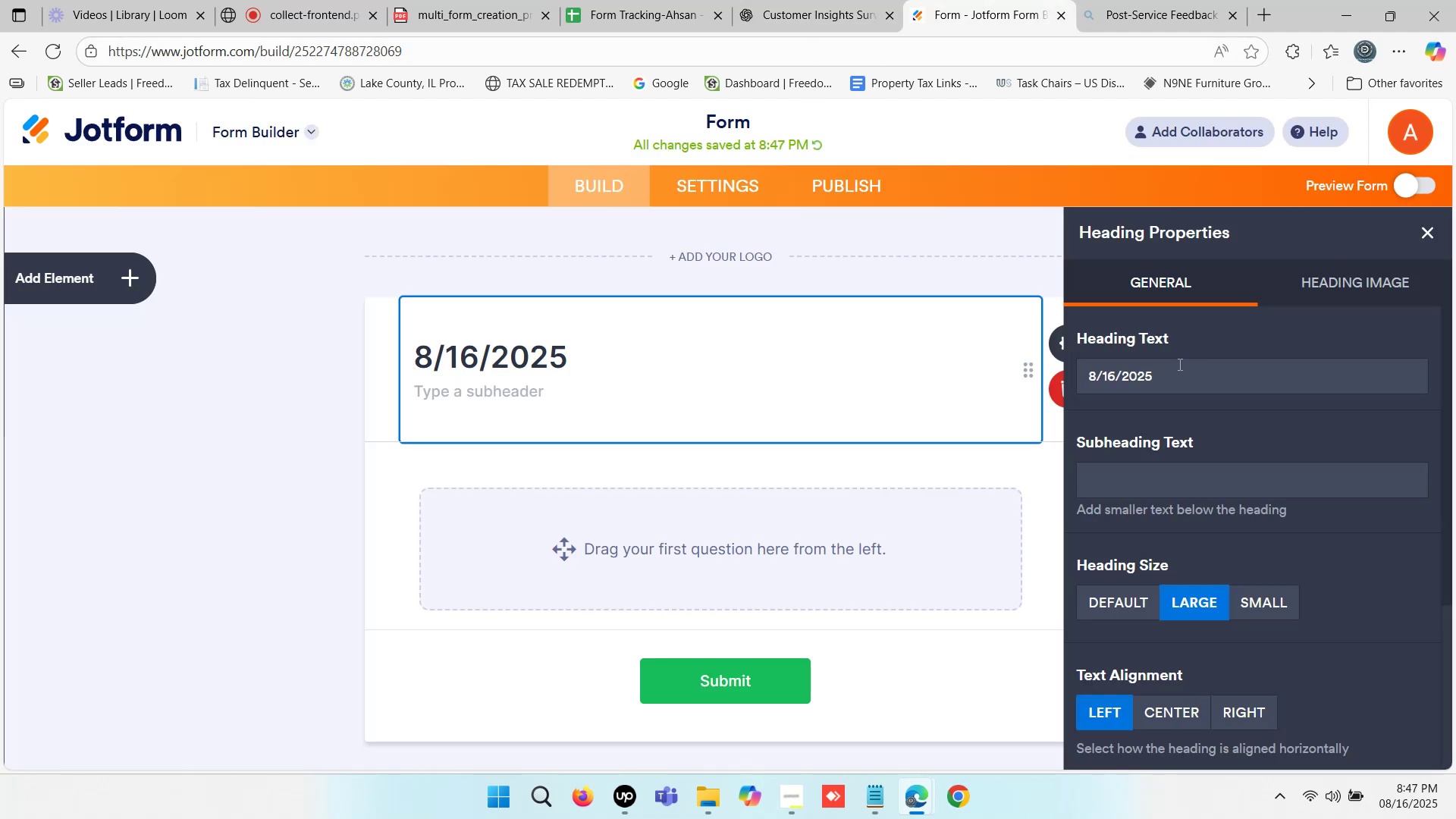 
left_click_drag(start_coordinate=[1170, 366], to_coordinate=[1059, 373])
 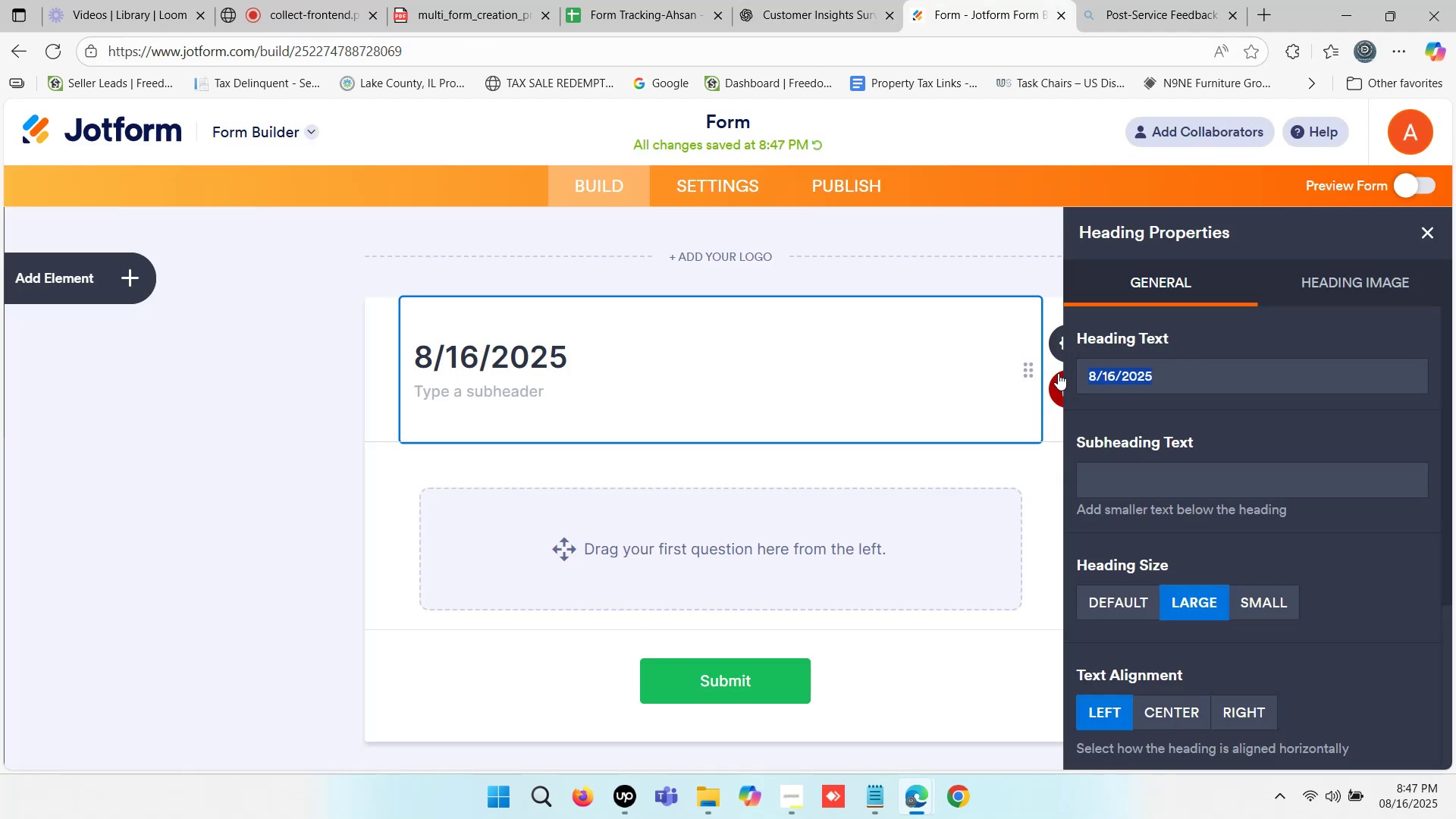 
key(Control+ControlLeft)
 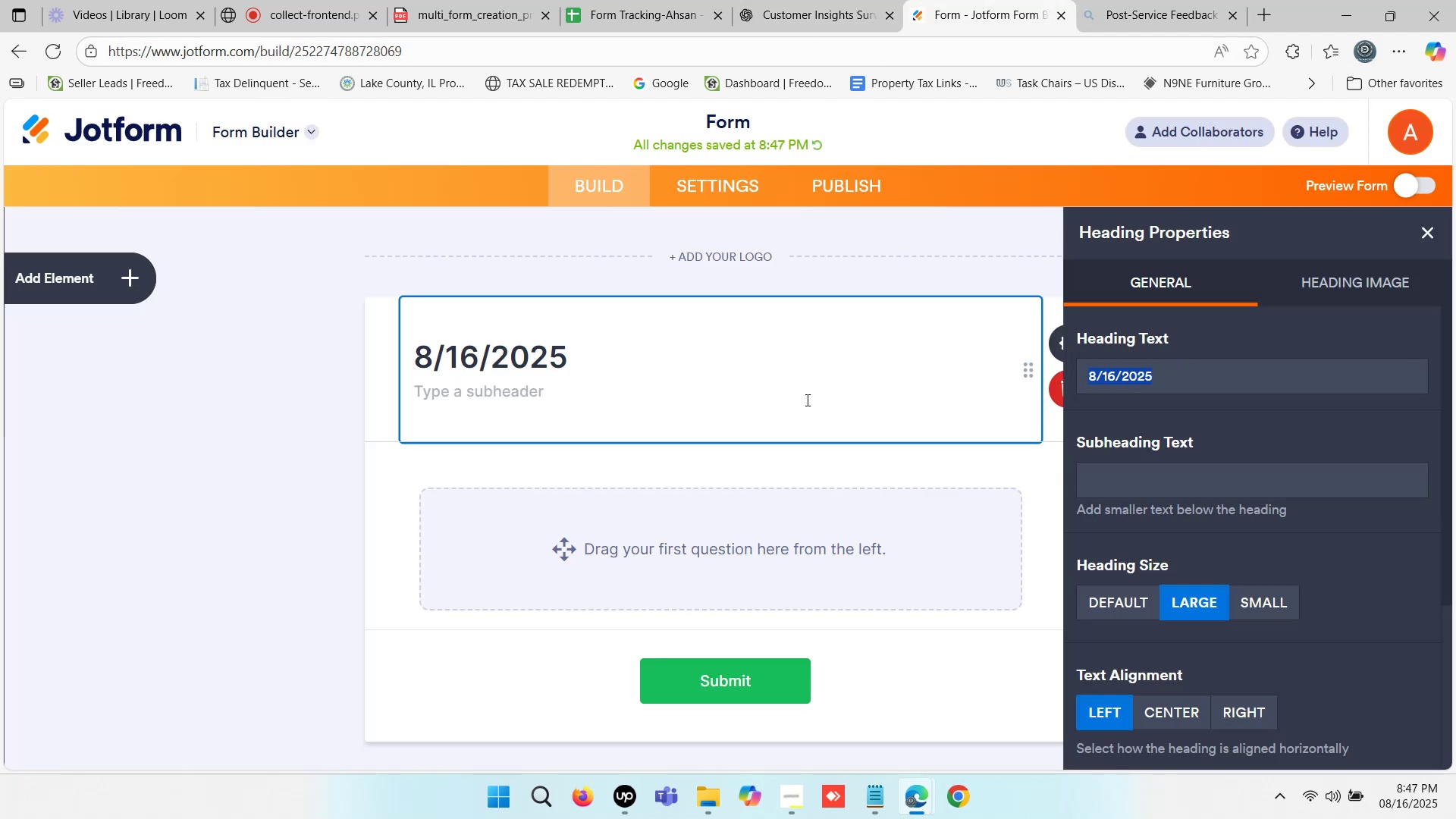 
key(Control+V)
 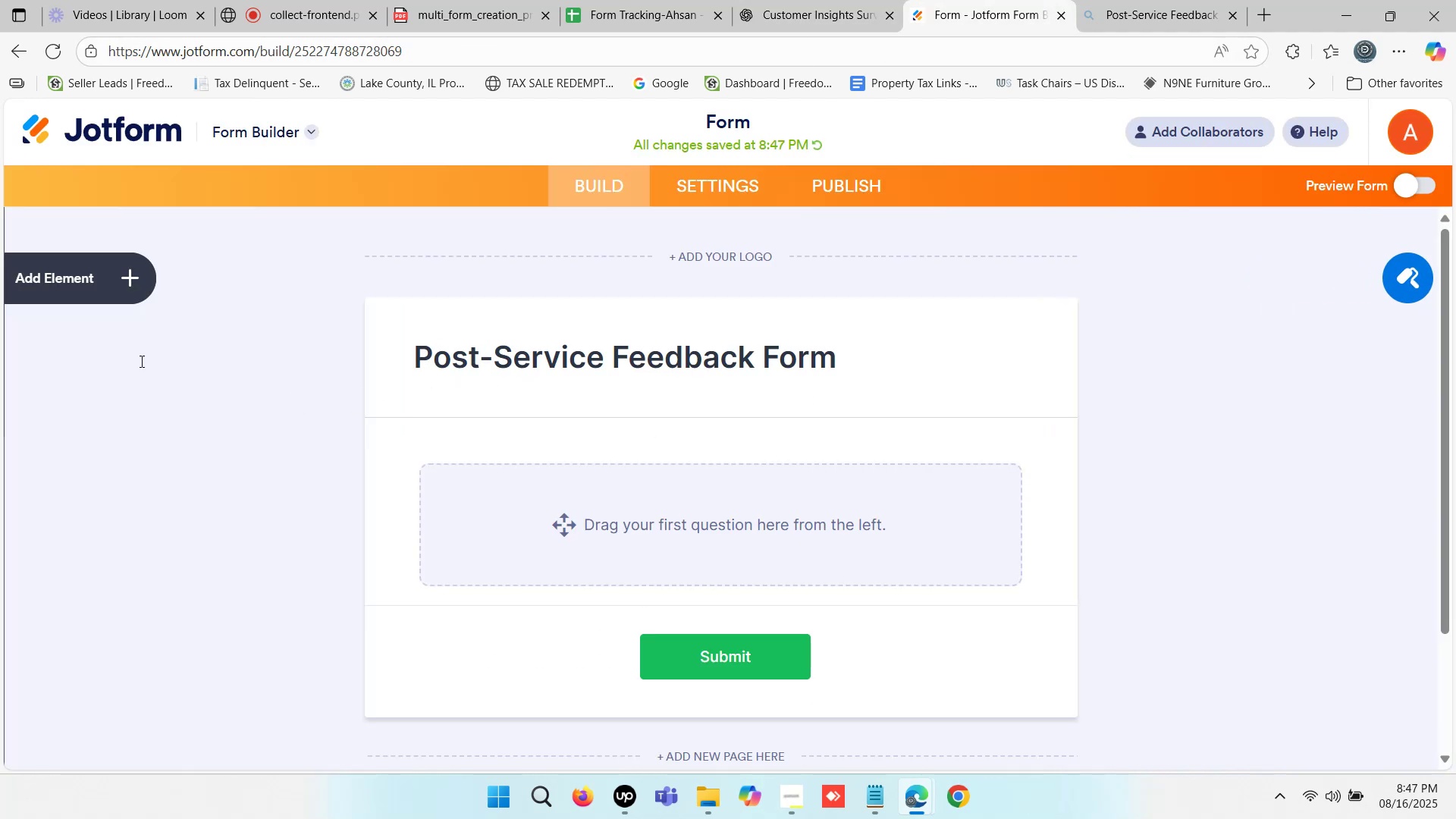 
left_click([133, 273])
 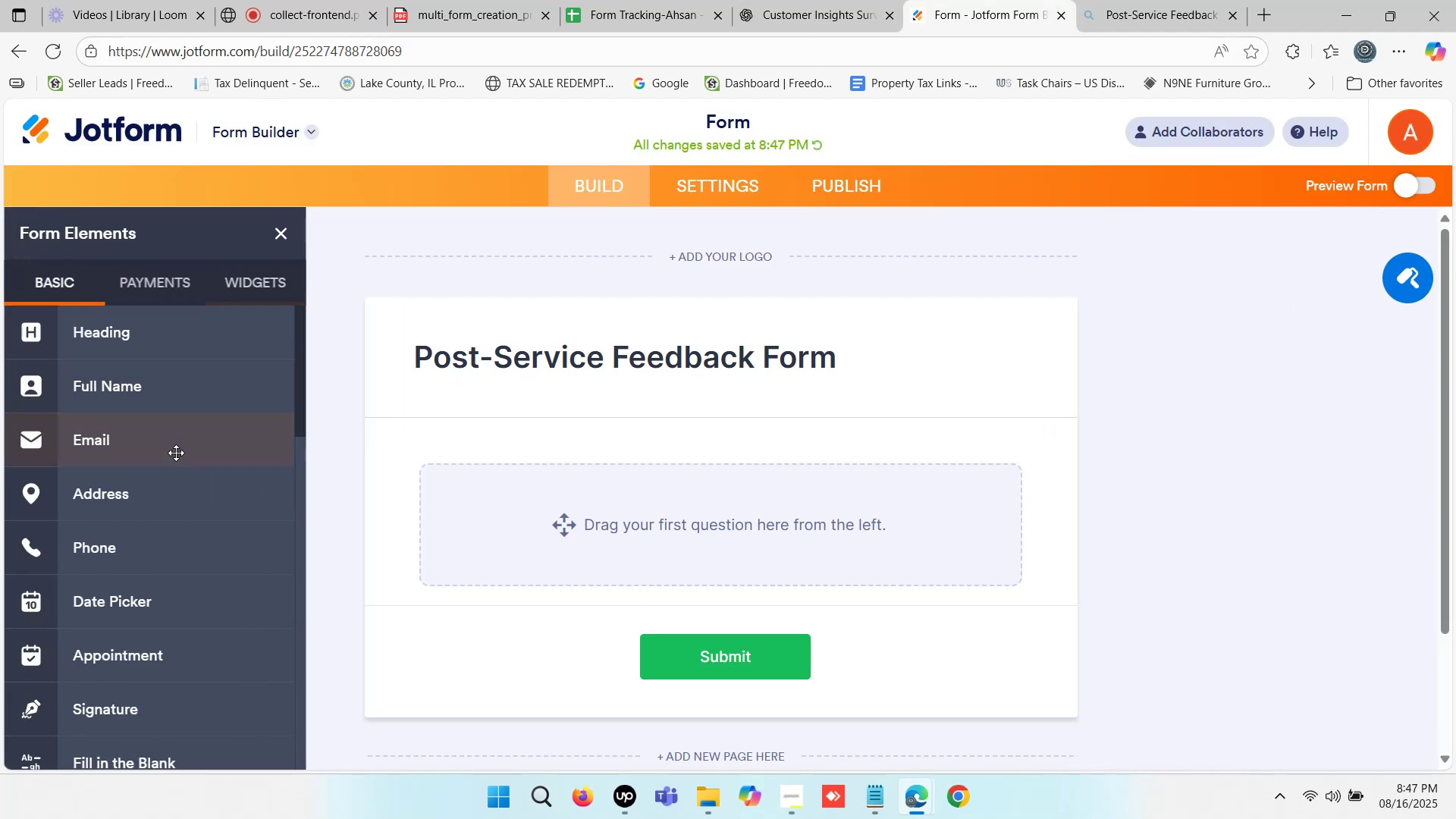 
scroll: coordinate [162, 496], scroll_direction: down, amount: 3.0
 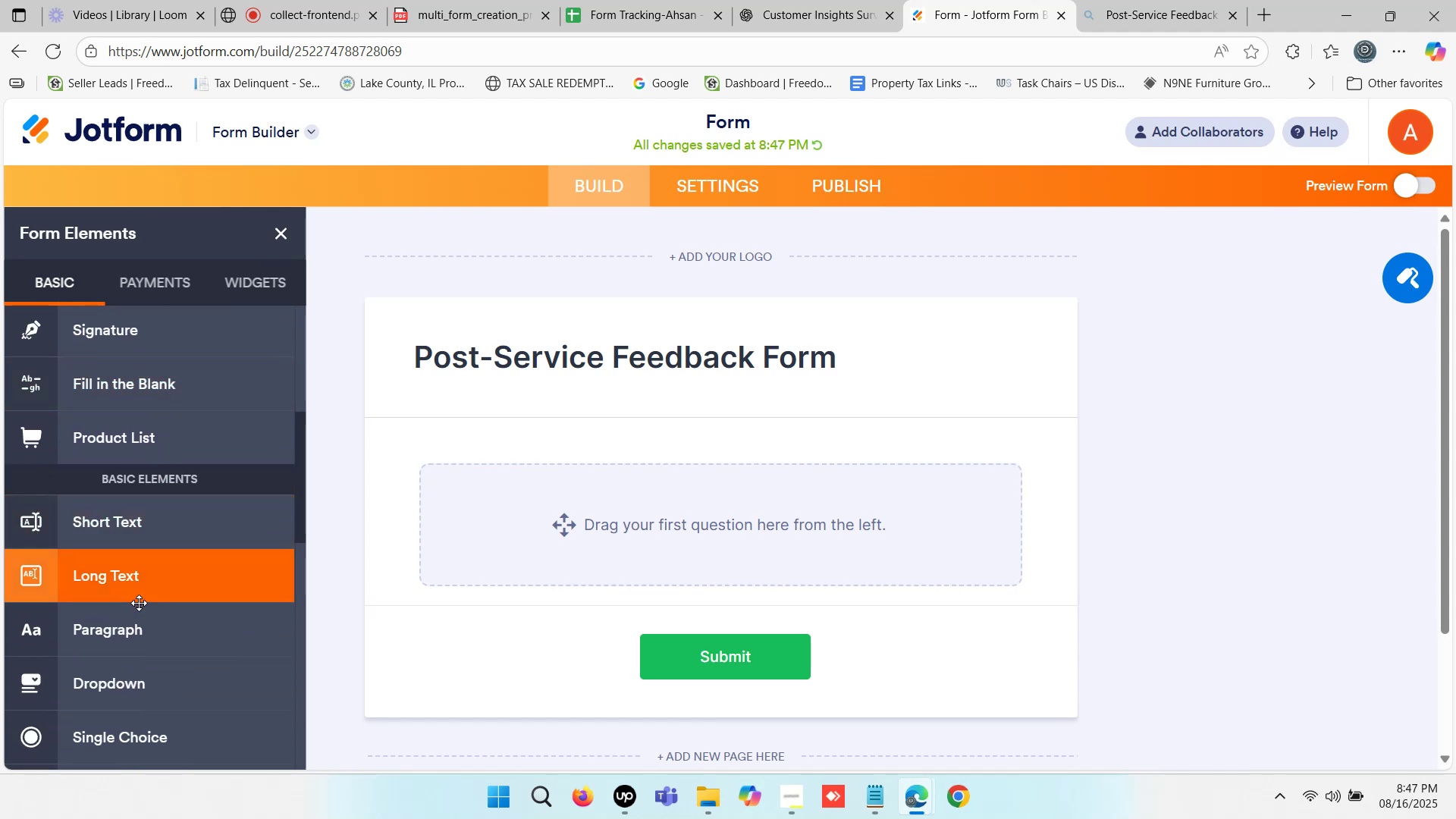 
left_click([131, 638])
 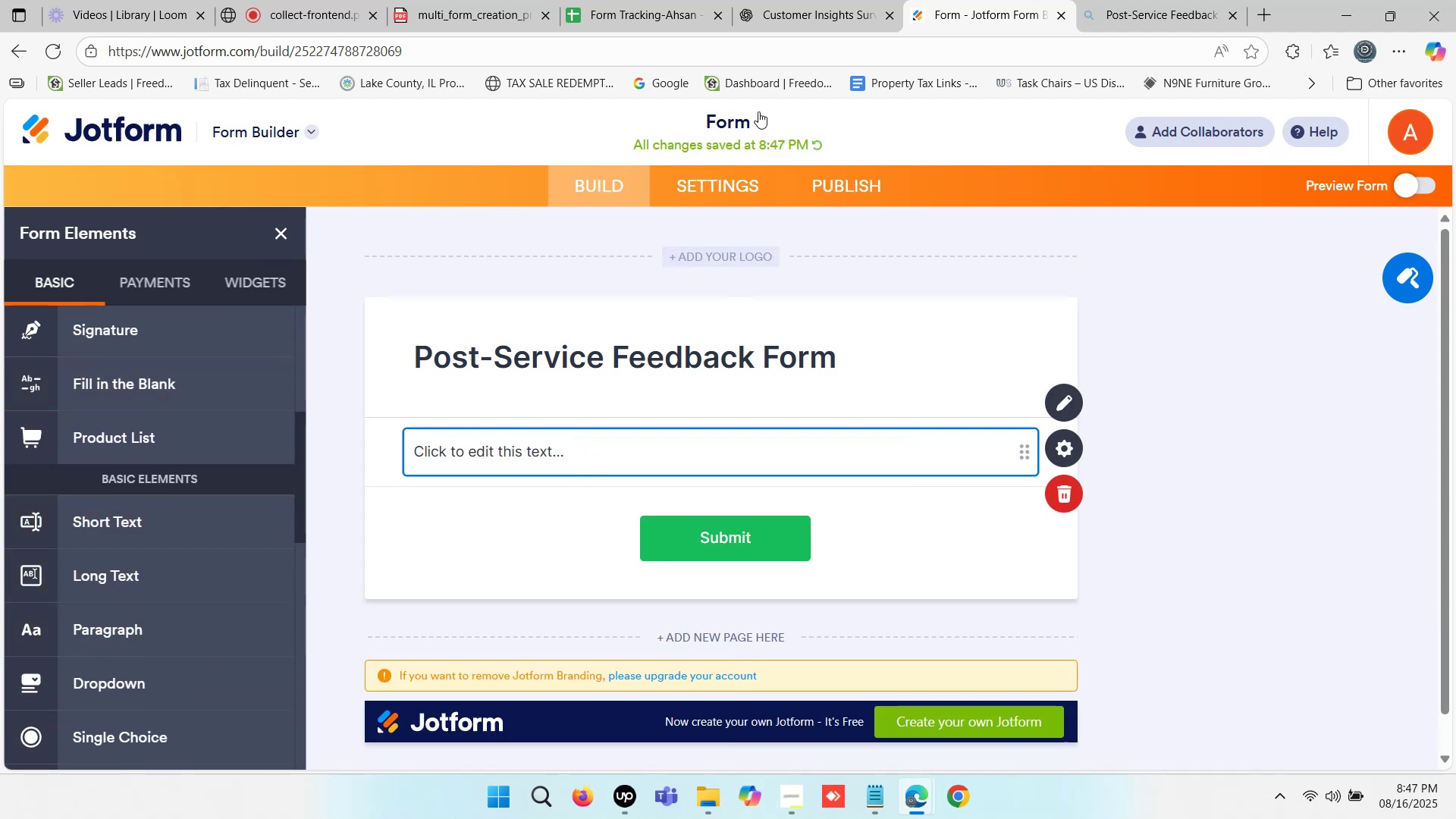 
left_click([817, 6])
 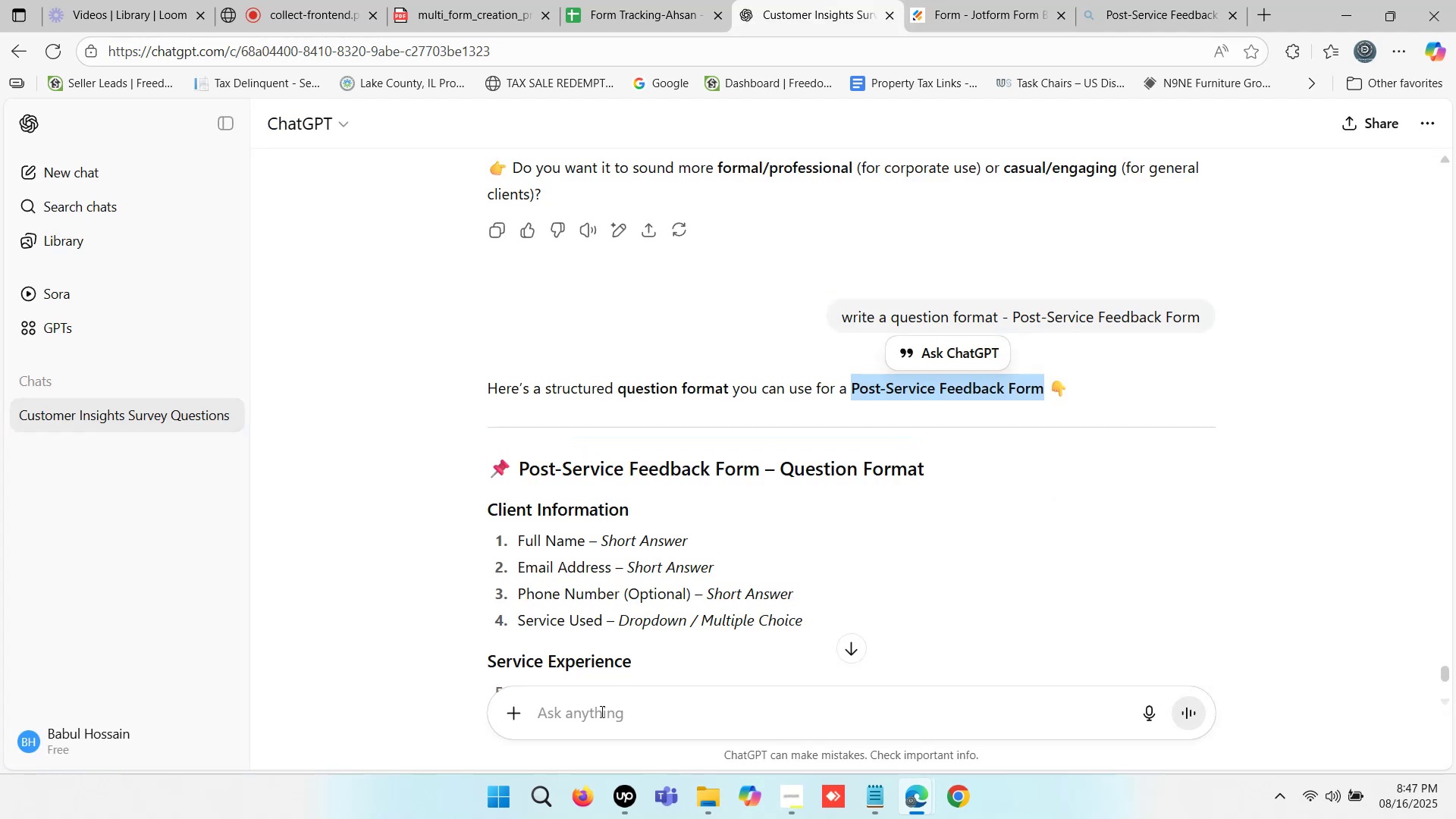 
left_click([585, 715])
 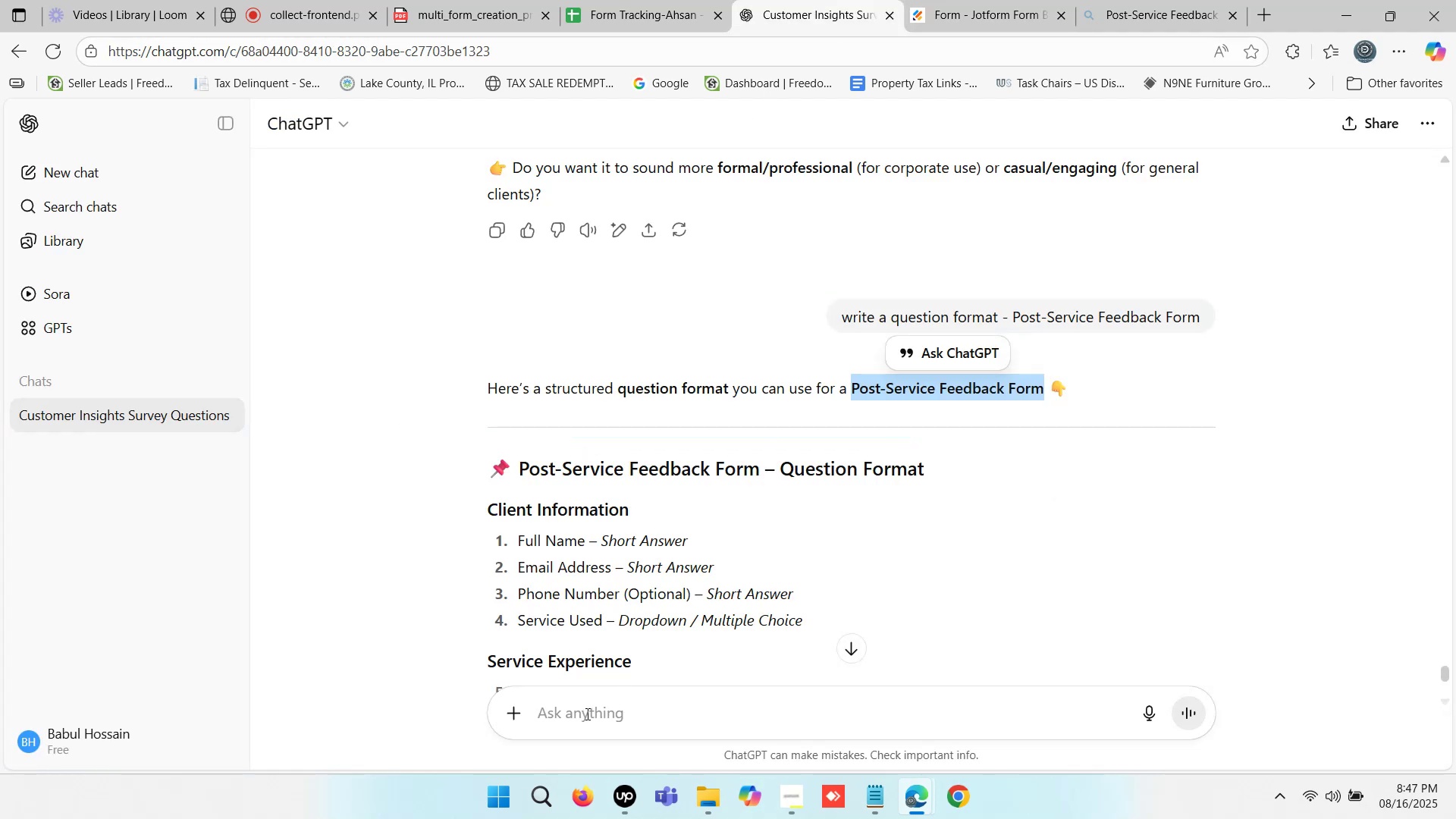 
left_click([588, 713])
 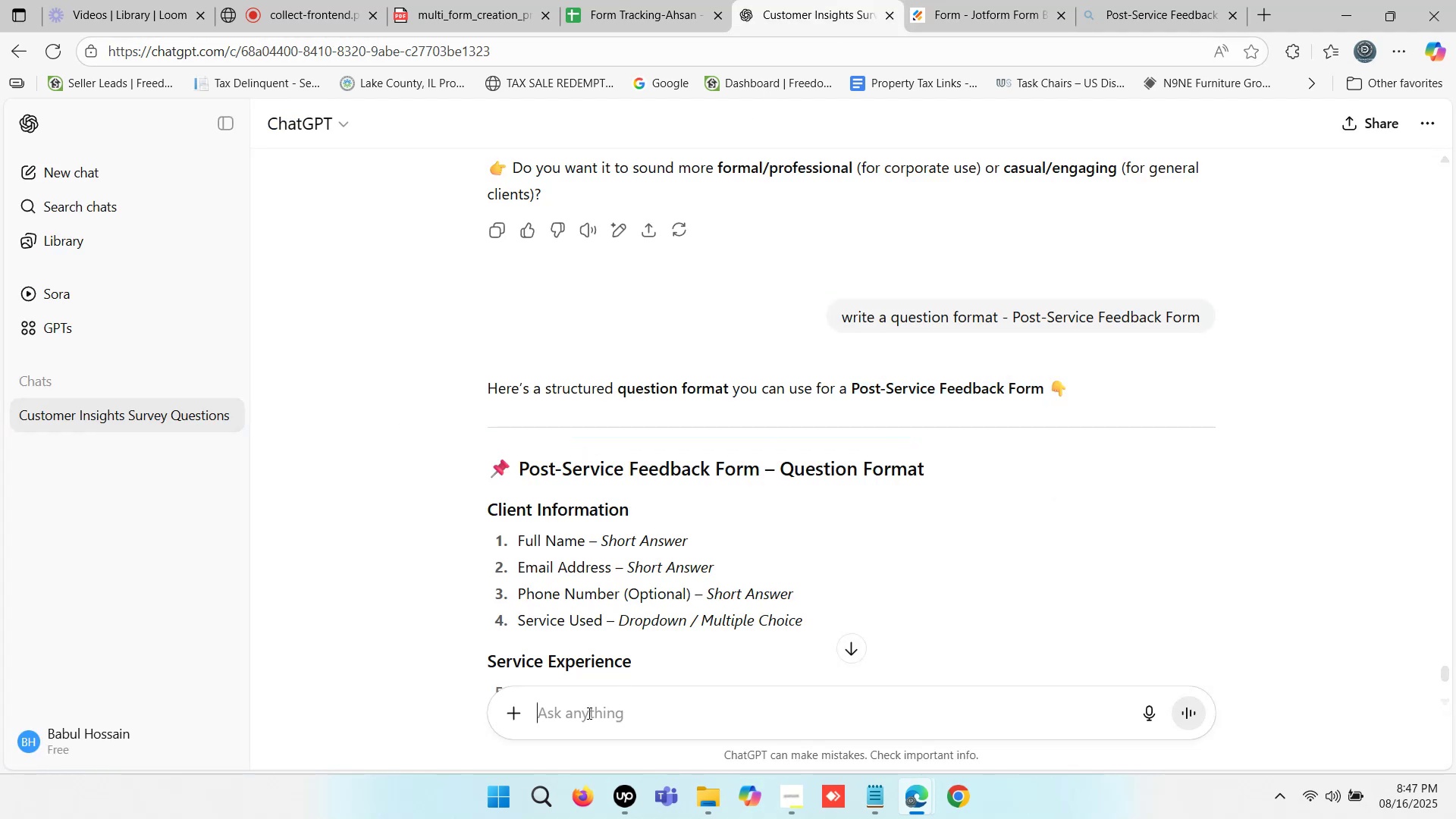 
type(description)
 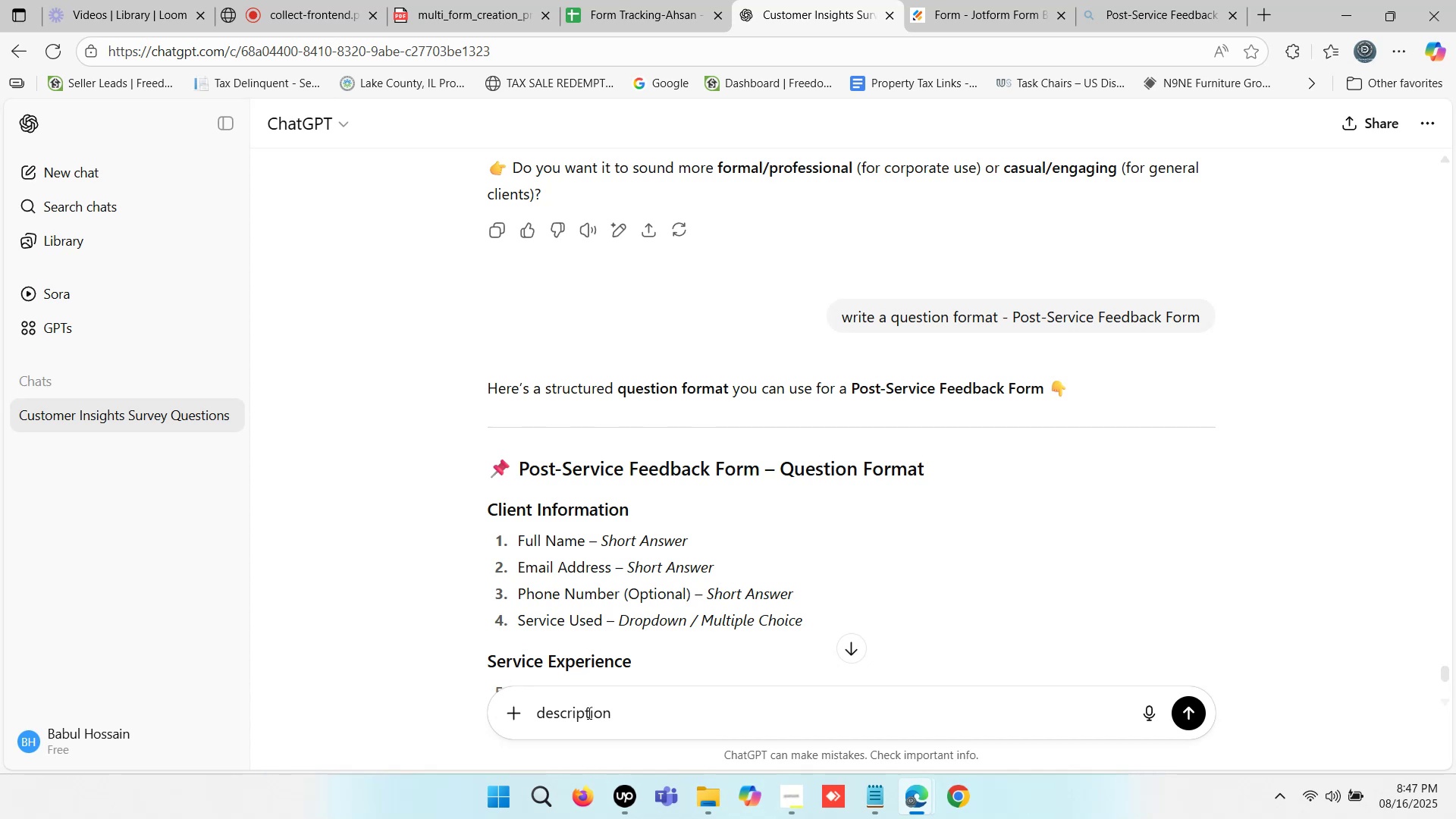 
key(Enter)
 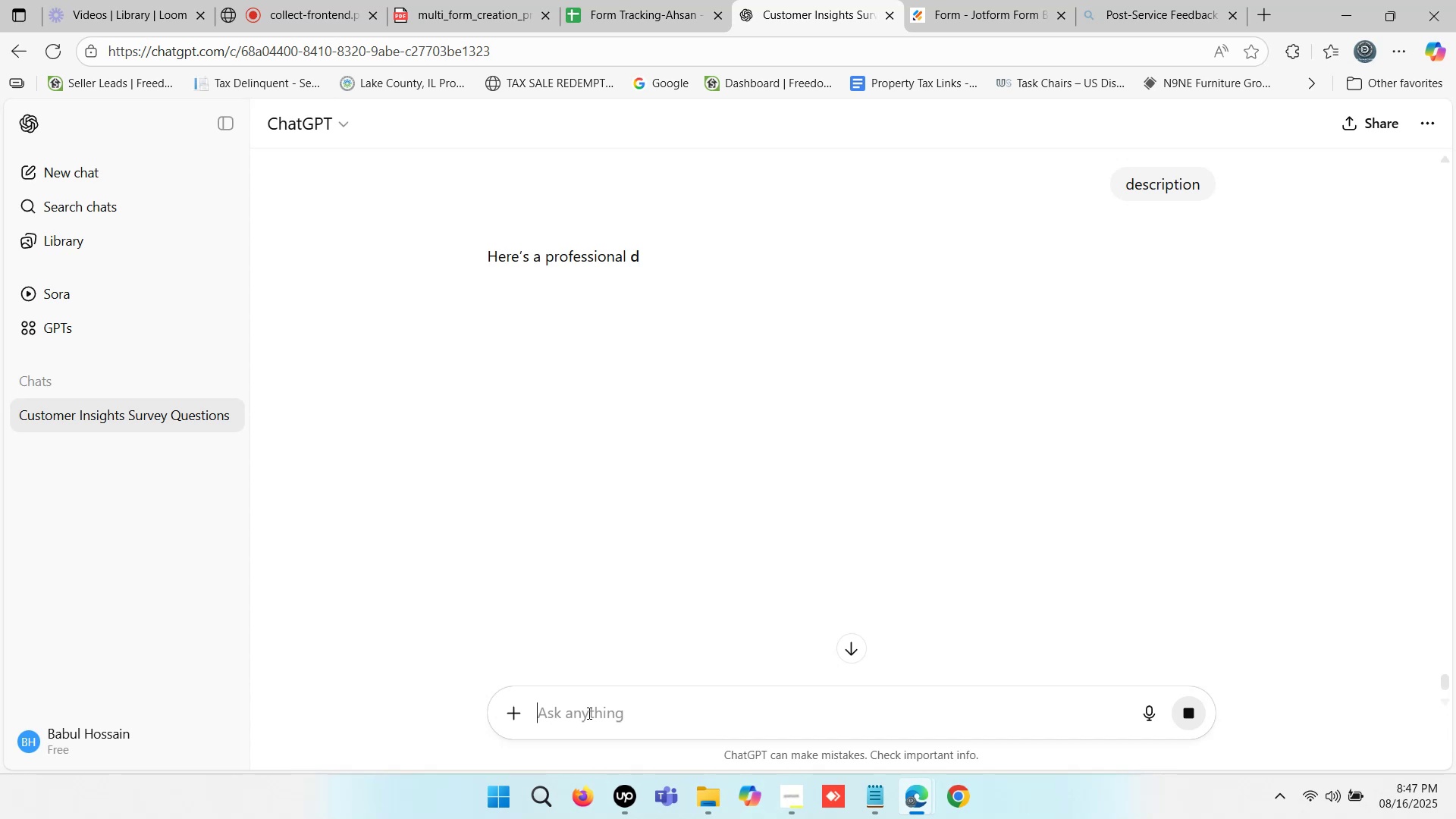 
wait(19.58)
 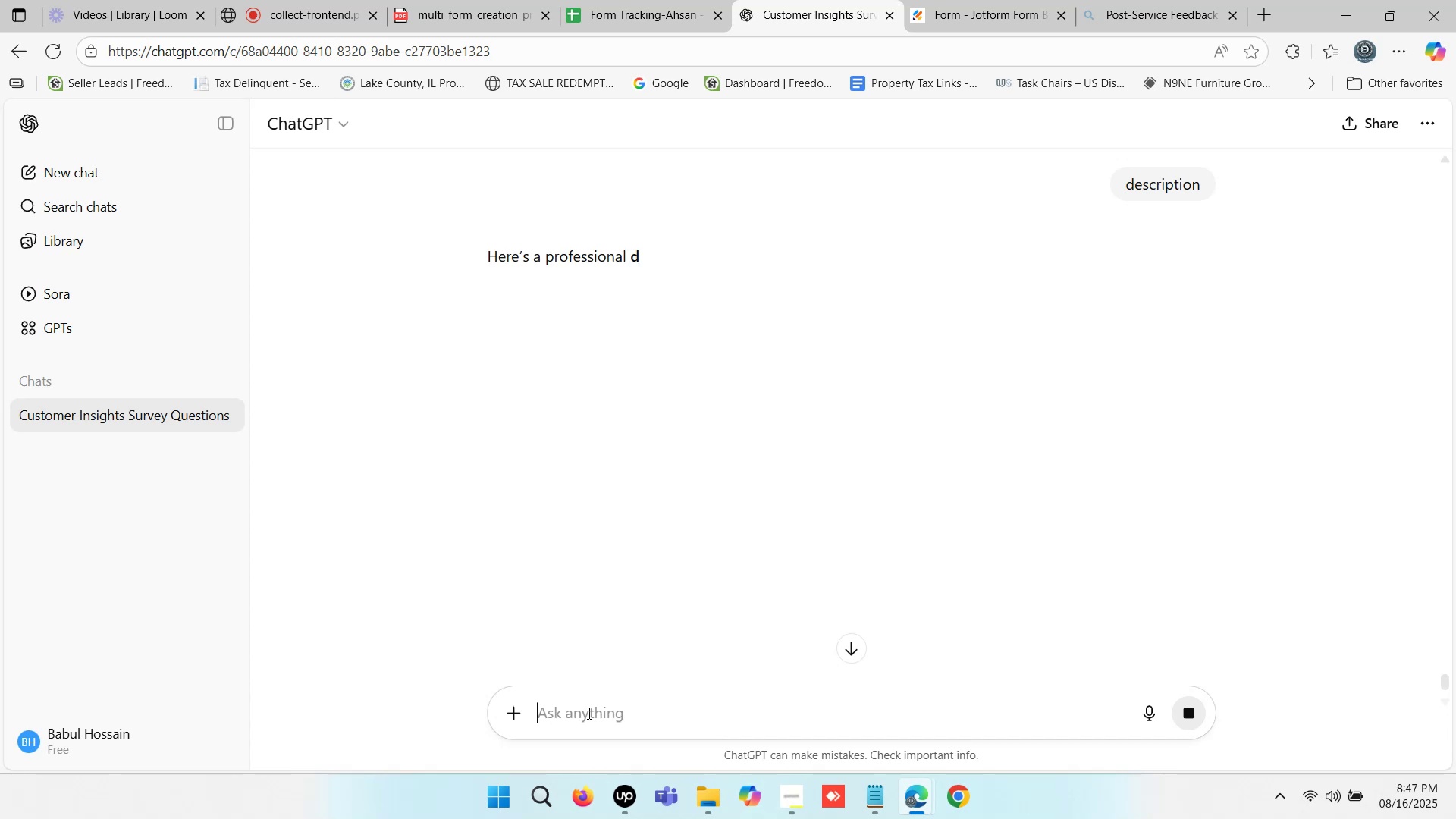 
left_click_drag(start_coordinate=[817, 522], to_coordinate=[492, 375])
 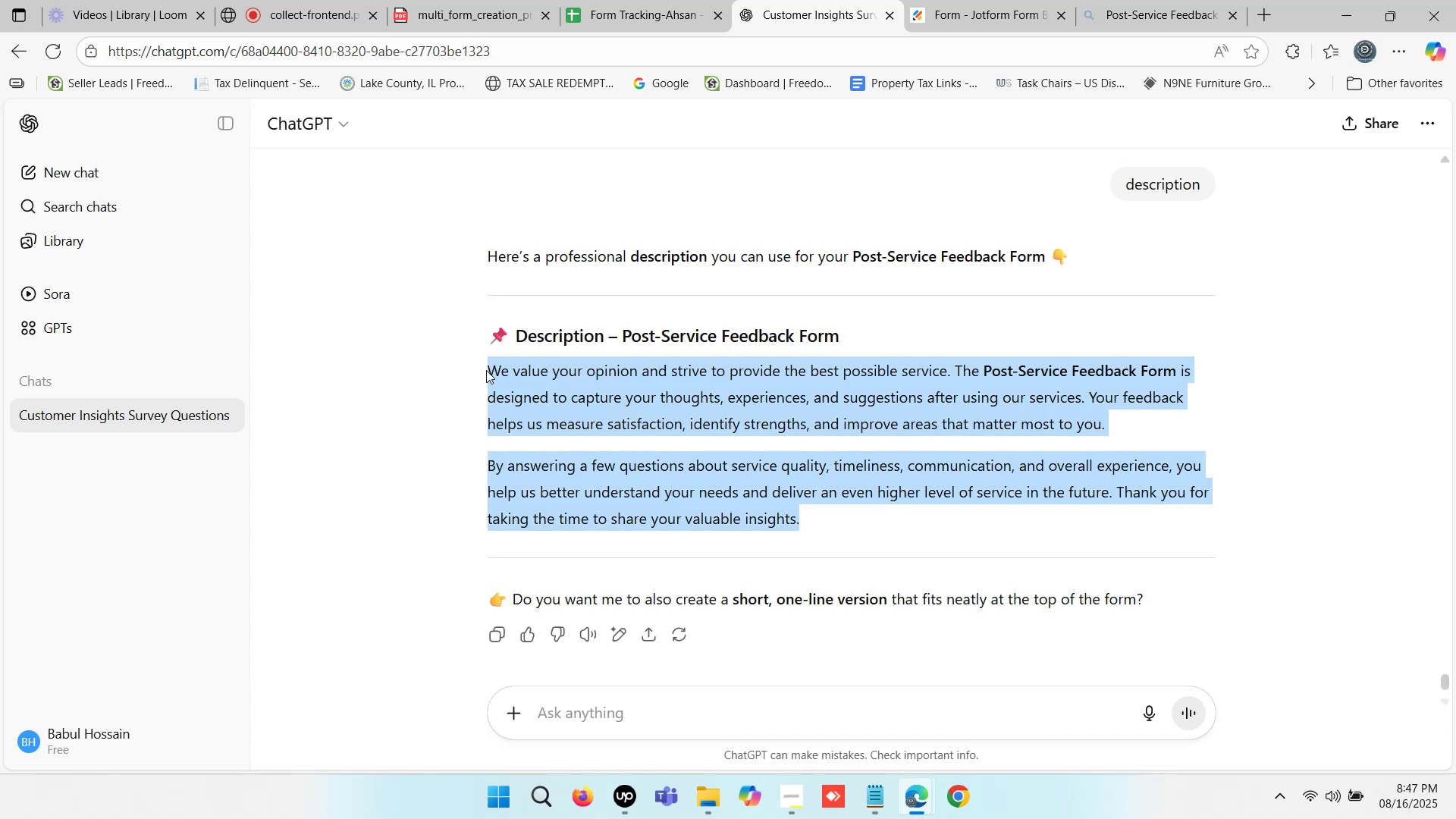 
key(Control+C)
 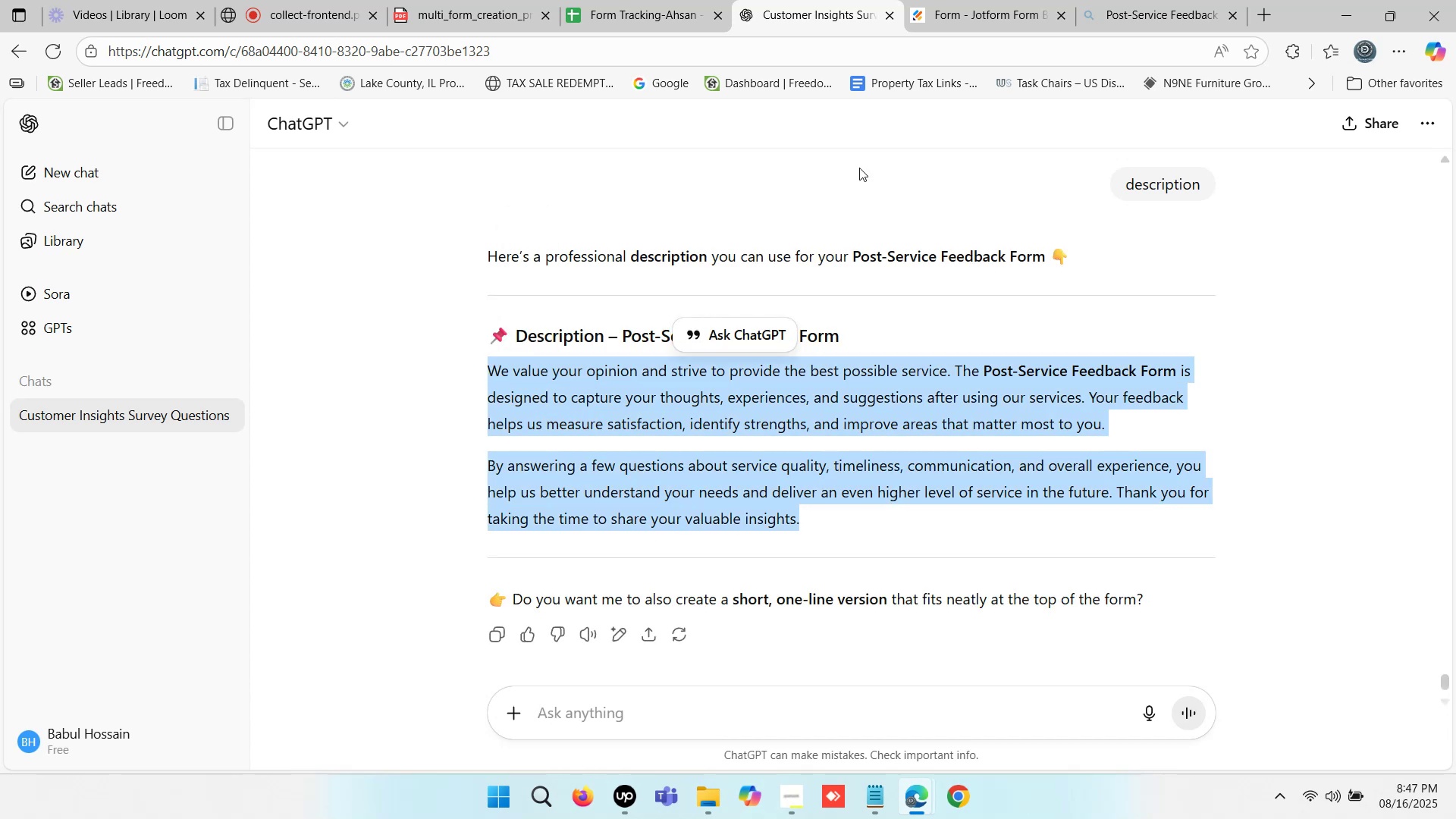 
key(Control+C)
 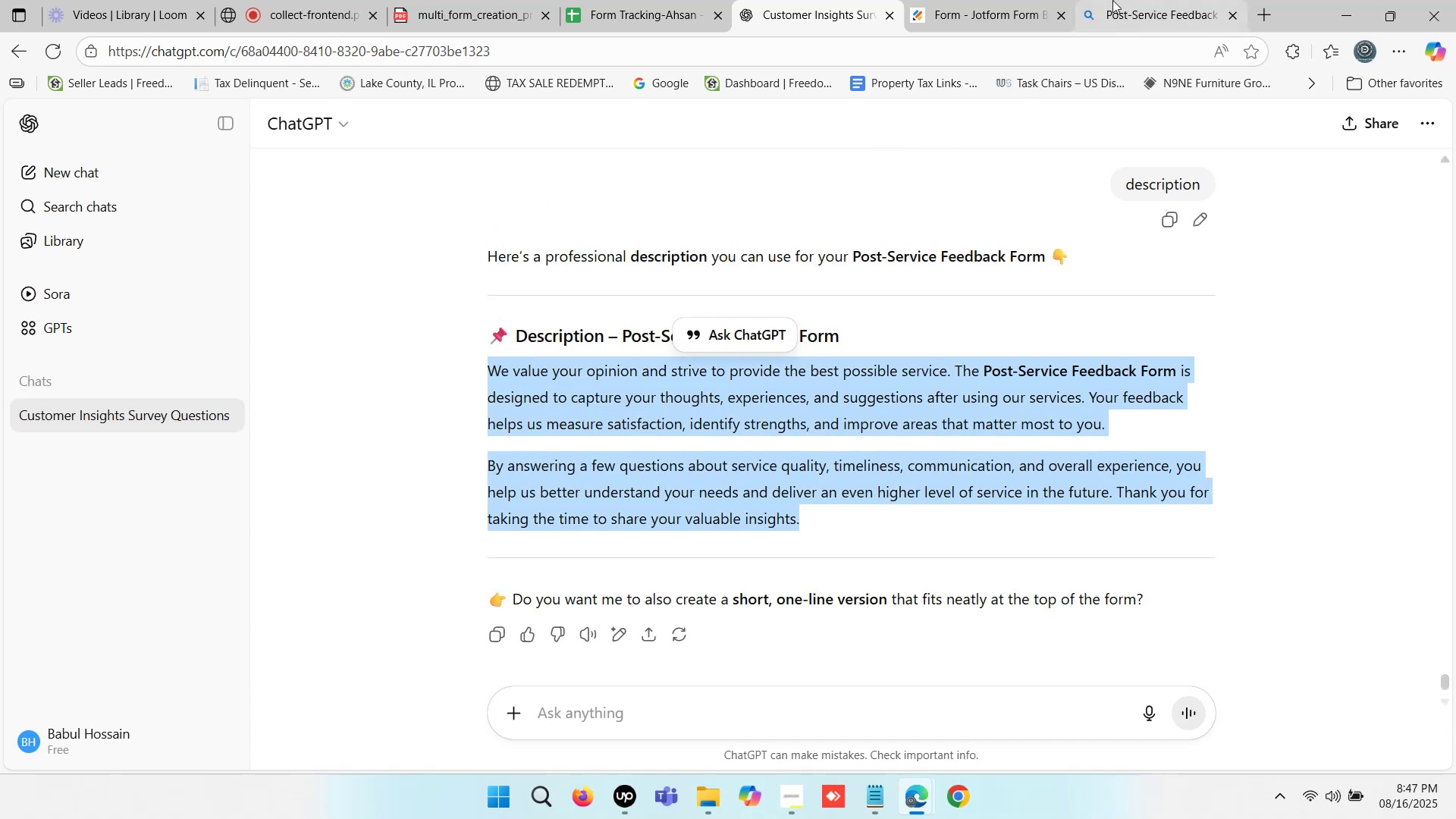 
left_click([995, 0])
 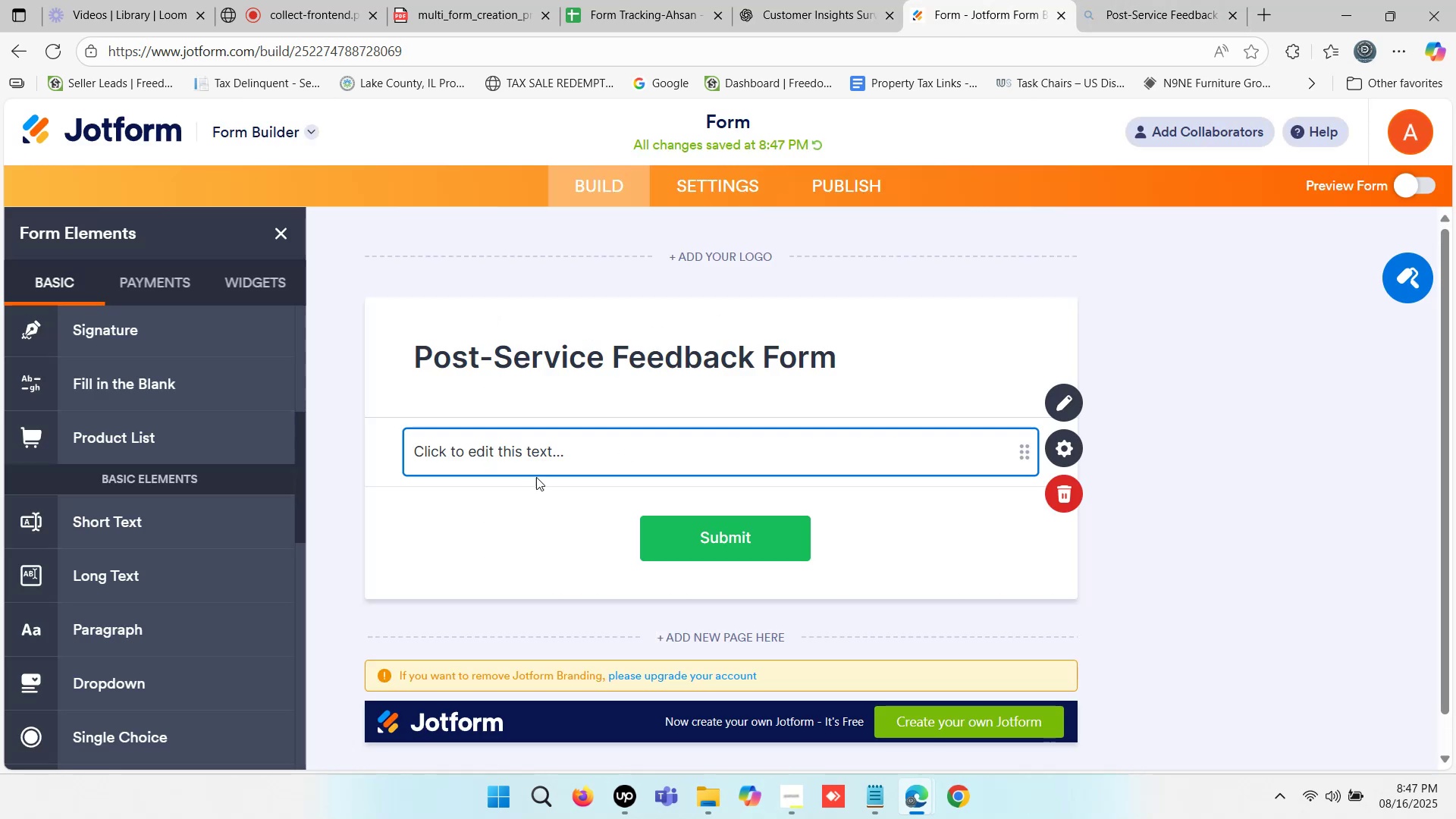 
left_click([535, 449])
 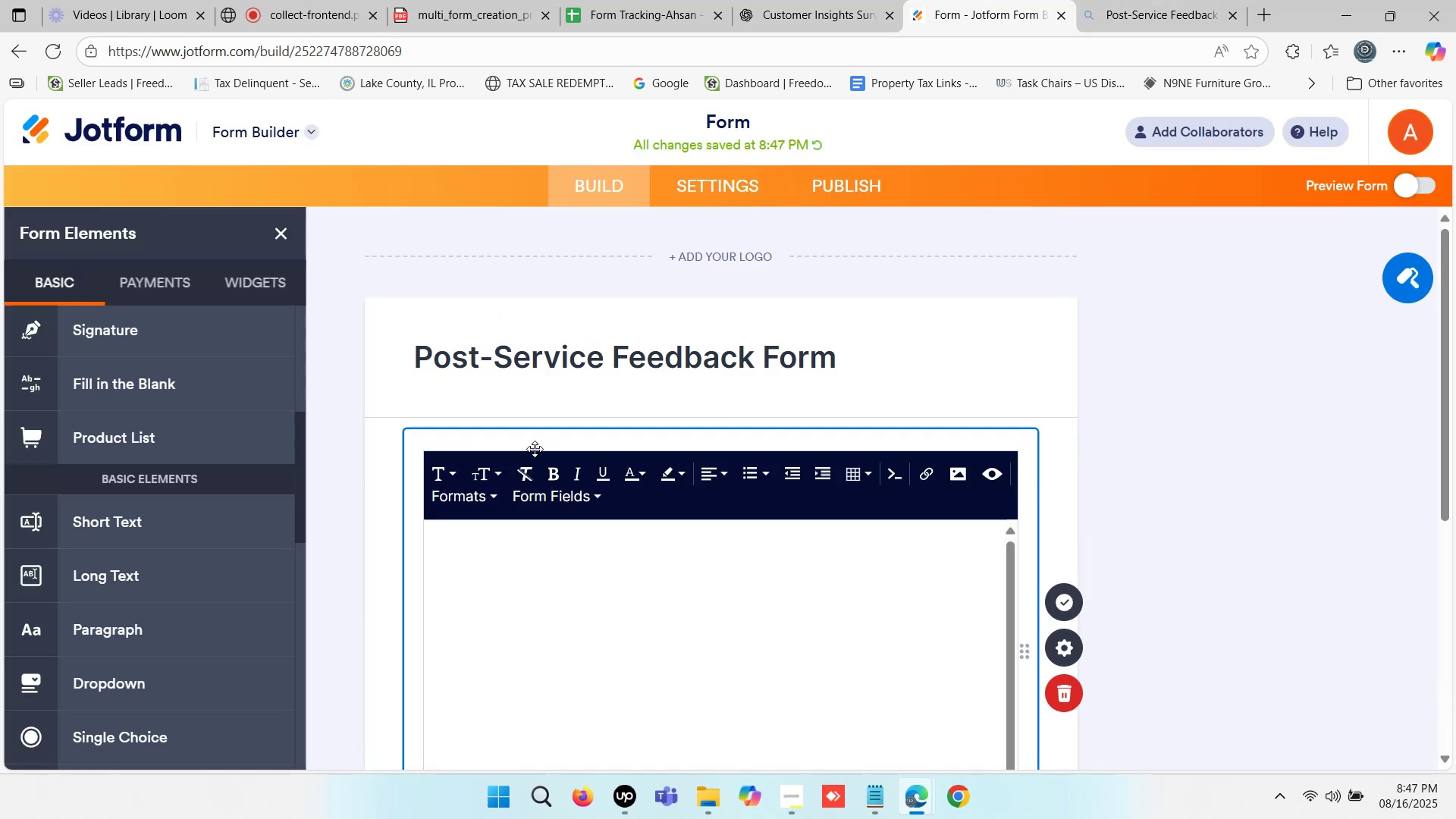 
scroll: coordinate [535, 449], scroll_direction: down, amount: 1.0
 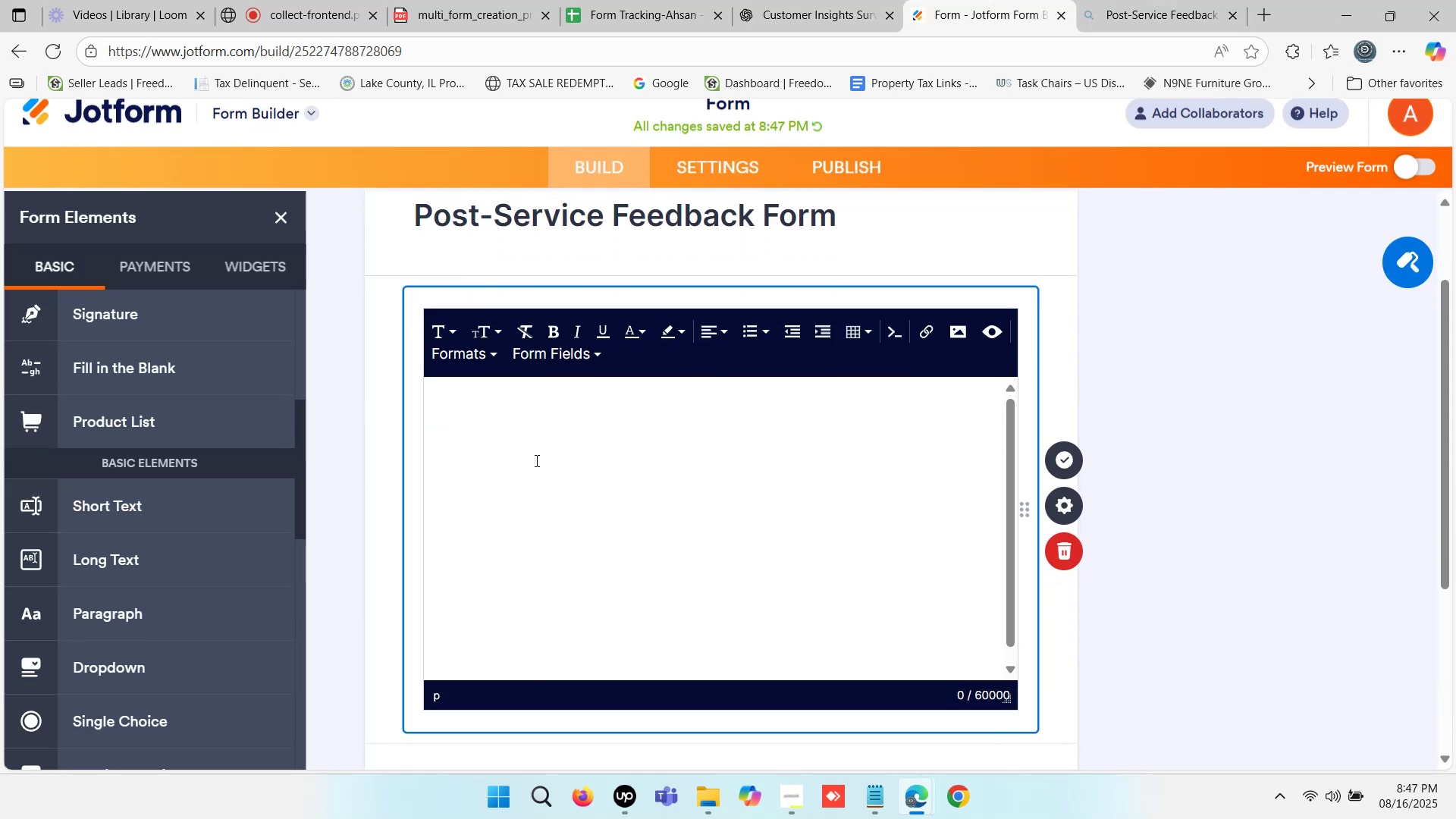 
left_click([520, 389])
 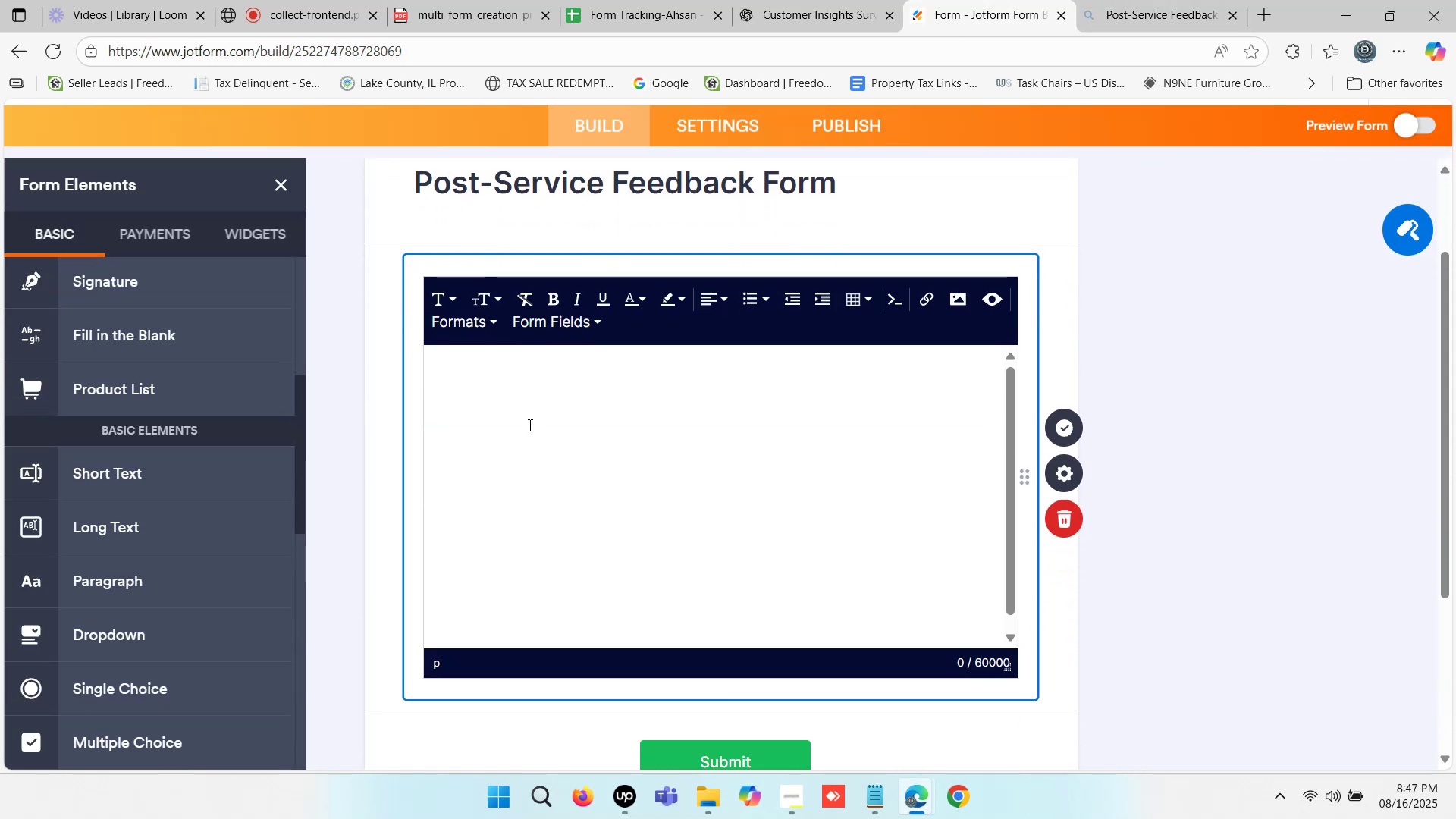 
key(Control+ControlLeft)
 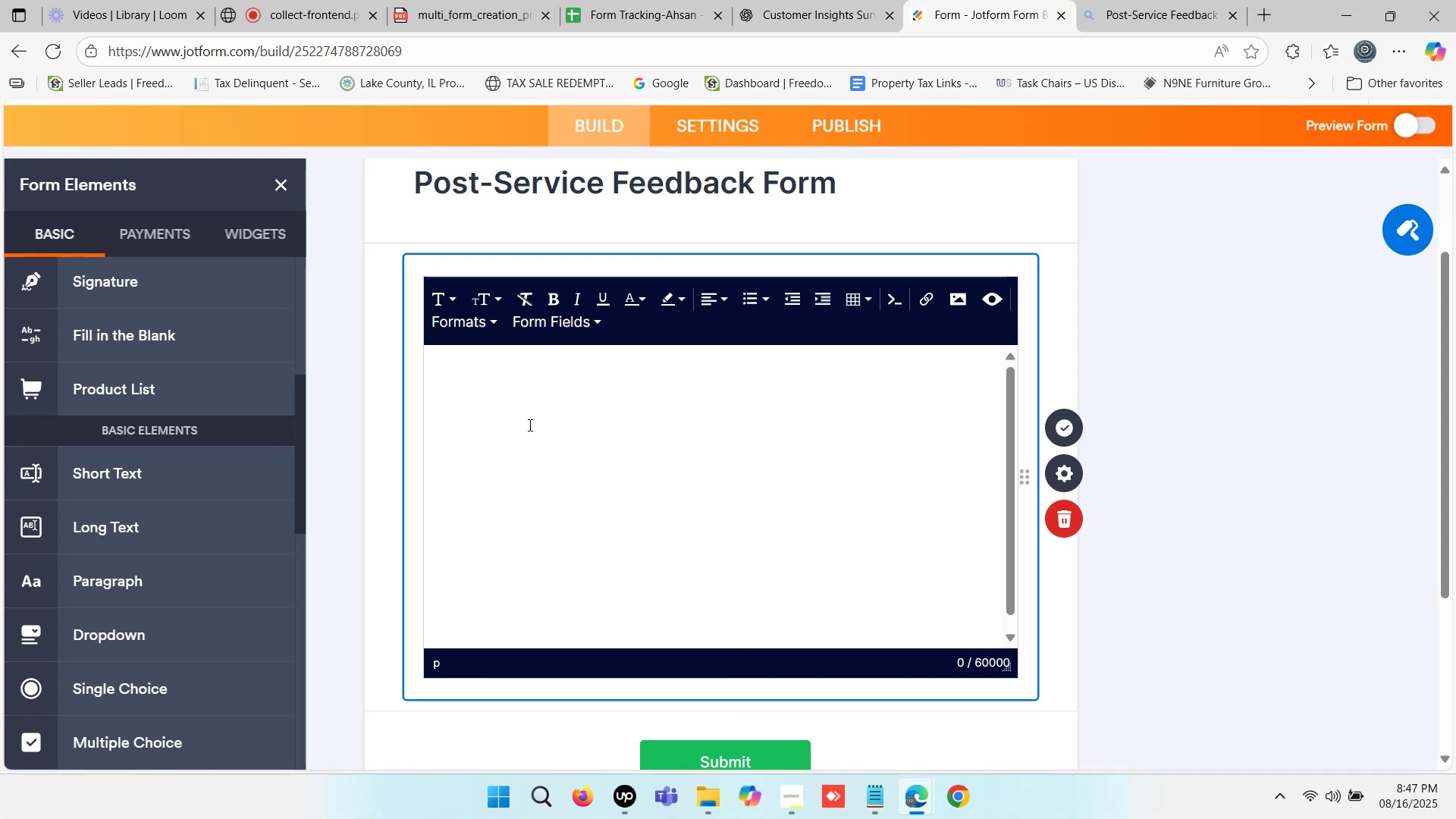 
key(Control+V)
 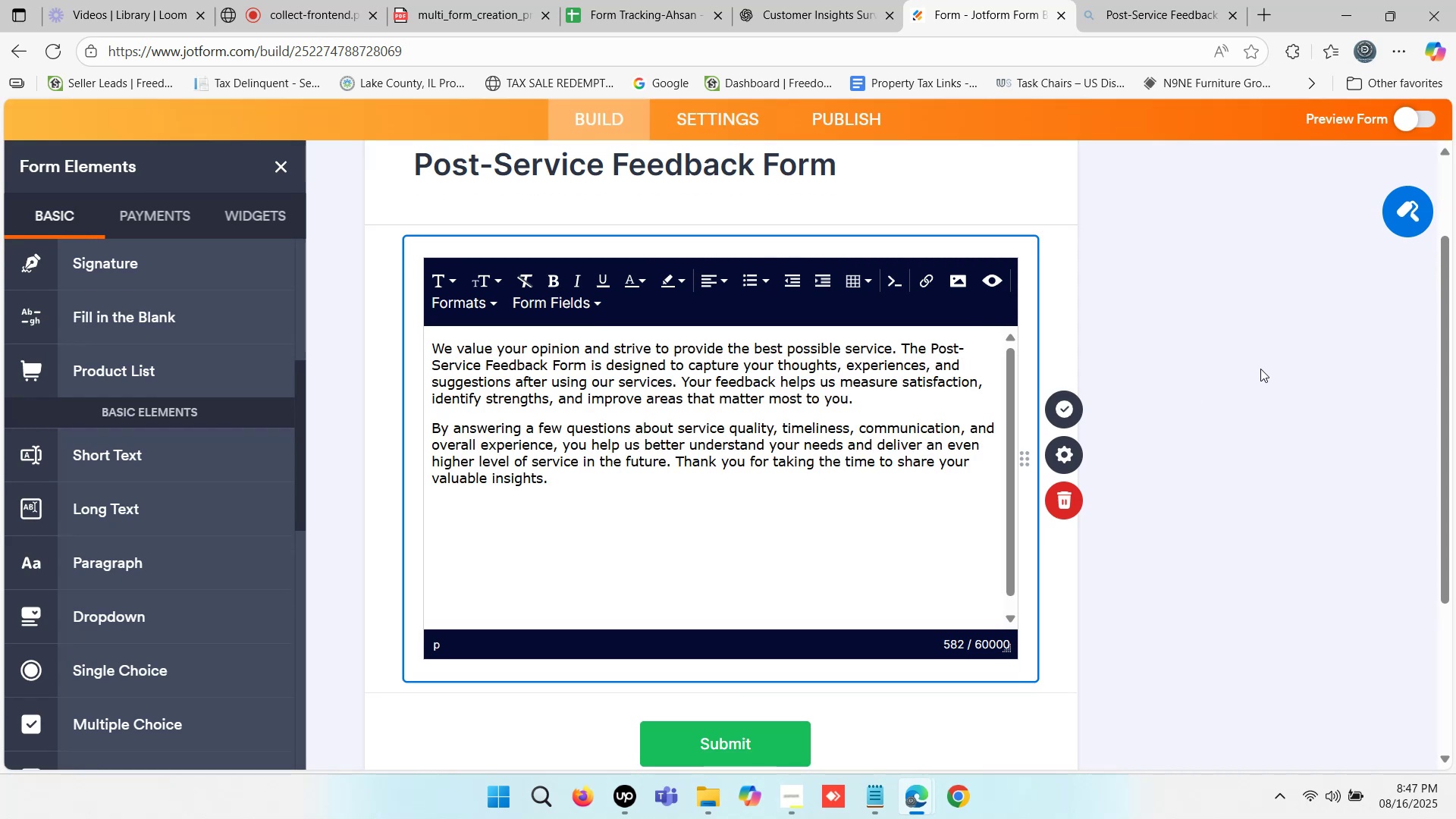 
left_click([1261, 368])
 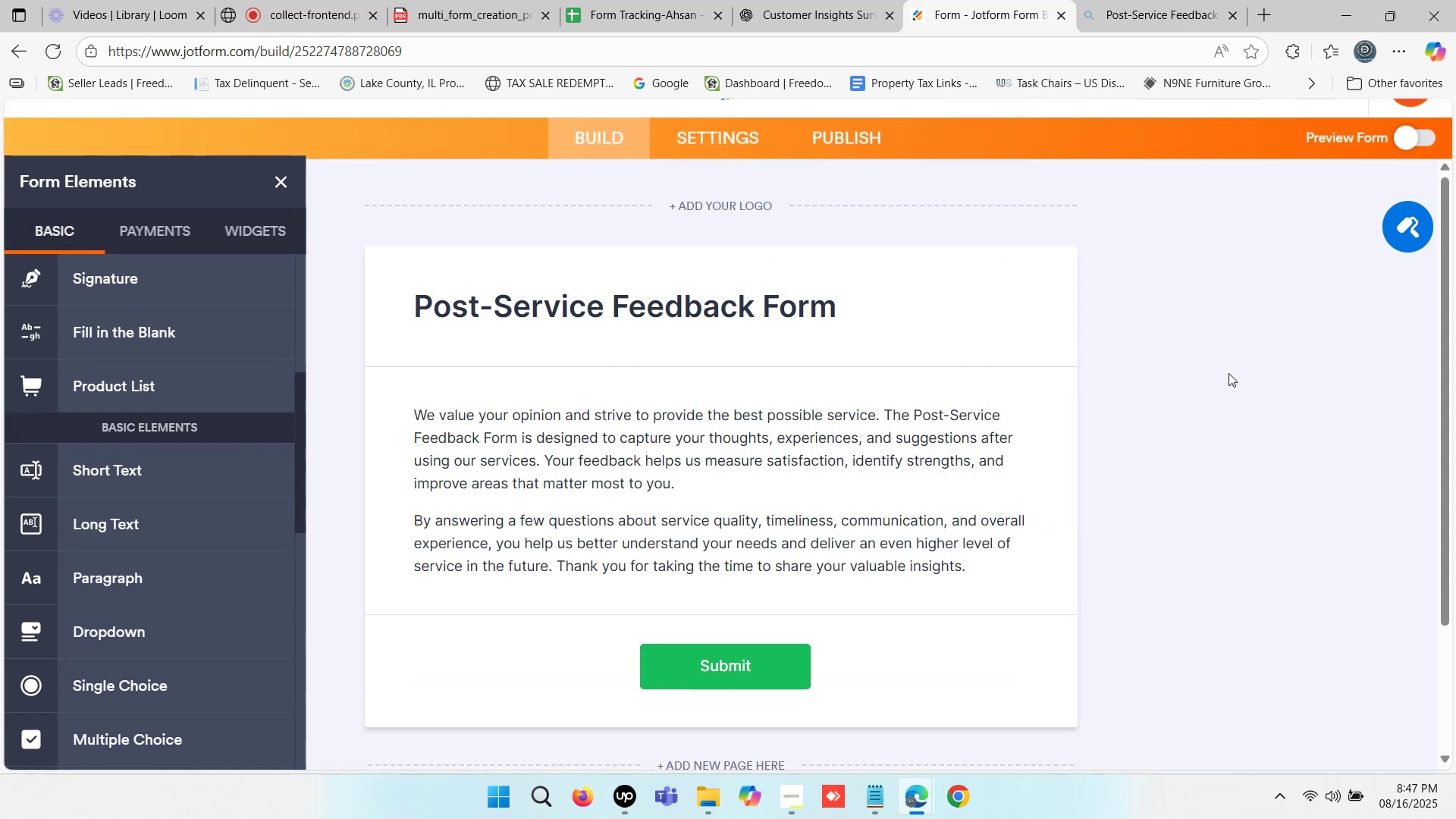 
scroll: coordinate [926, 431], scroll_direction: down, amount: 2.0
 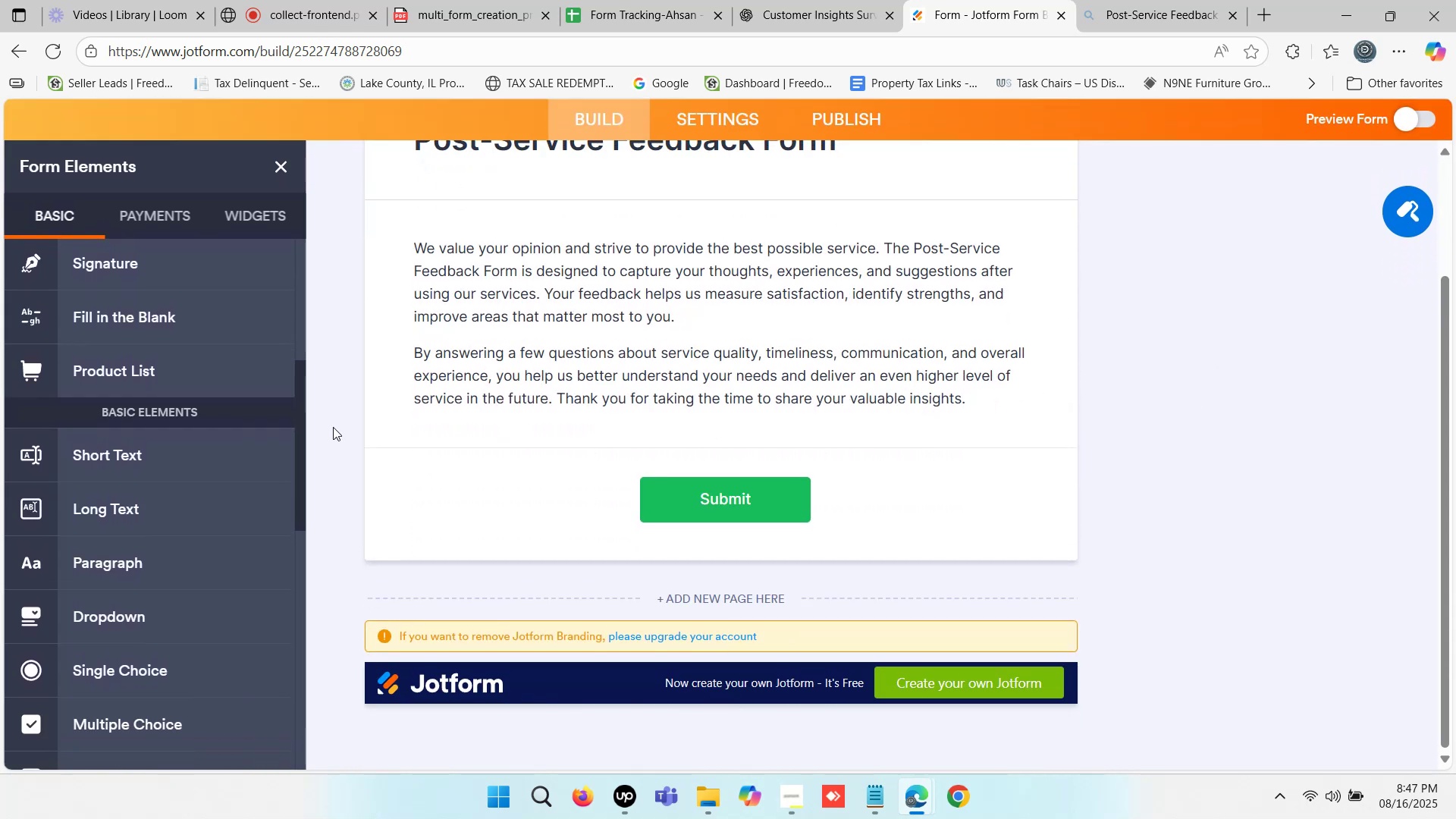 
scroll: coordinate [167, 347], scroll_direction: up, amount: 4.0
 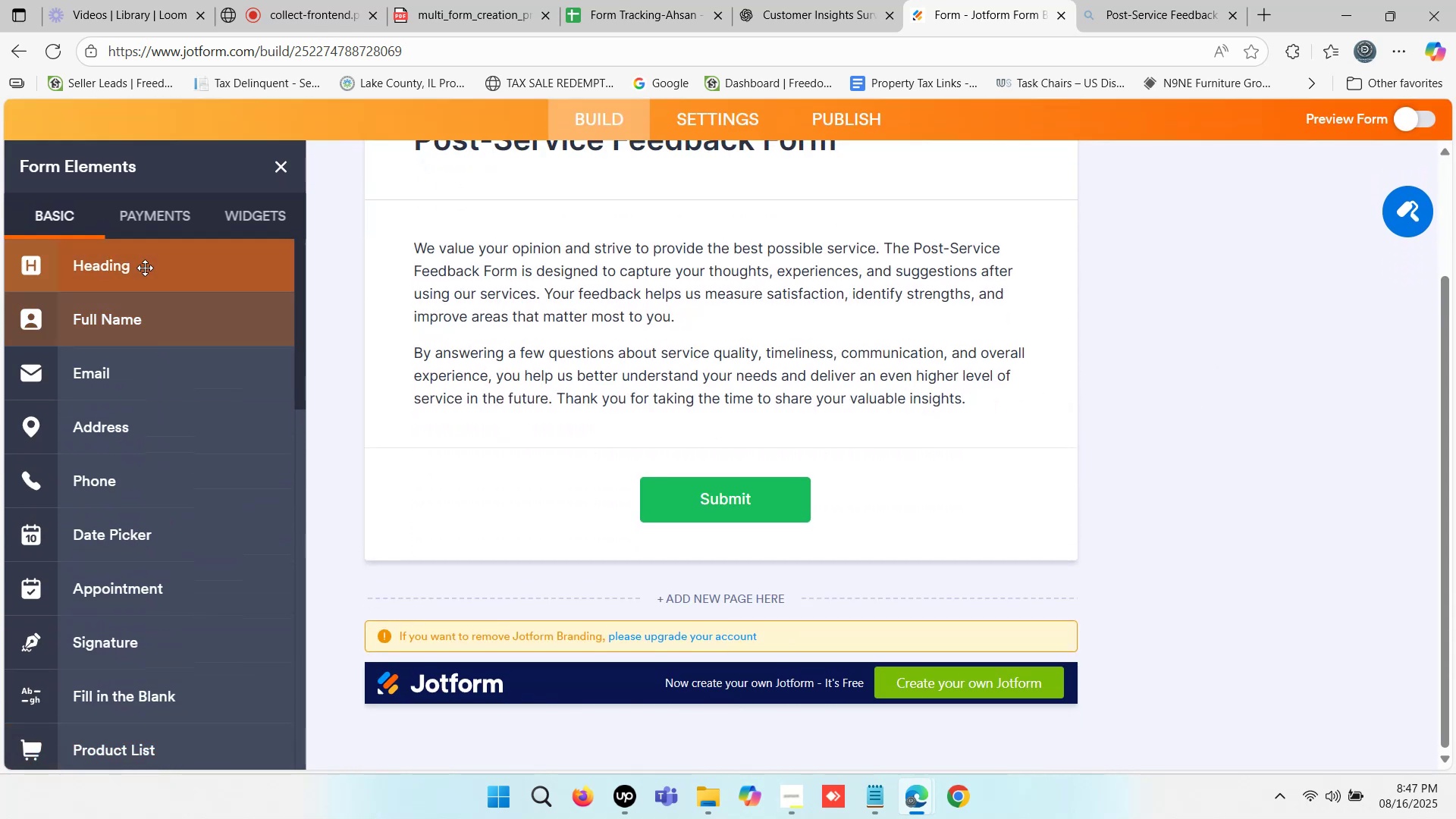 
left_click([145, 268])
 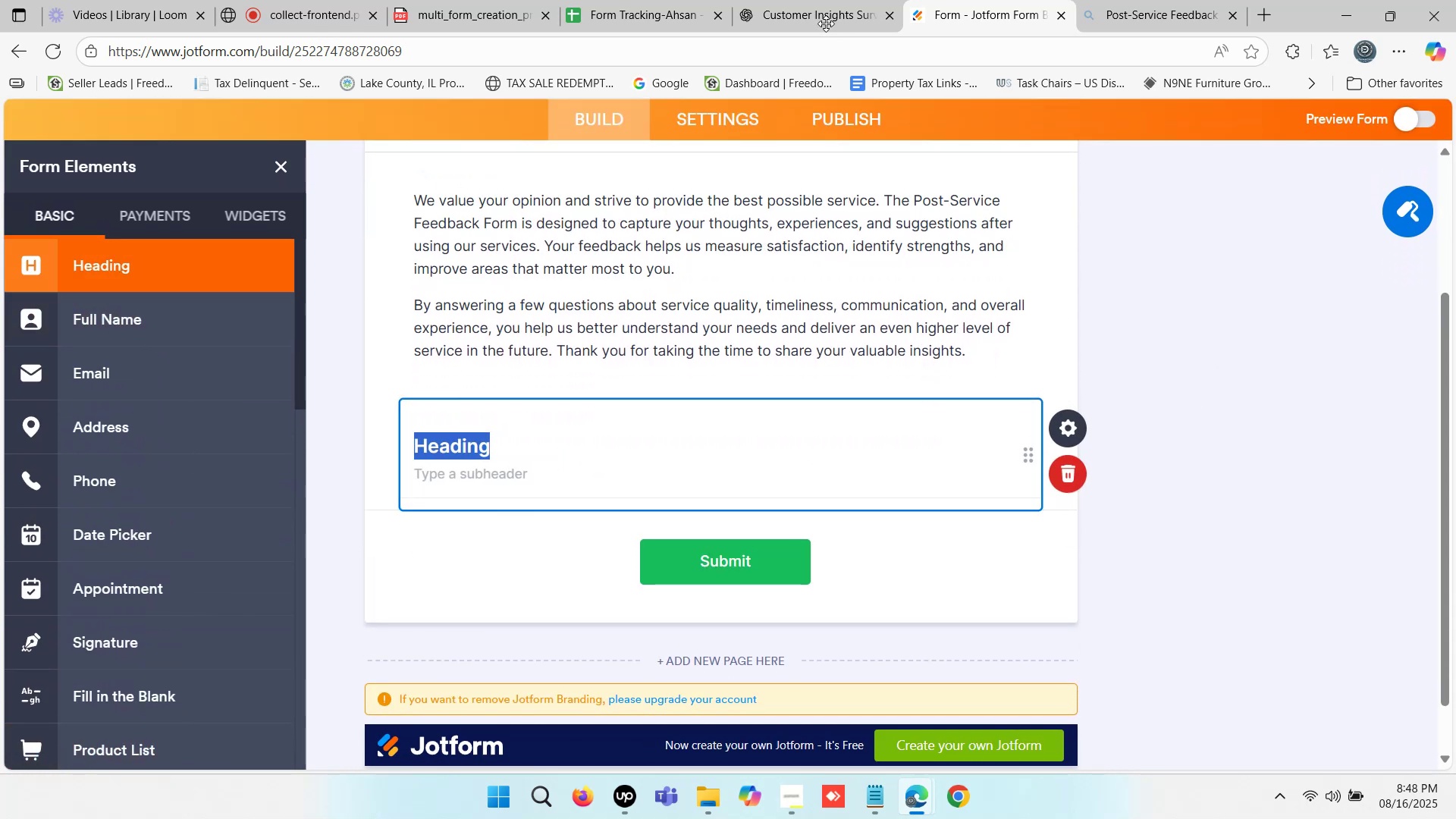 
left_click([818, 14])
 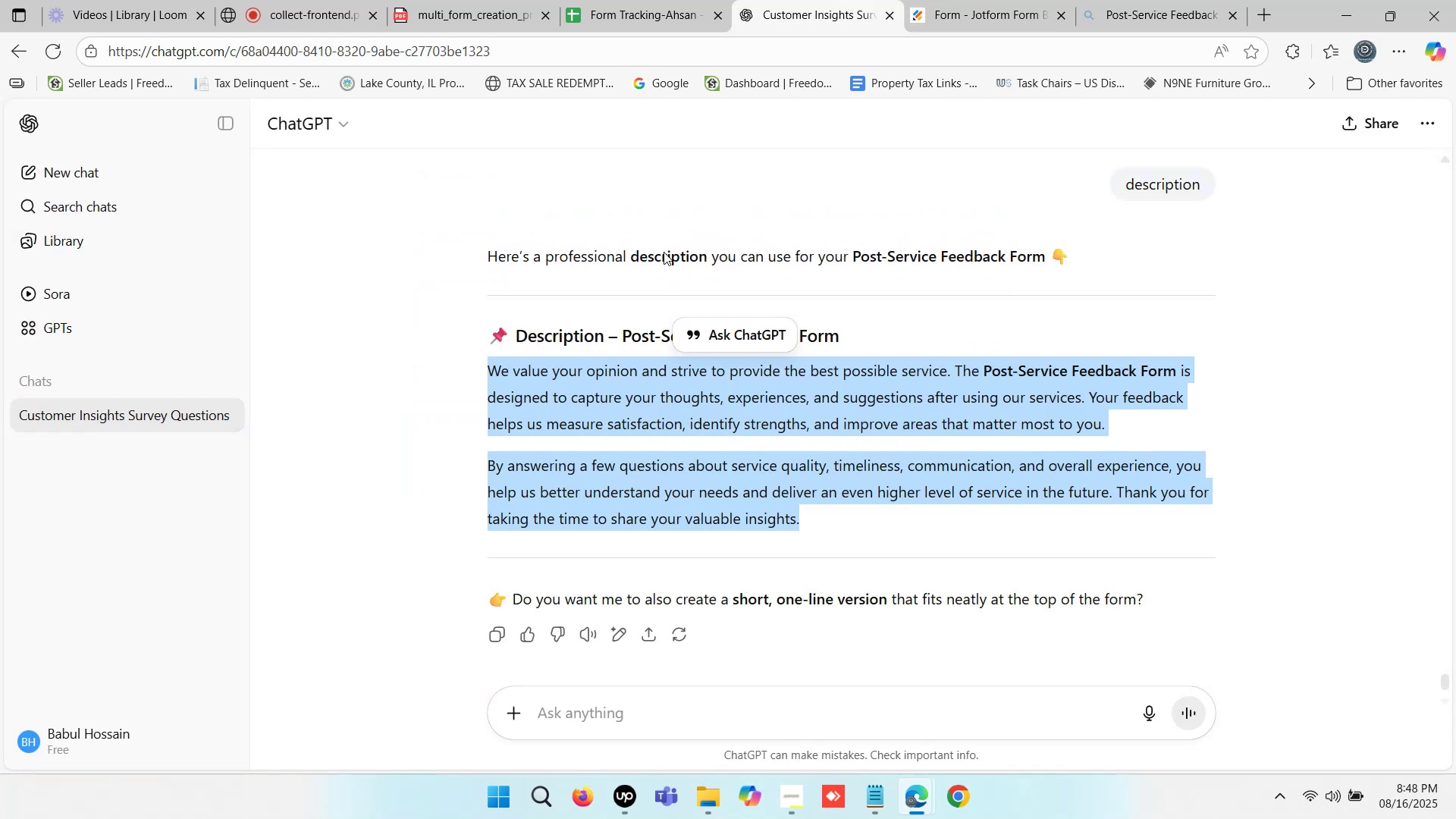 
scroll: coordinate [613, 340], scroll_direction: up, amount: 5.0
 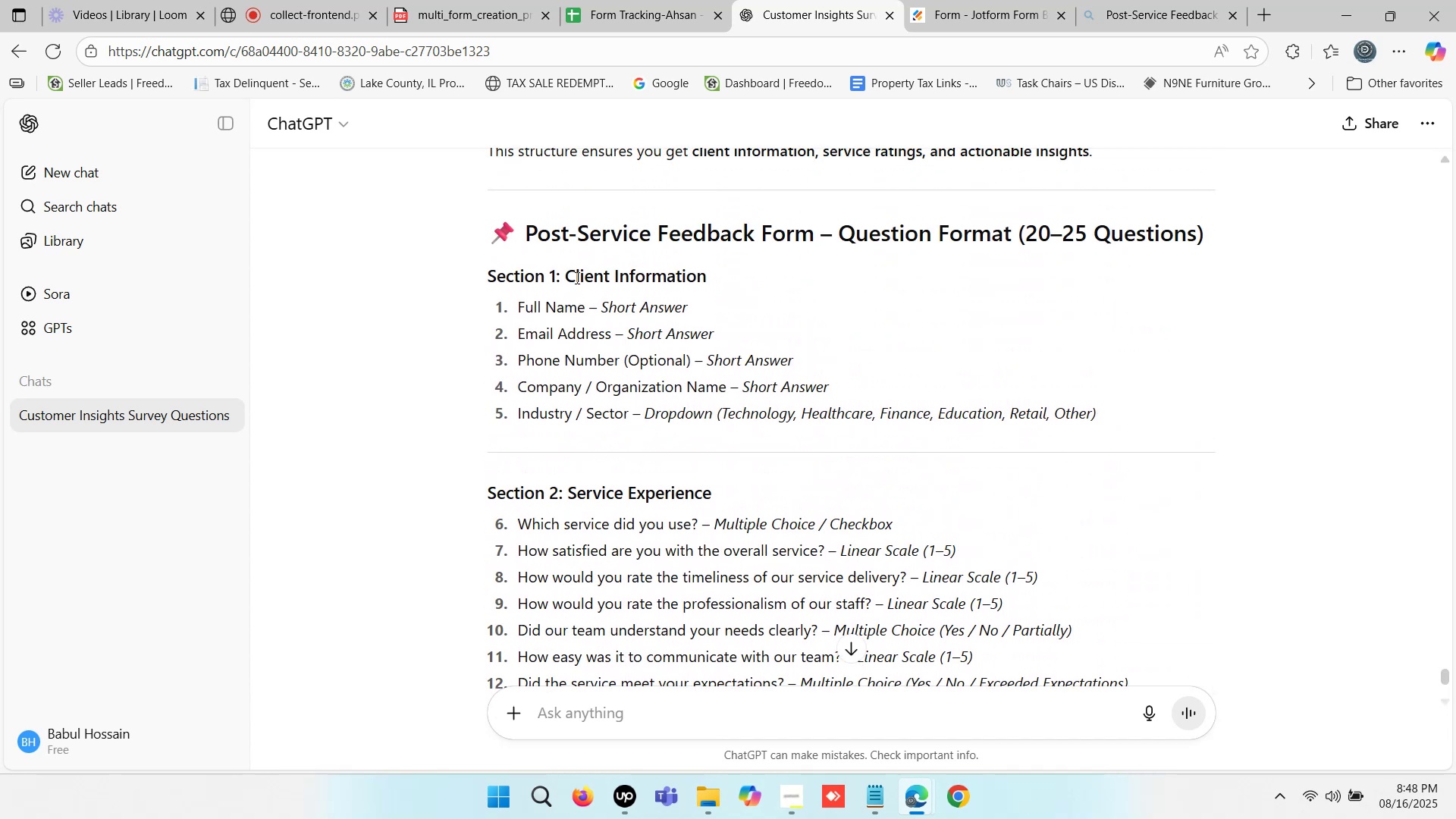 
left_click_drag(start_coordinate=[567, 273], to_coordinate=[714, 273])
 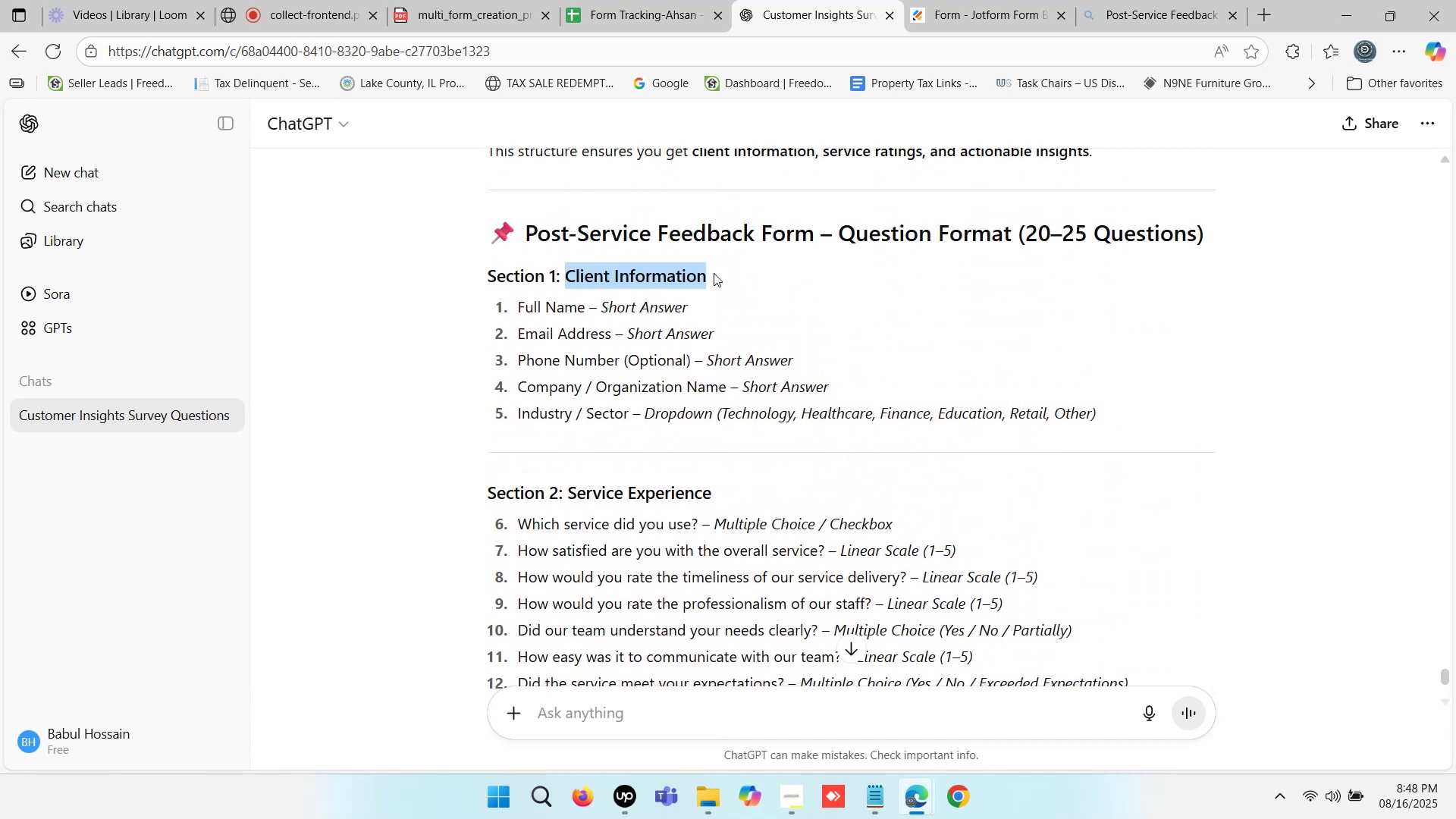 
key(Control+ControlLeft)
 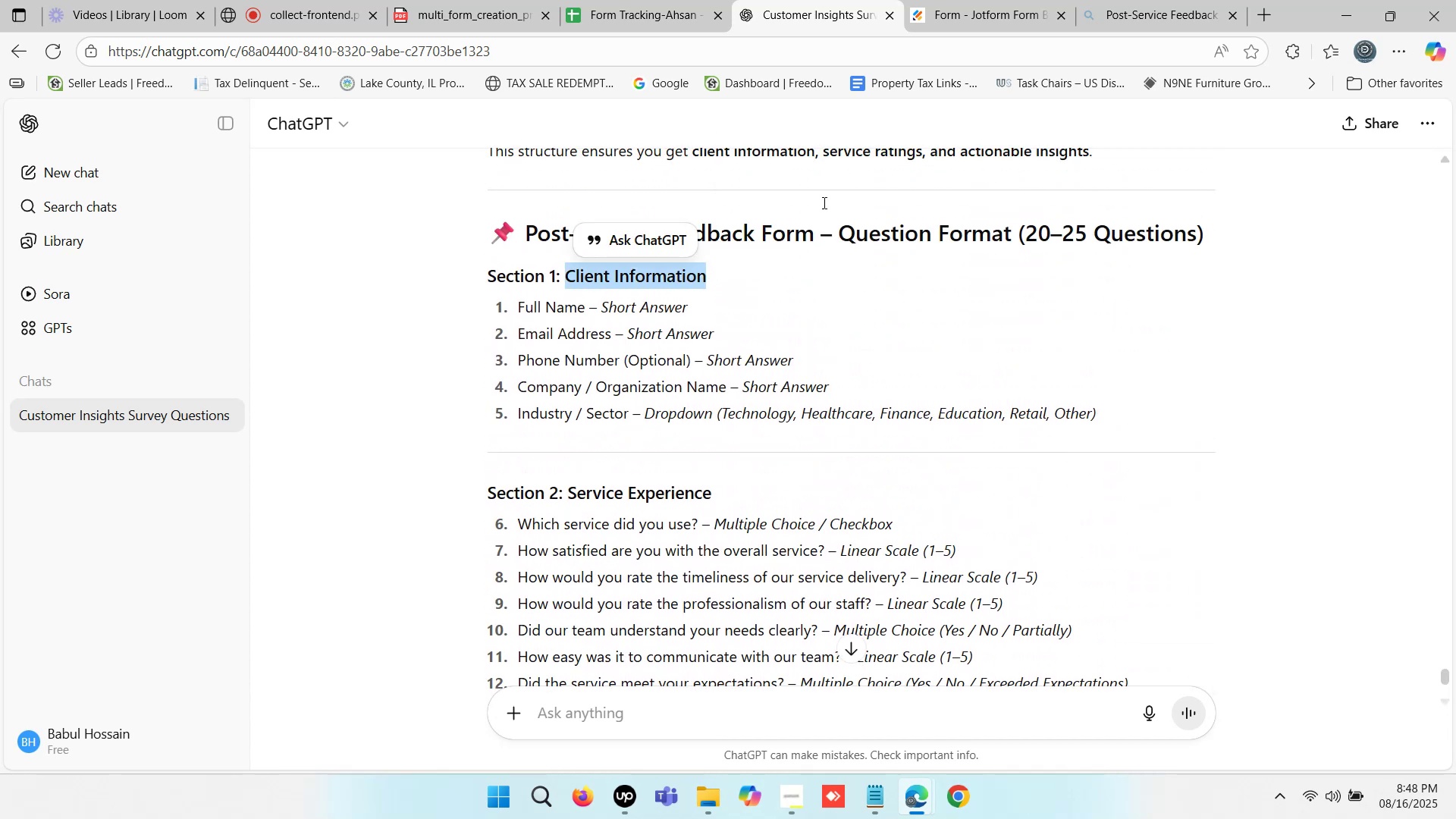 
key(Control+C)
 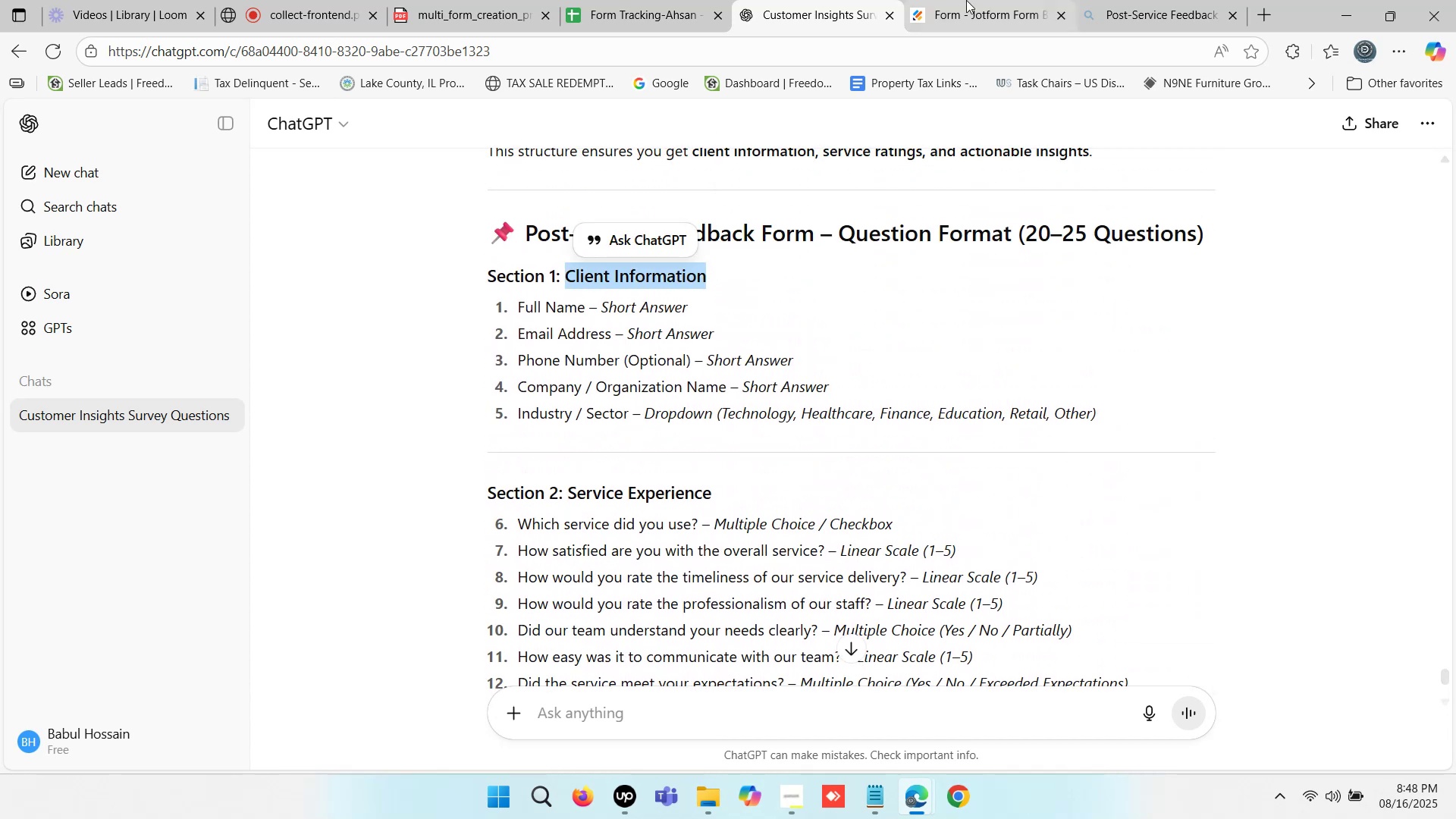 
left_click([978, 0])
 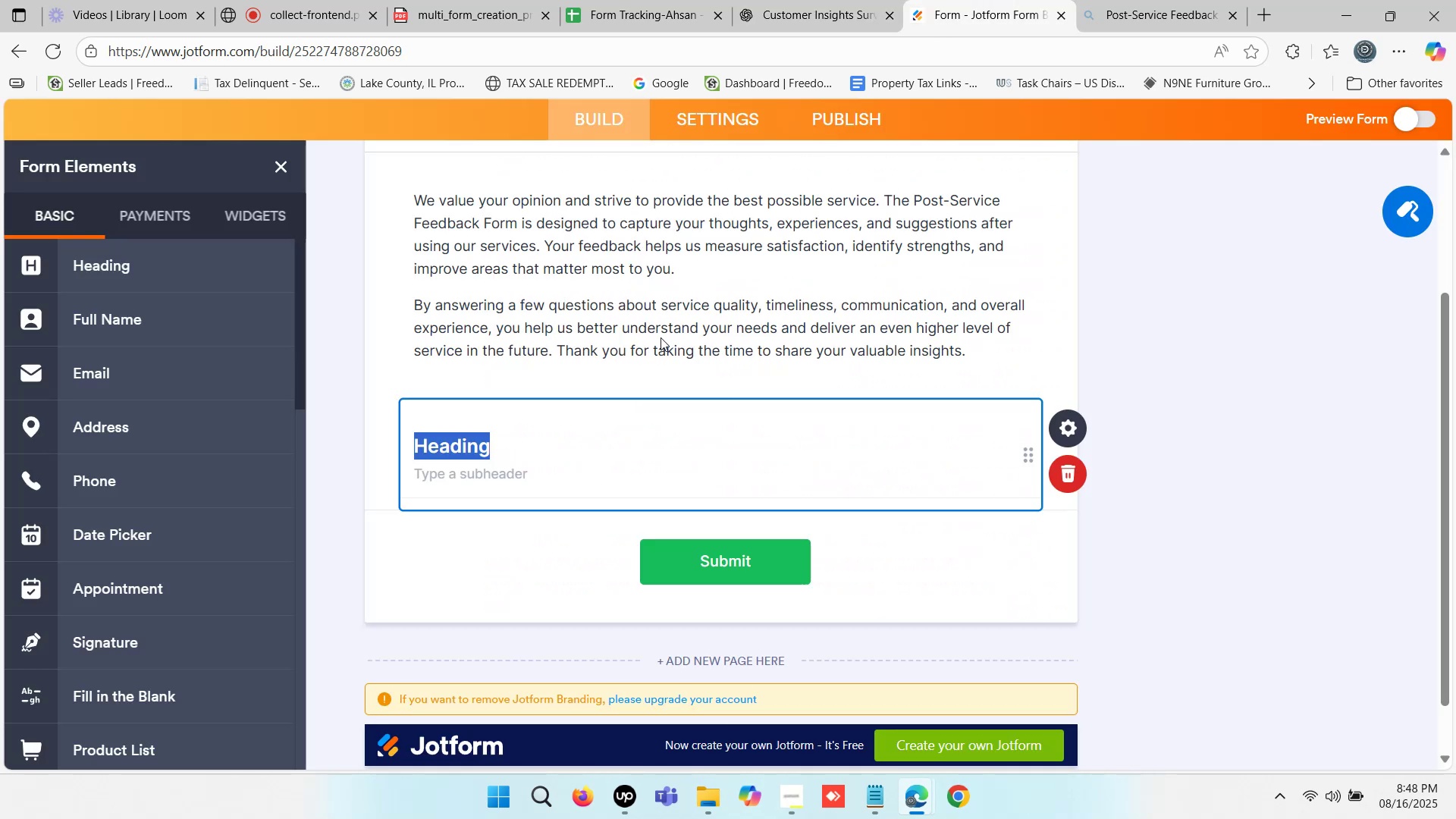 
key(Control+ControlLeft)
 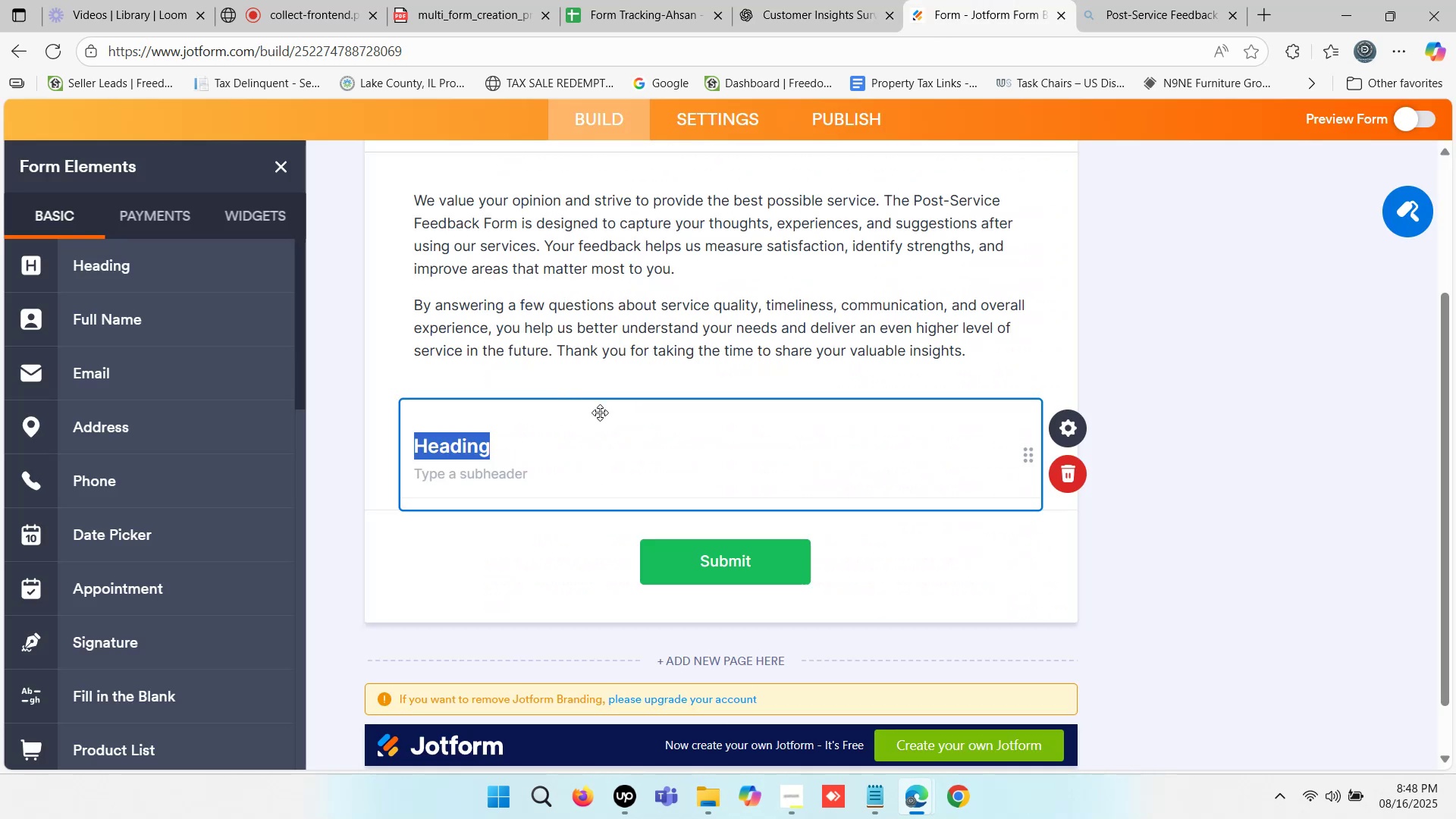 
key(Control+V)
 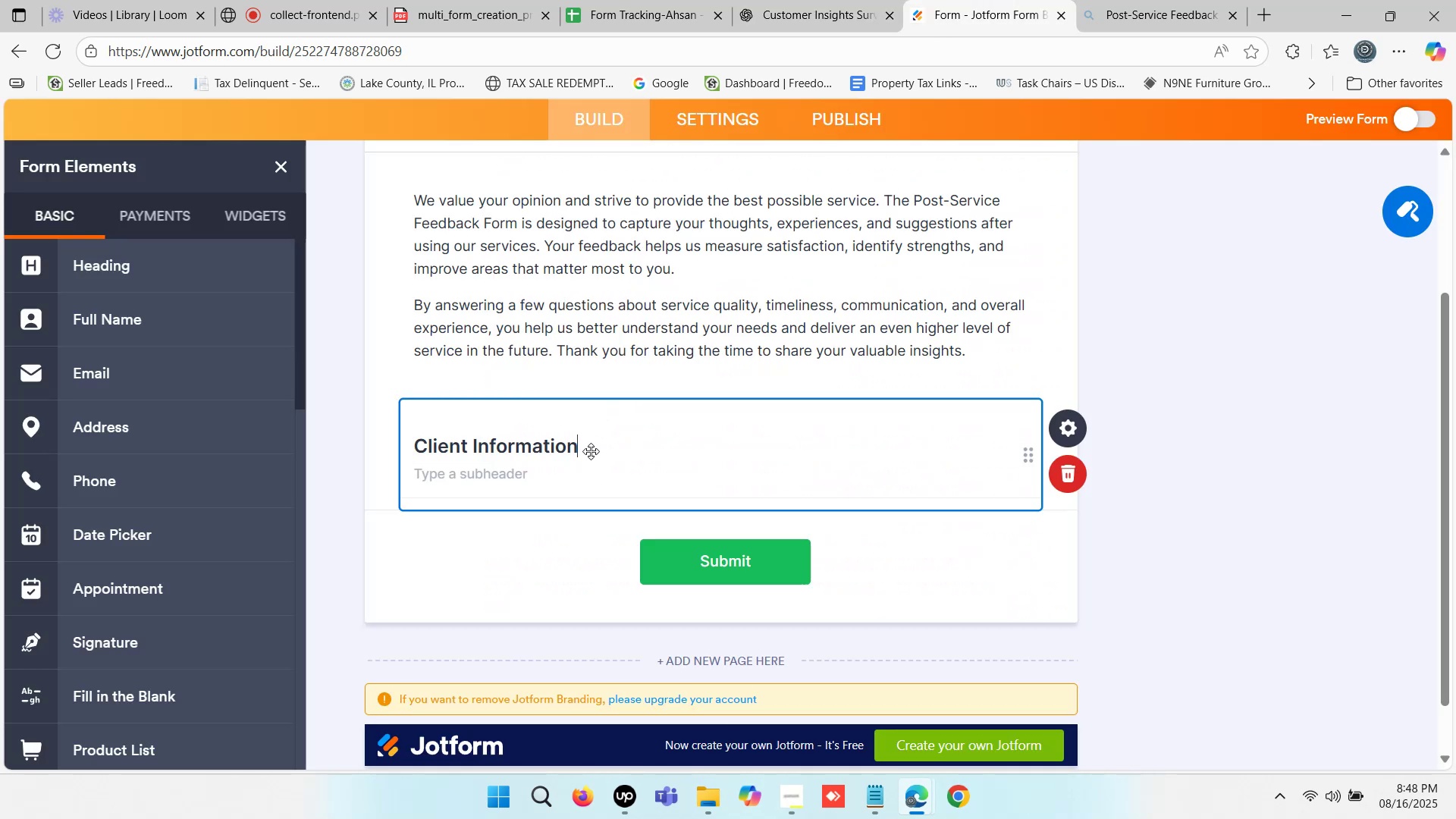 
key(Shift+Semicolon)
 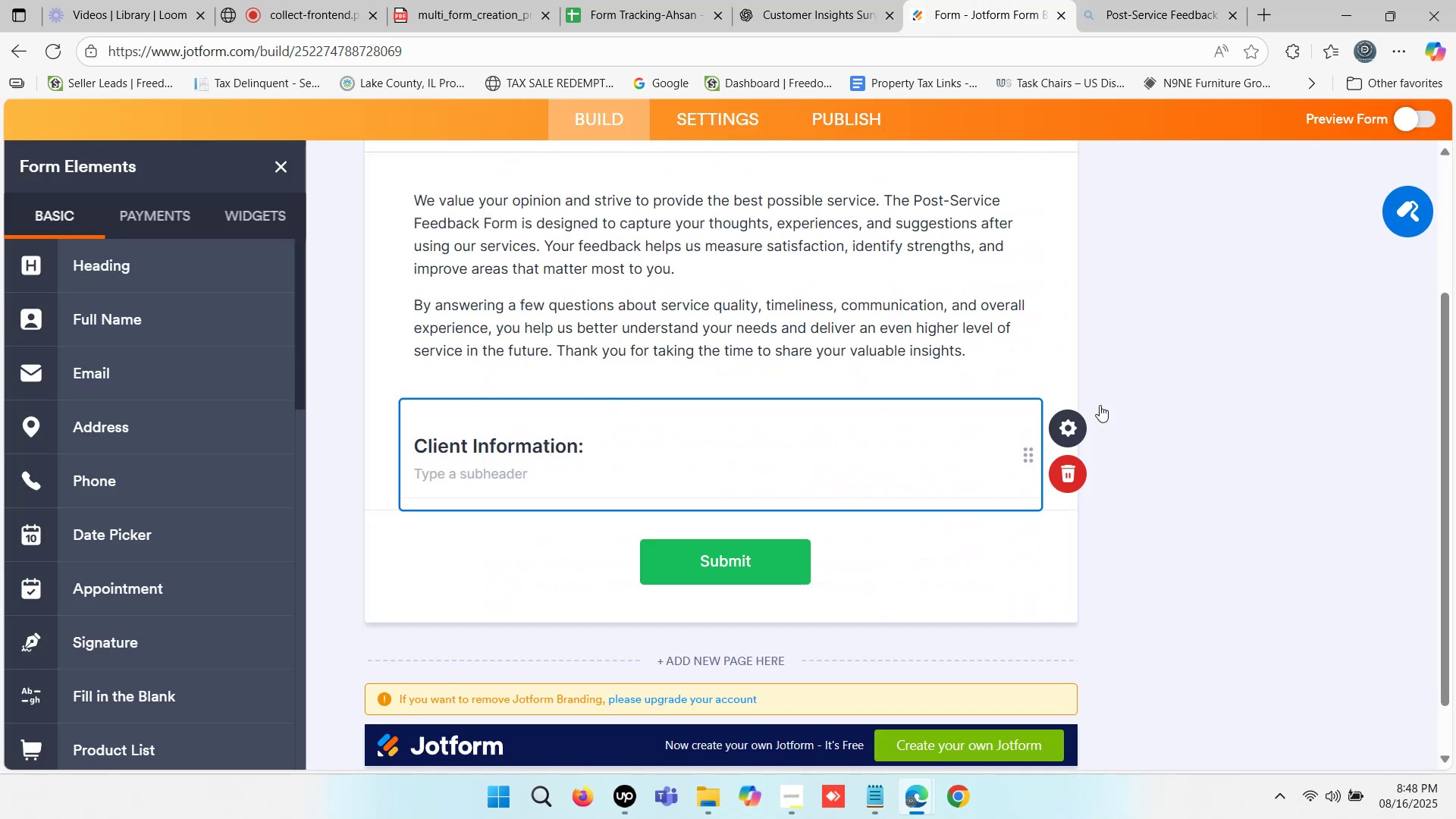 
left_click([1191, 398])
 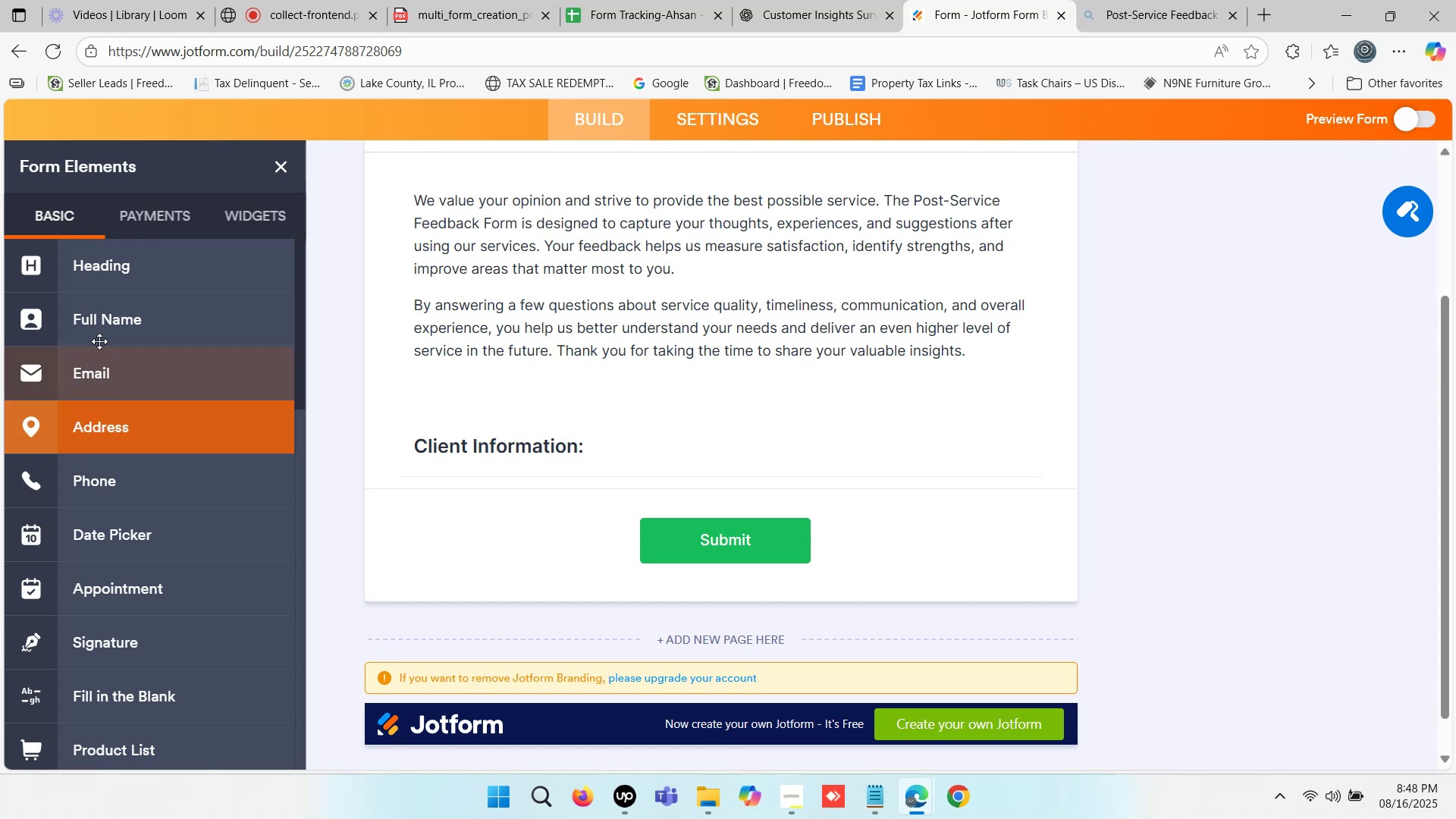 
left_click([108, 323])
 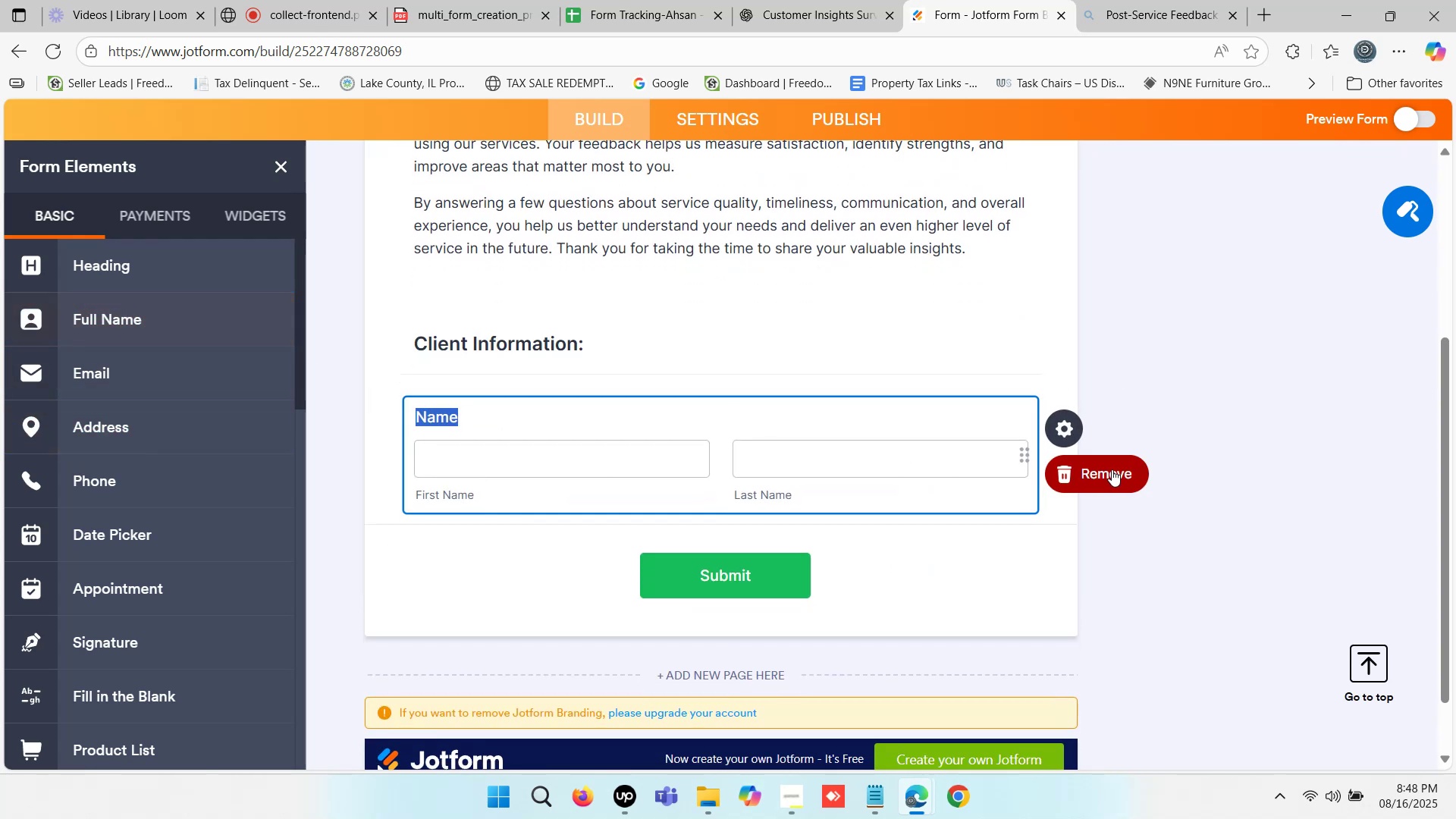 
left_click([1071, 434])
 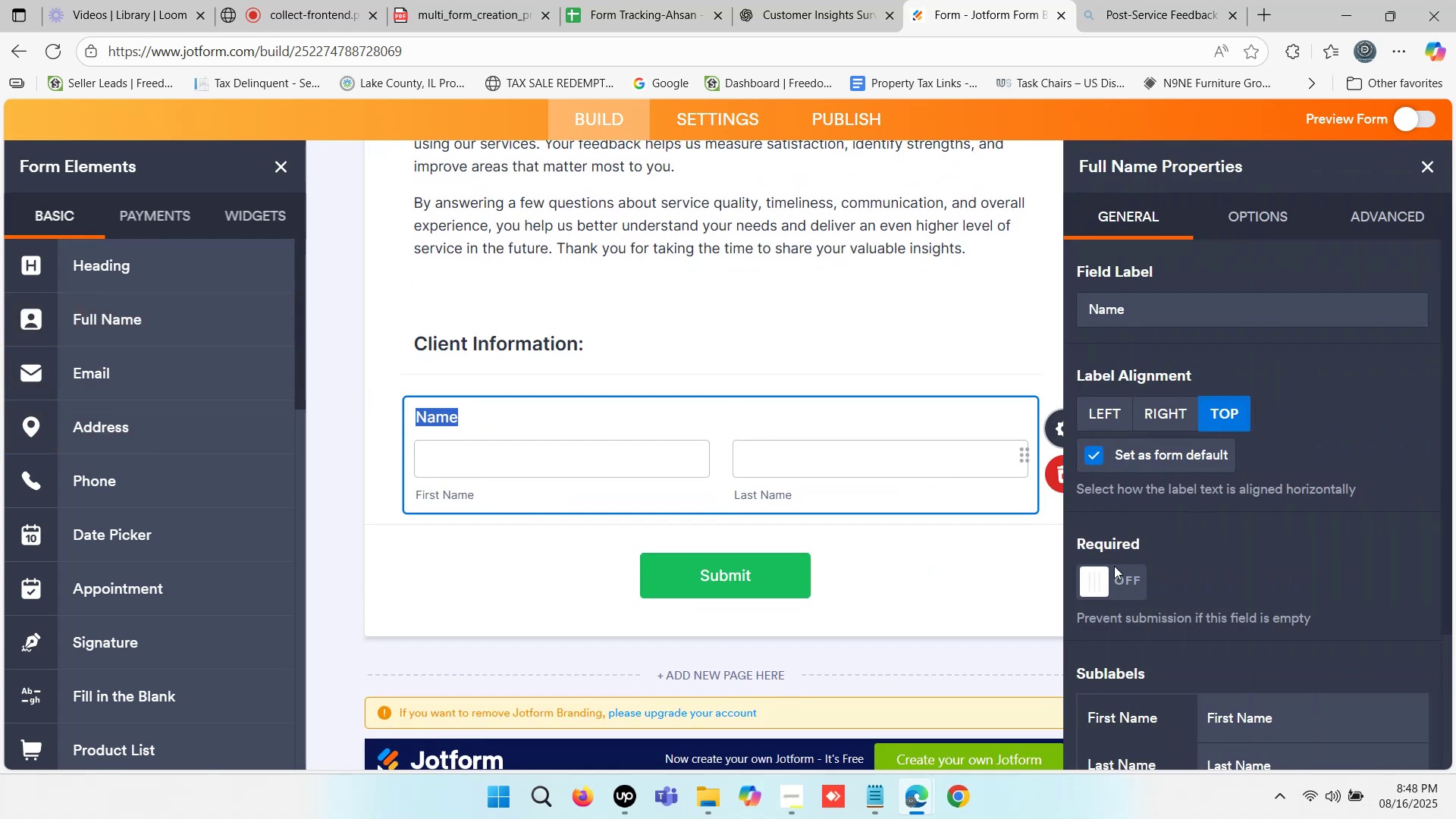 
left_click([1098, 579])
 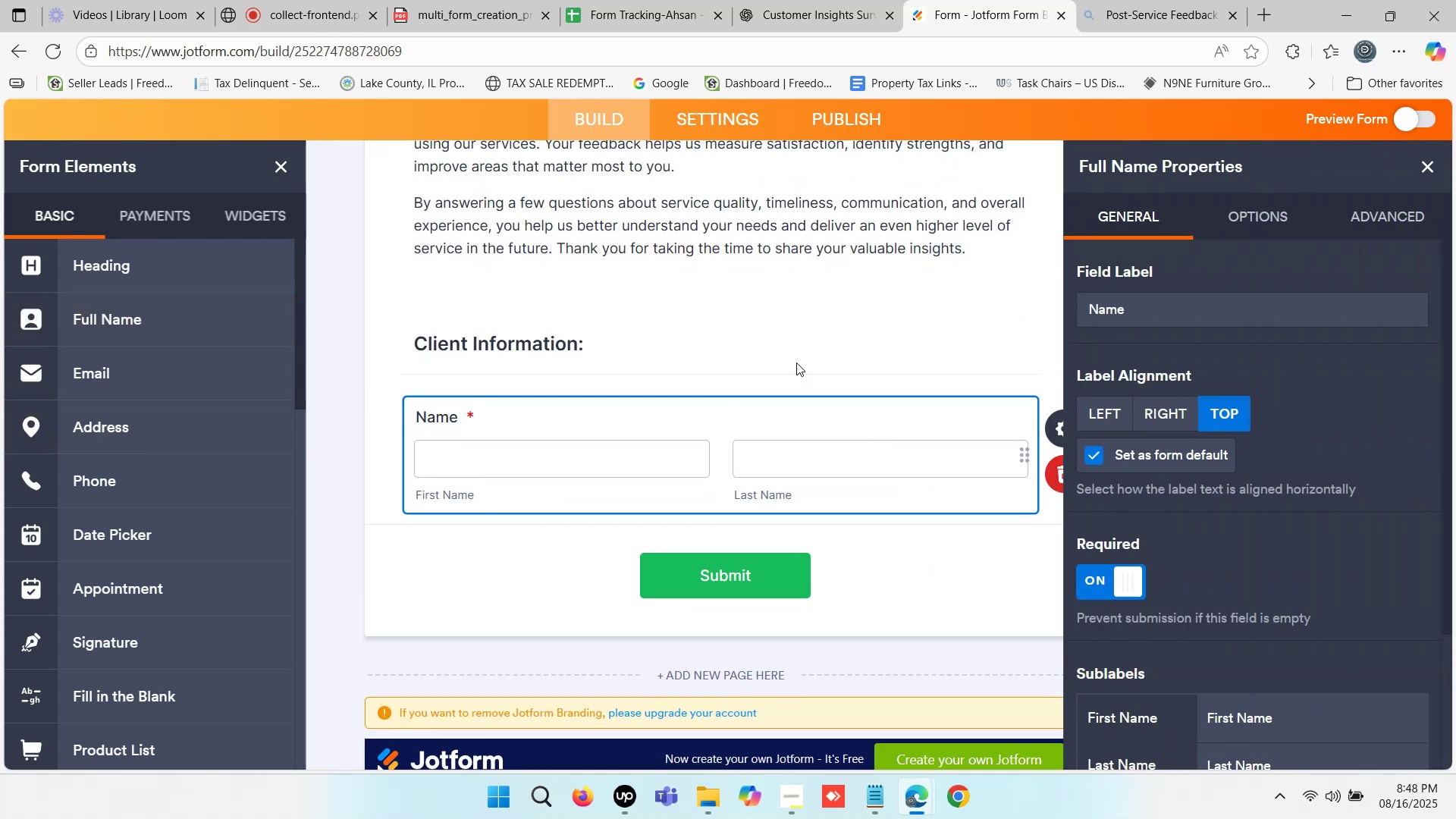 
scroll: coordinate [796, 362], scroll_direction: down, amount: 2.0
 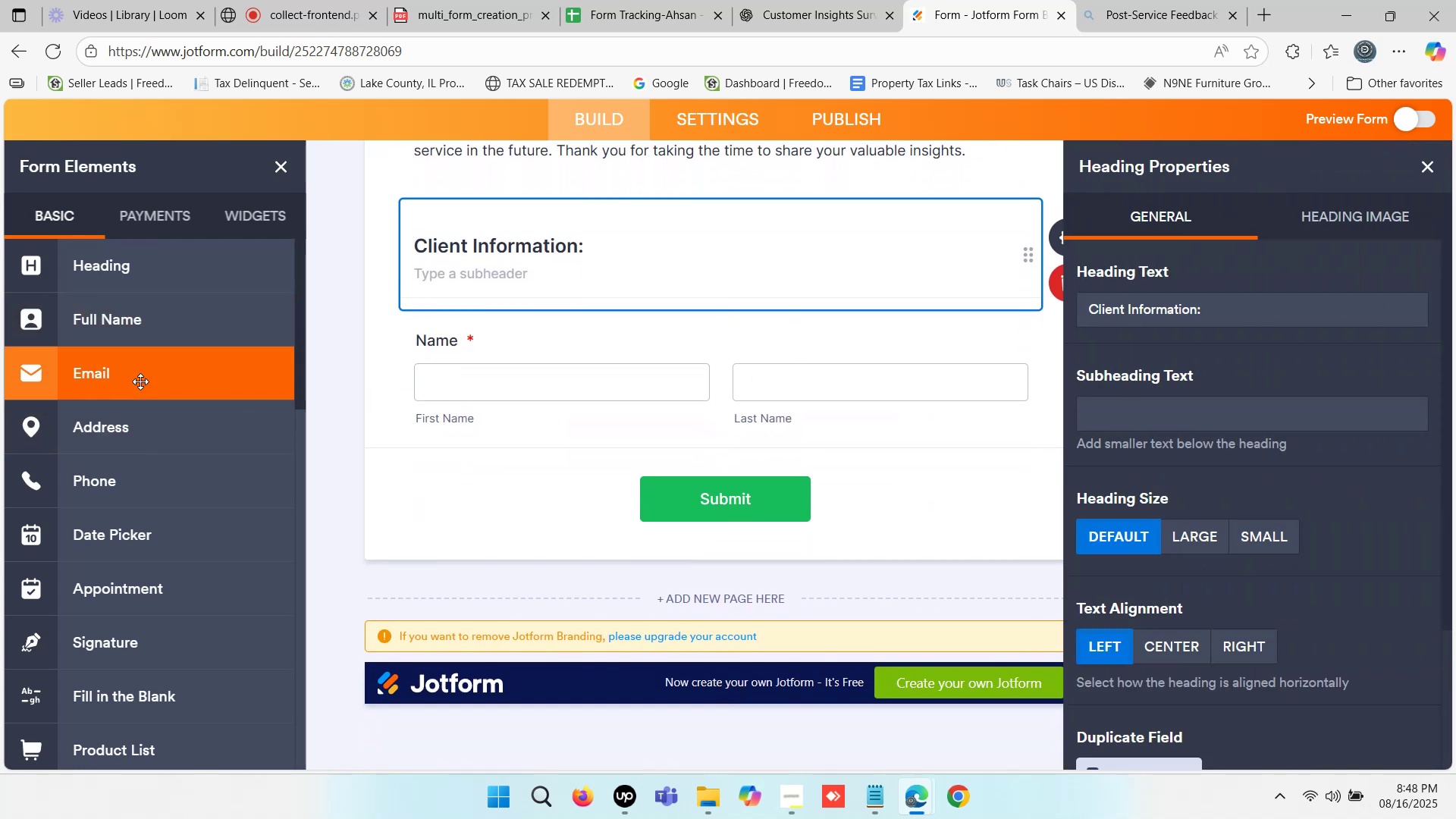 
left_click([140, 380])
 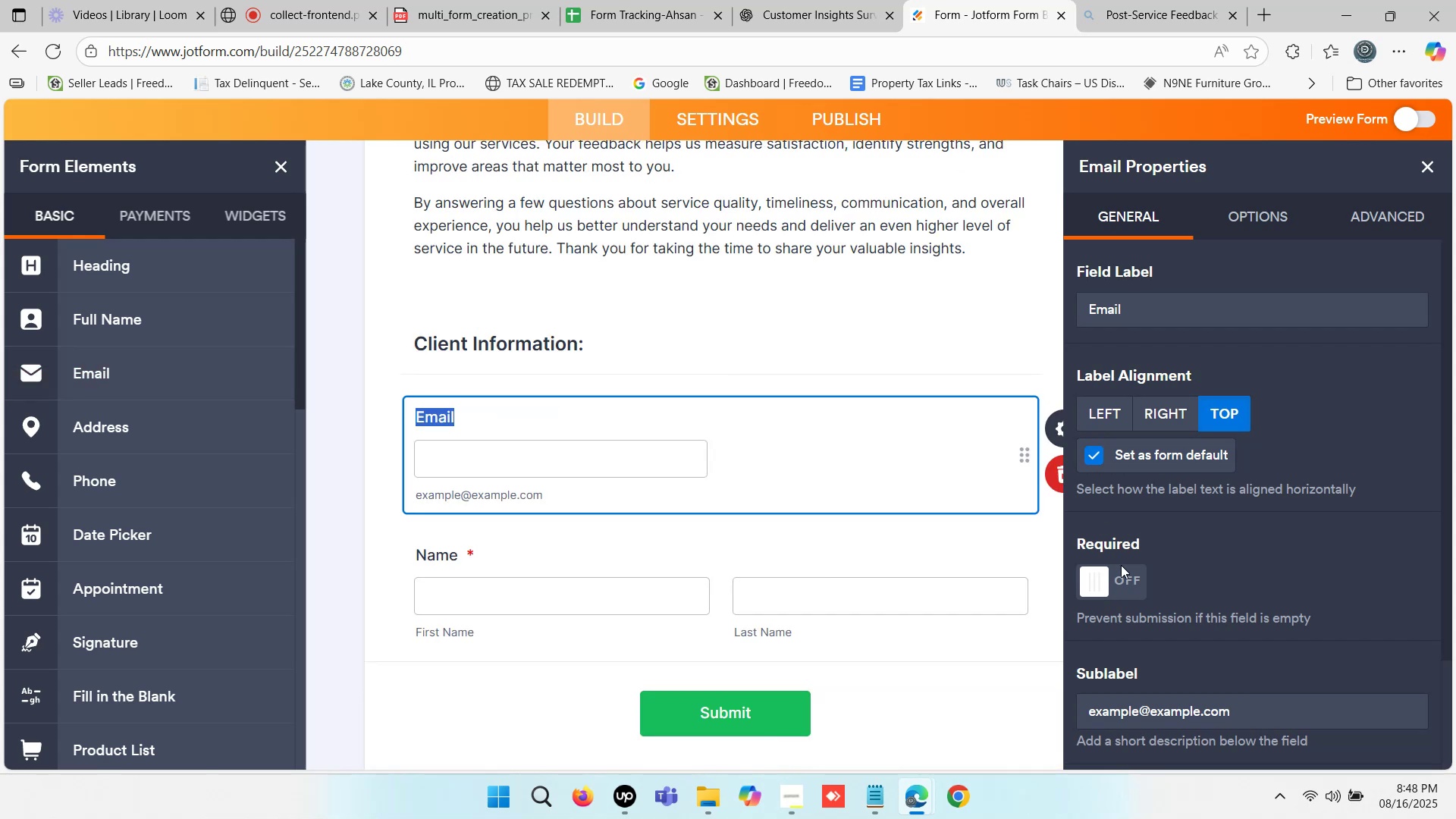 
left_click([1106, 582])
 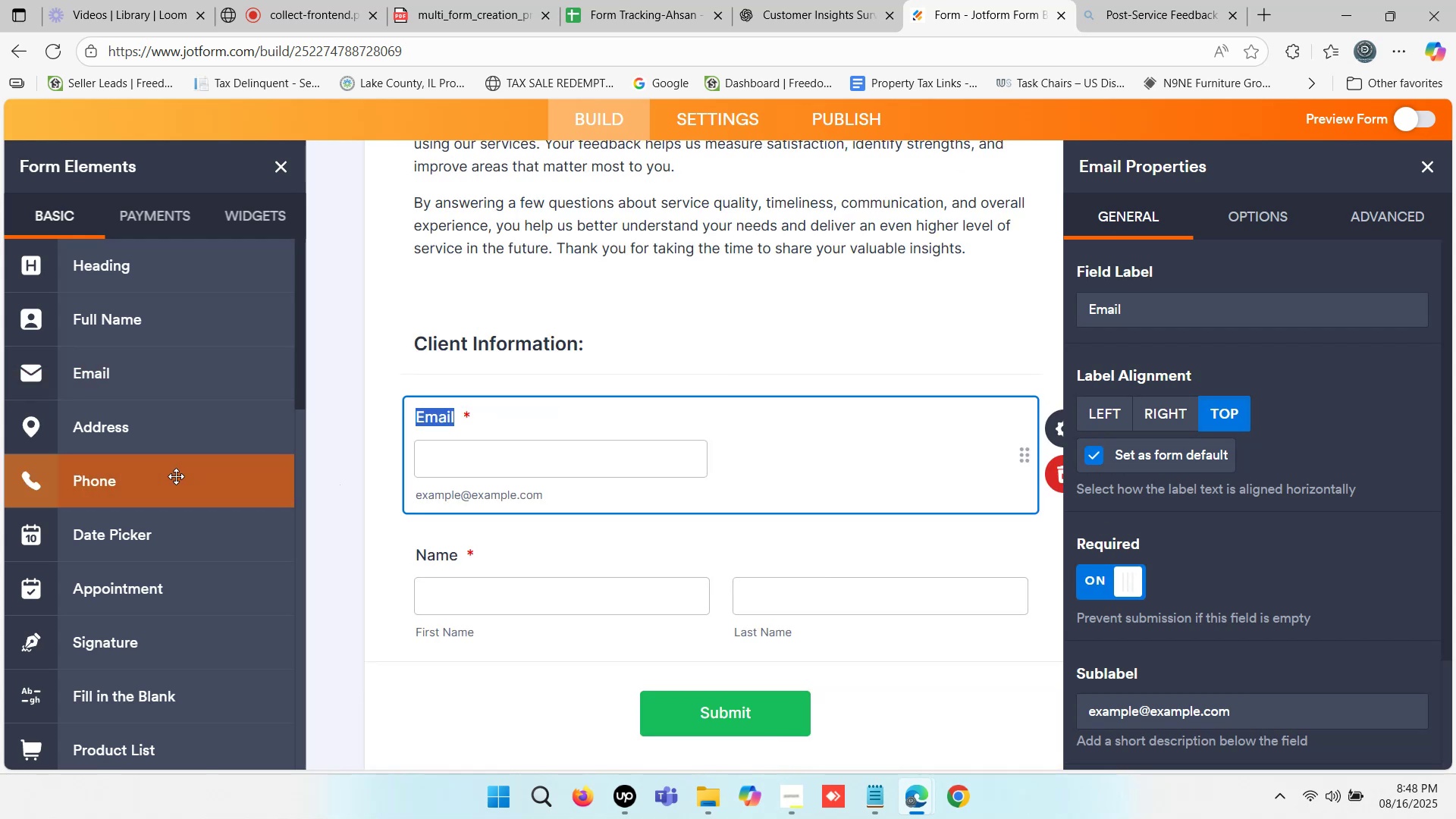 
left_click([159, 485])
 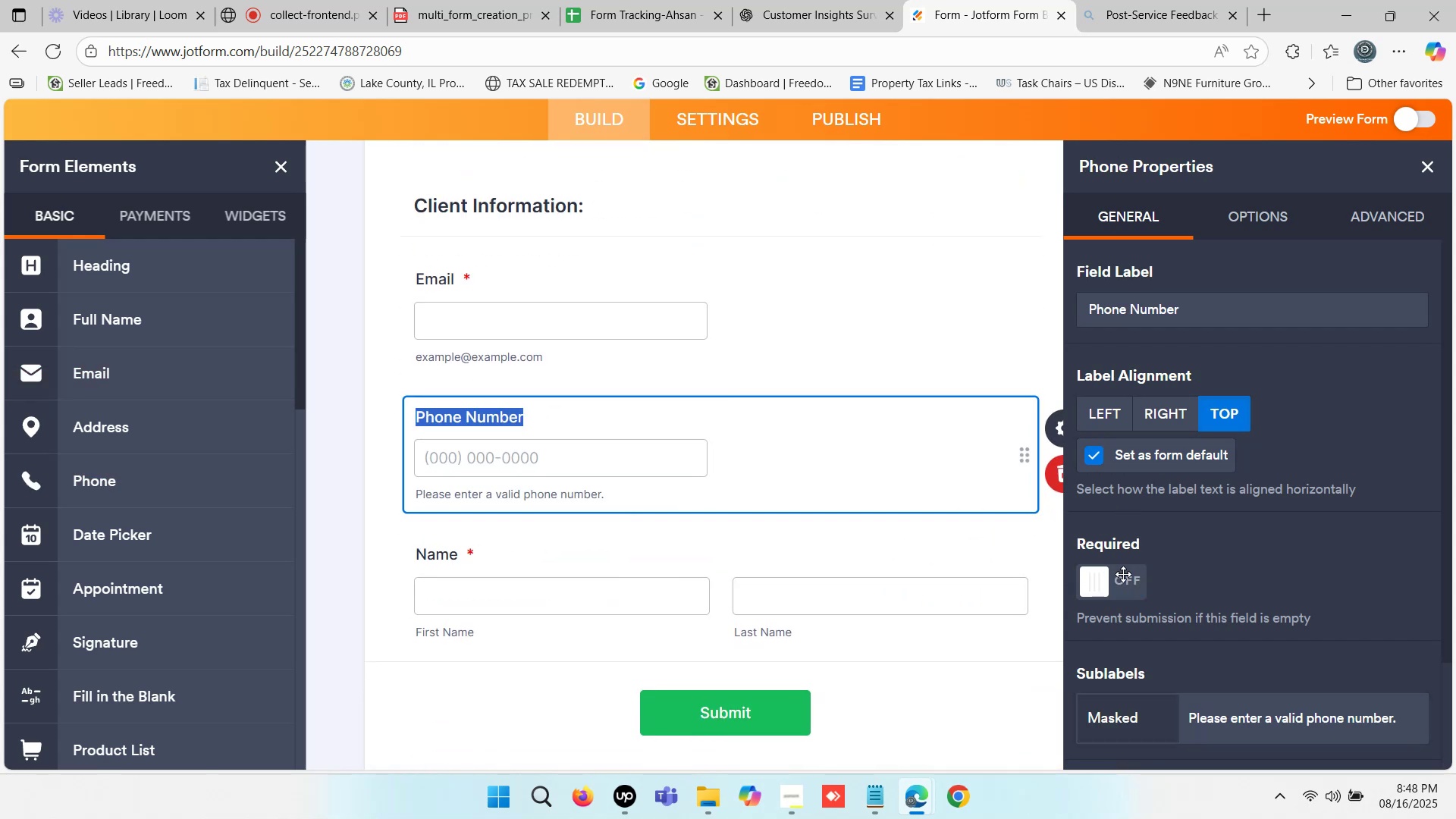 
left_click([1100, 587])
 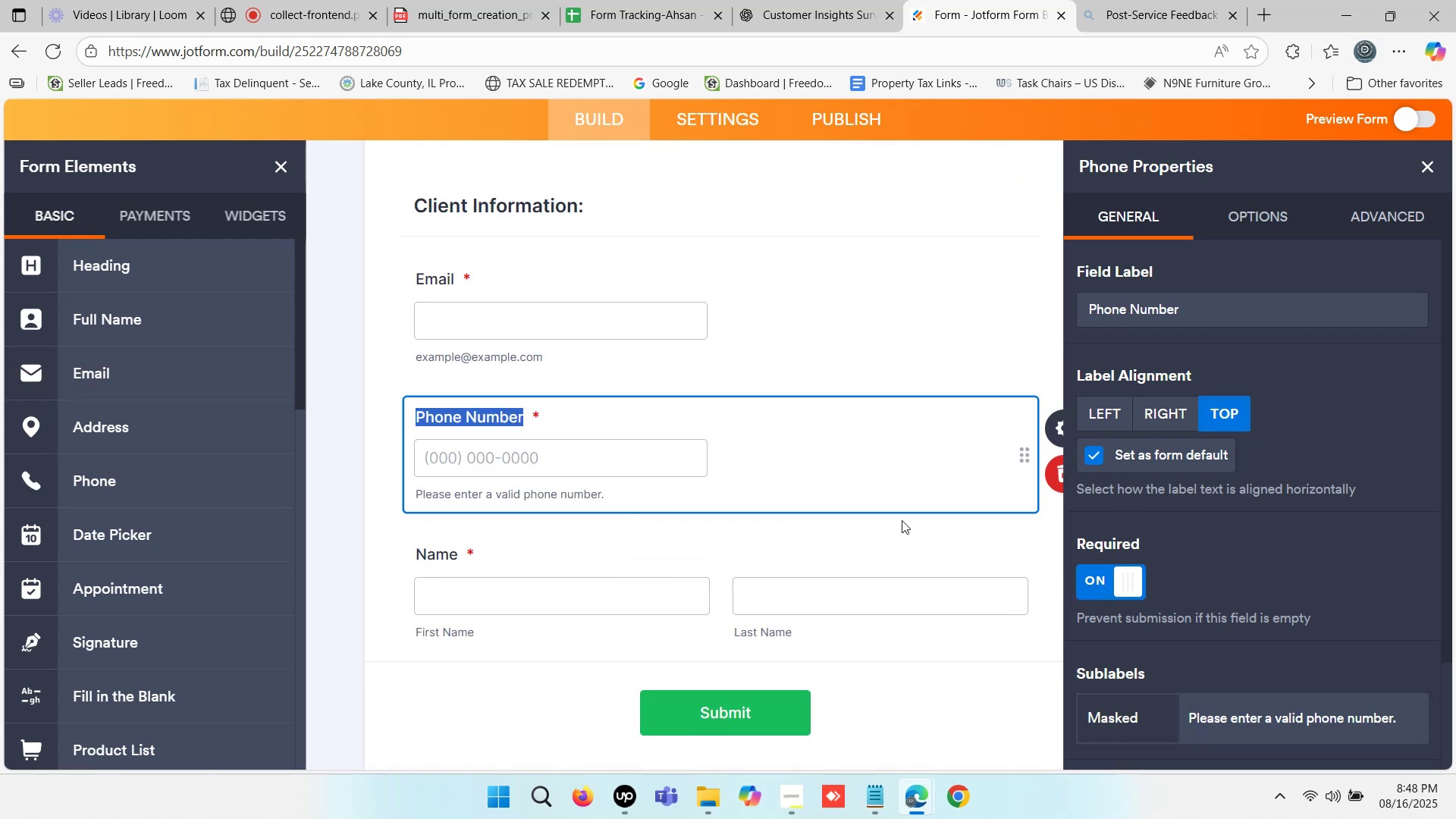 
scroll: coordinate [133, 522], scroll_direction: down, amount: 4.0
 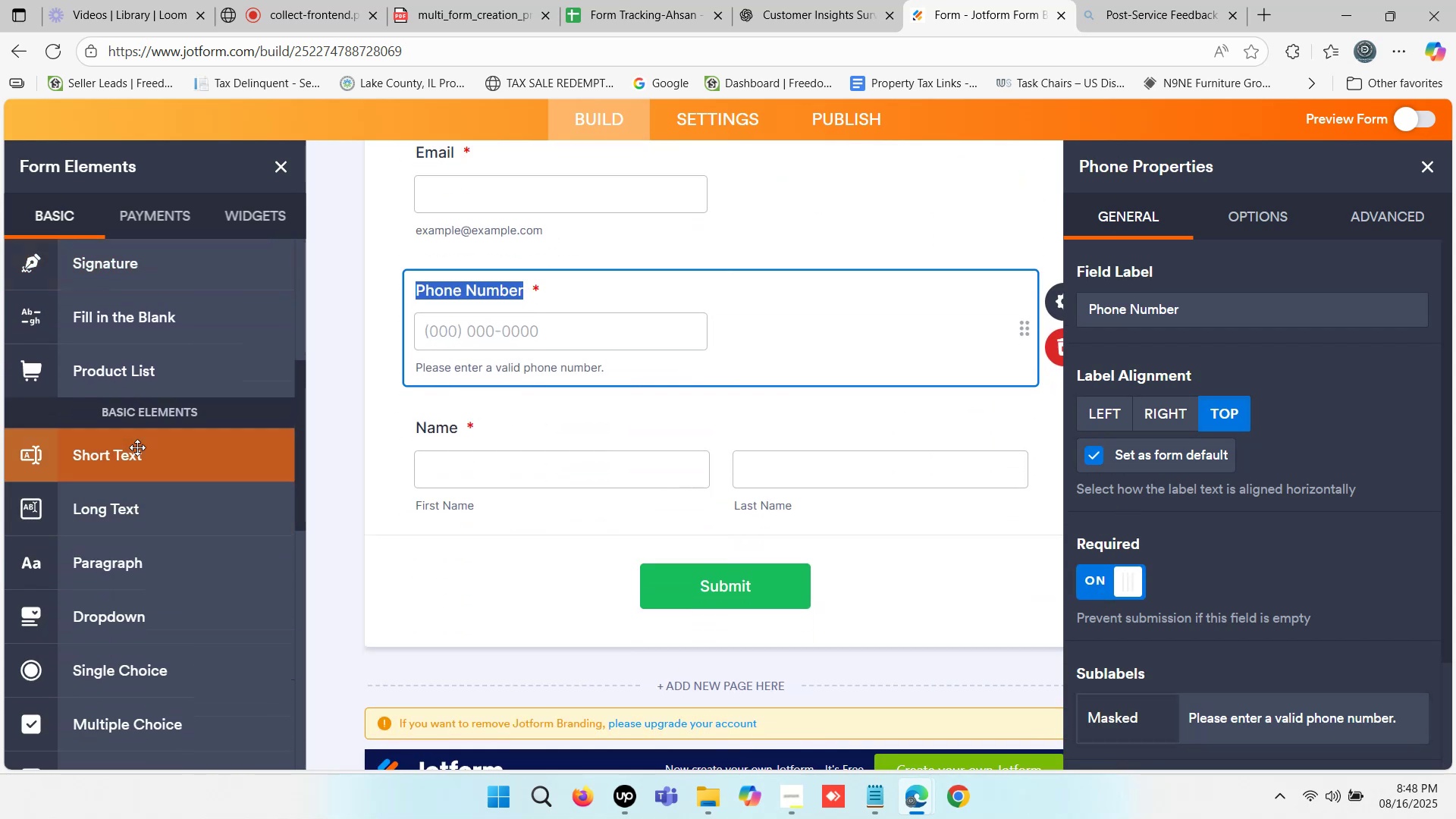 
left_click([138, 447])
 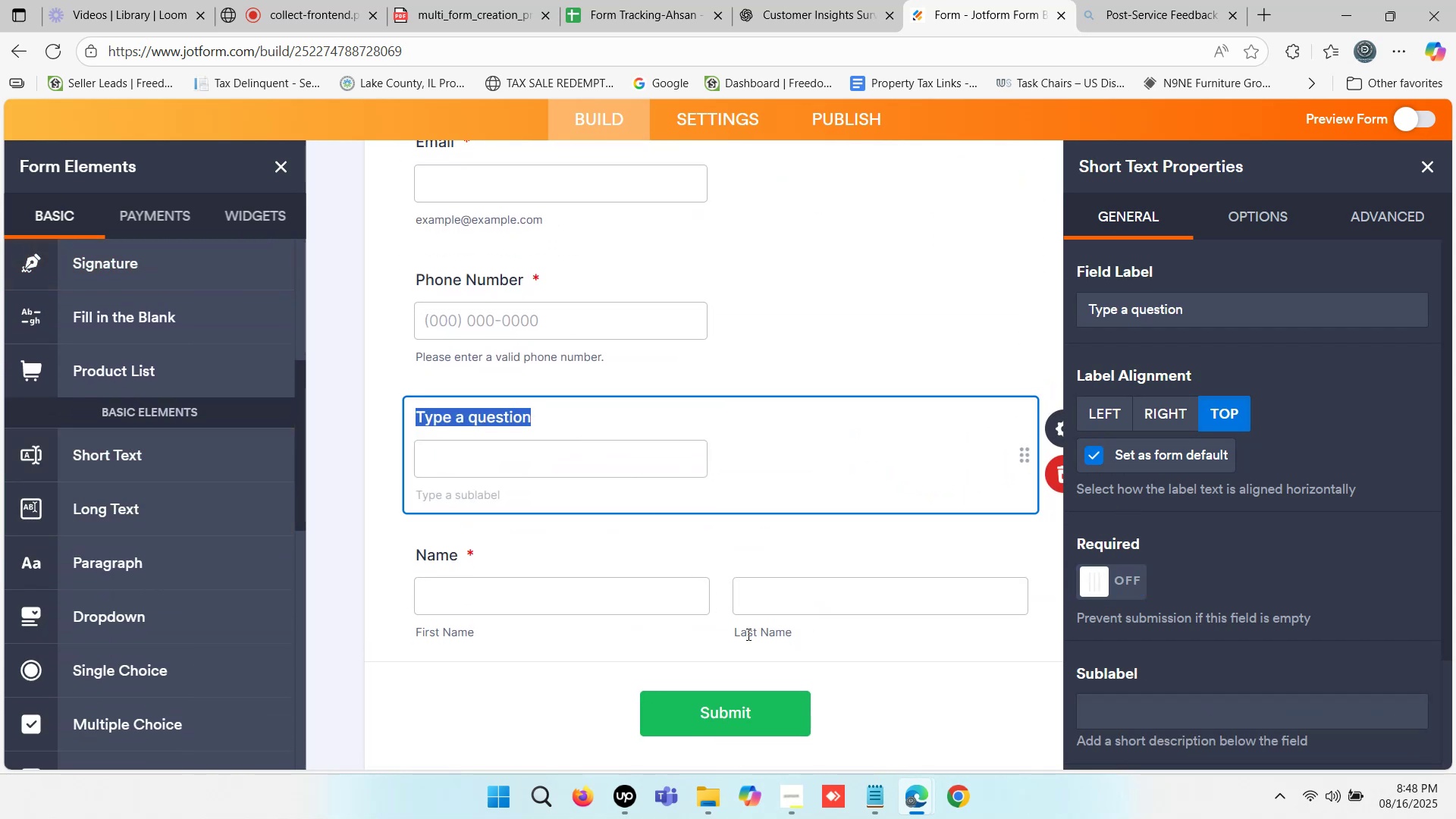 
type(Location)
 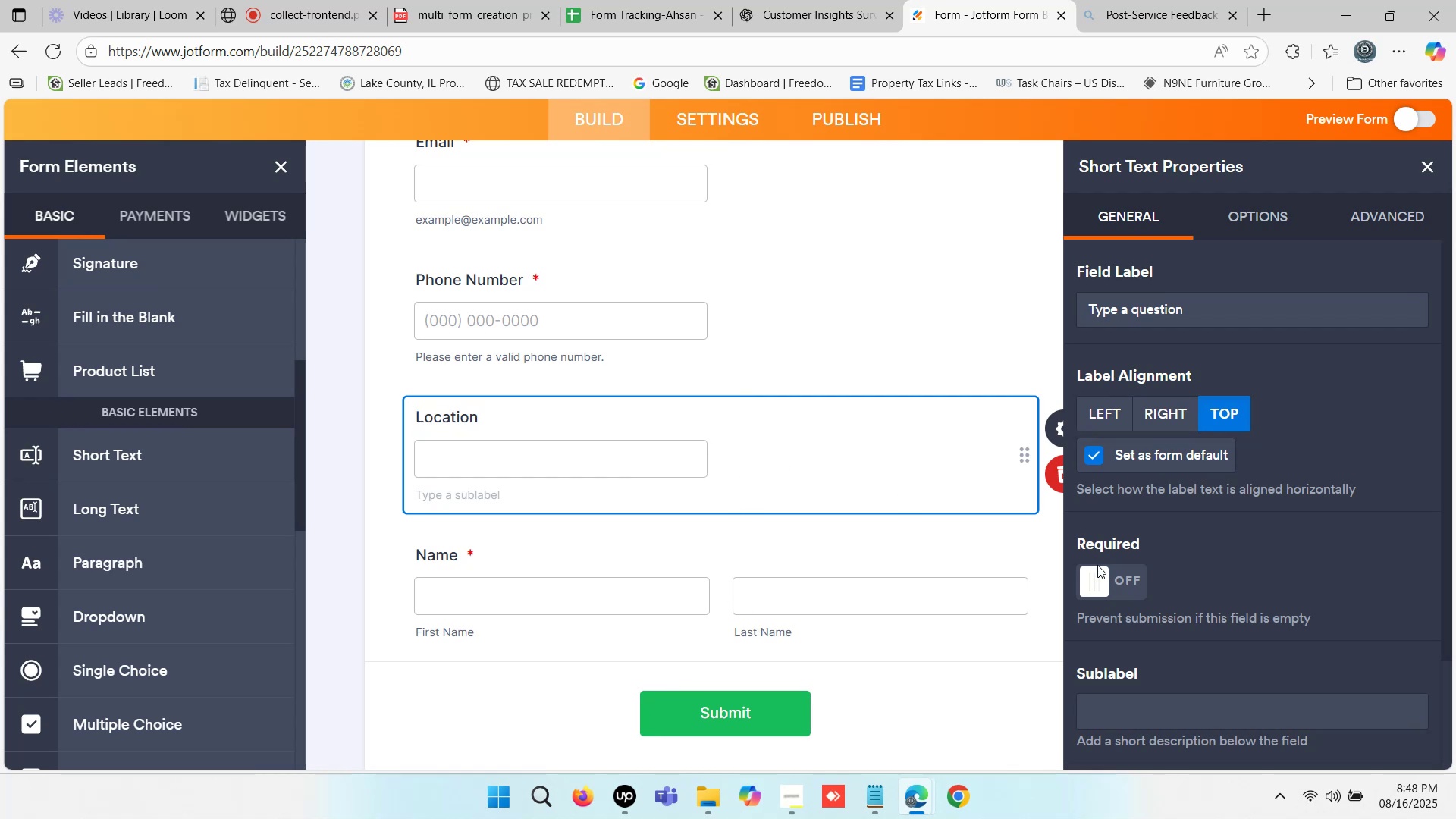 
left_click([1098, 585])
 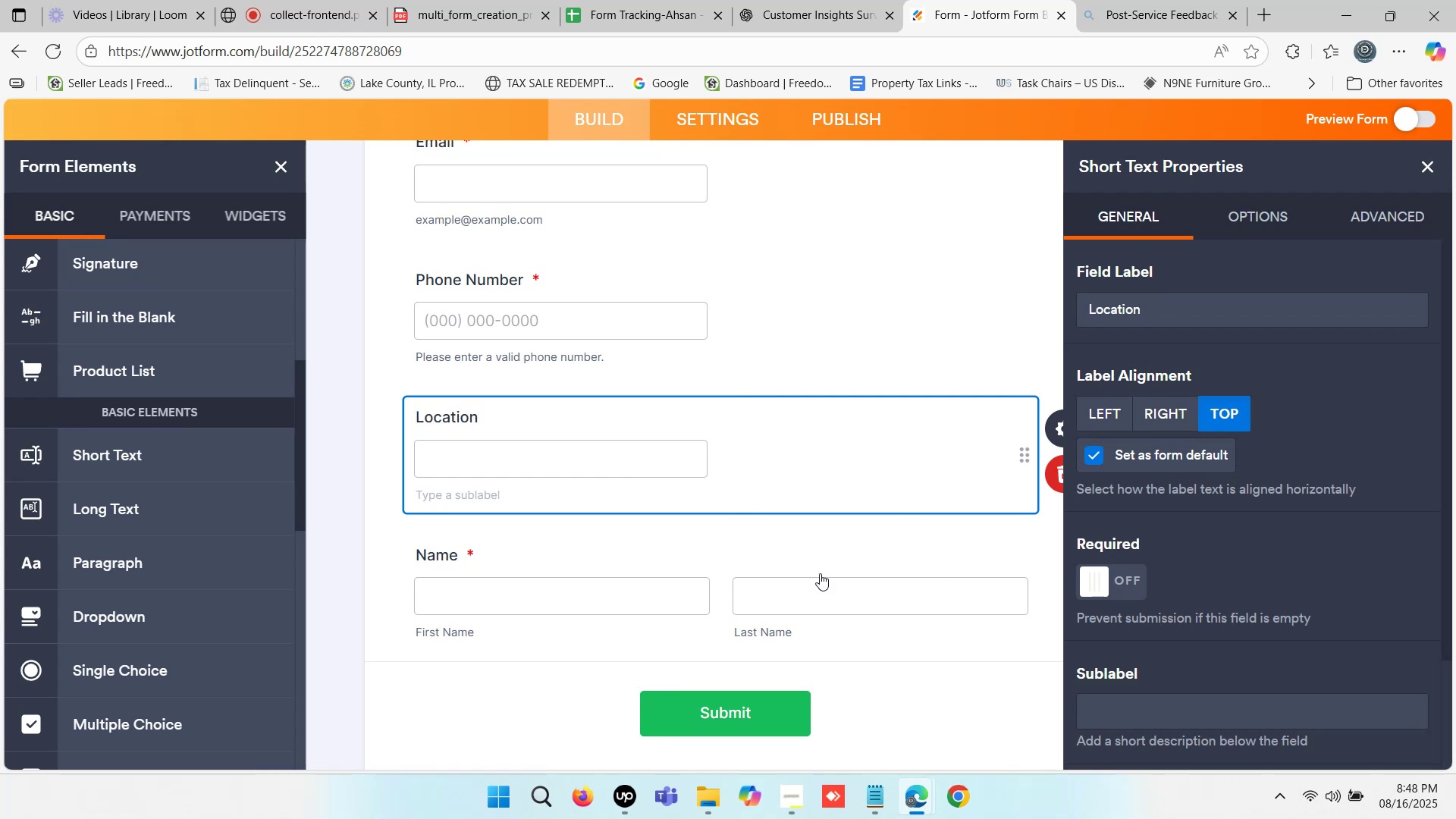 
left_click([818, 575])
 